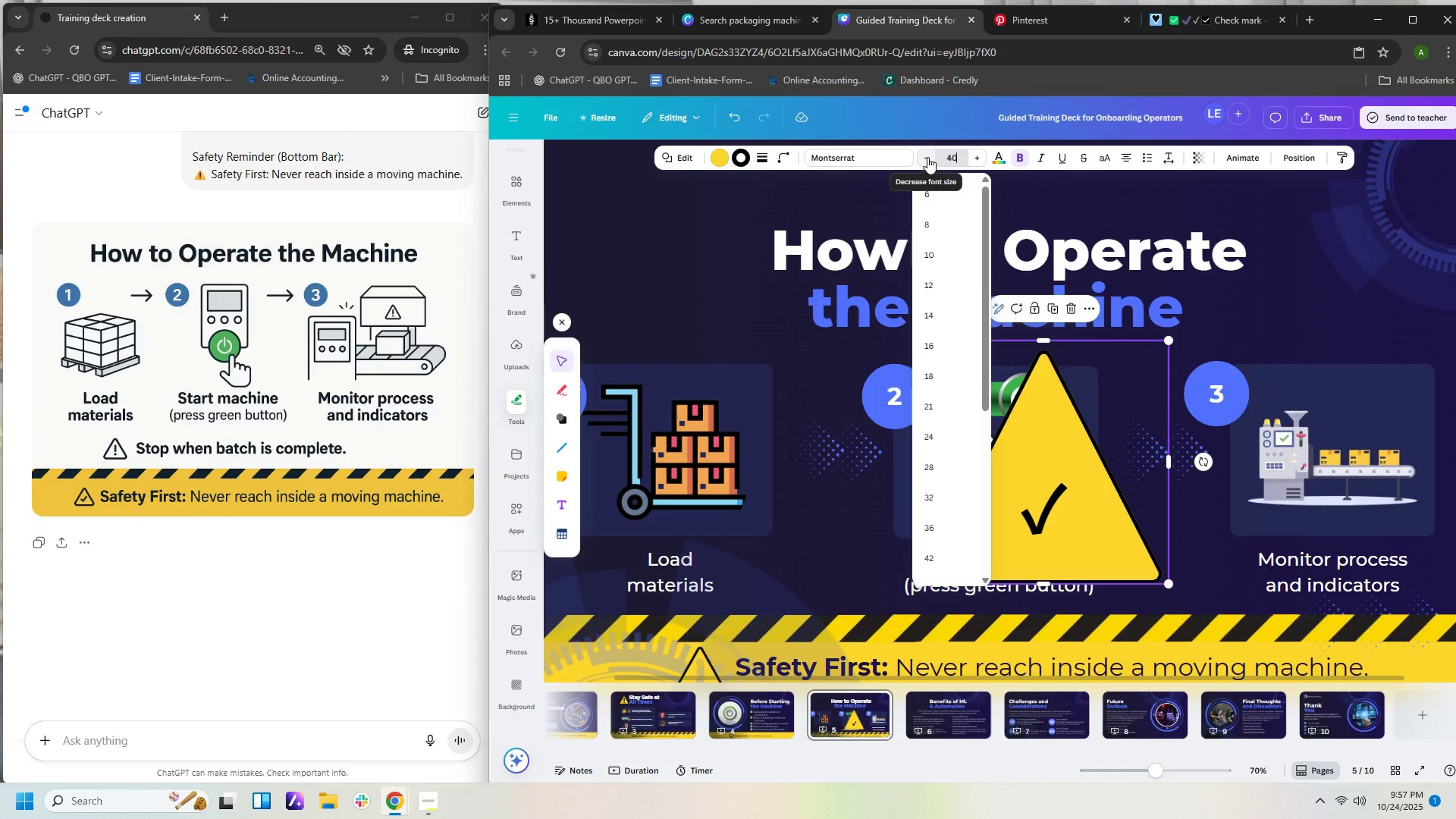 
key(Numpad0)
 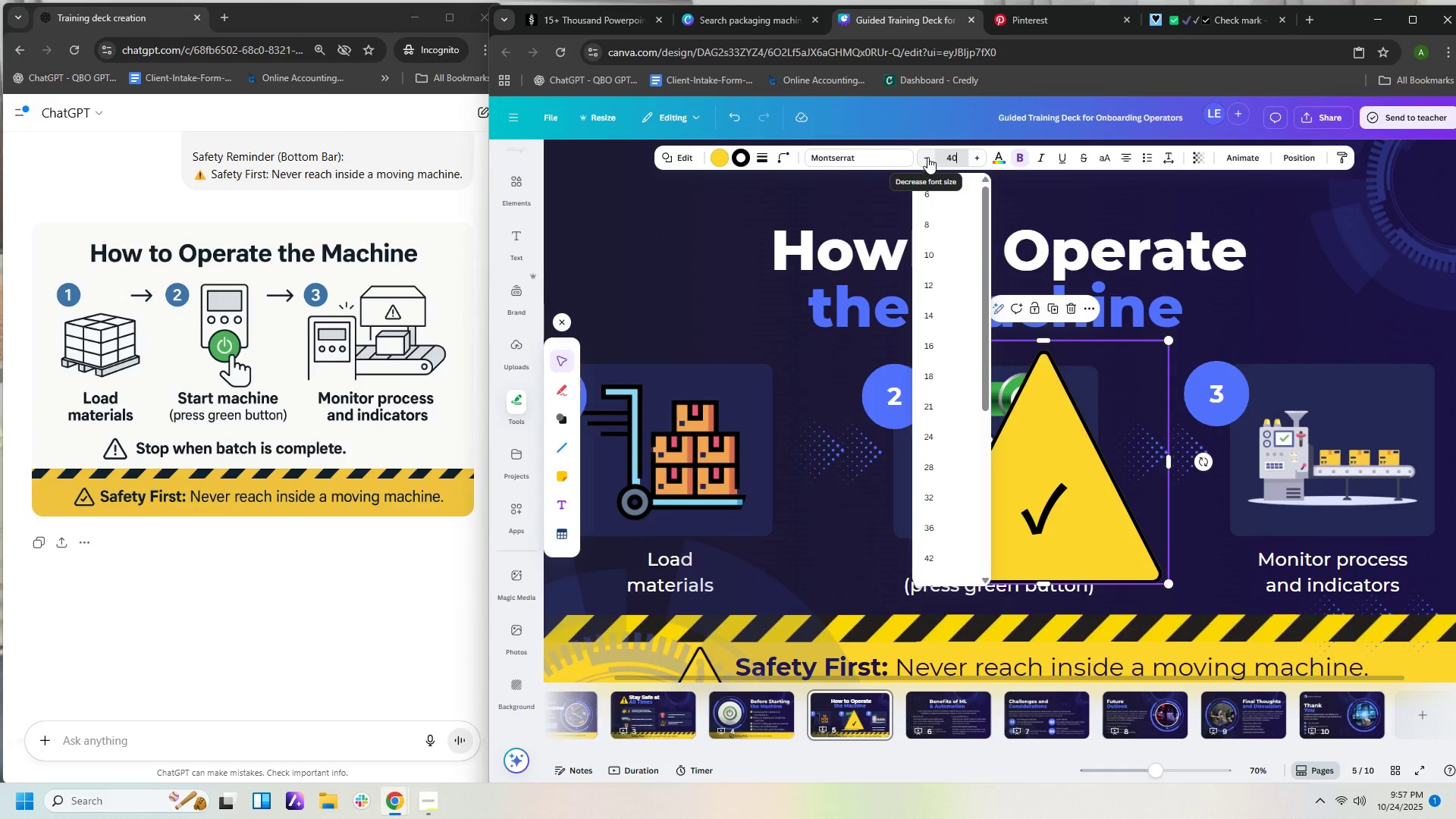 
key(NumpadEnter)
 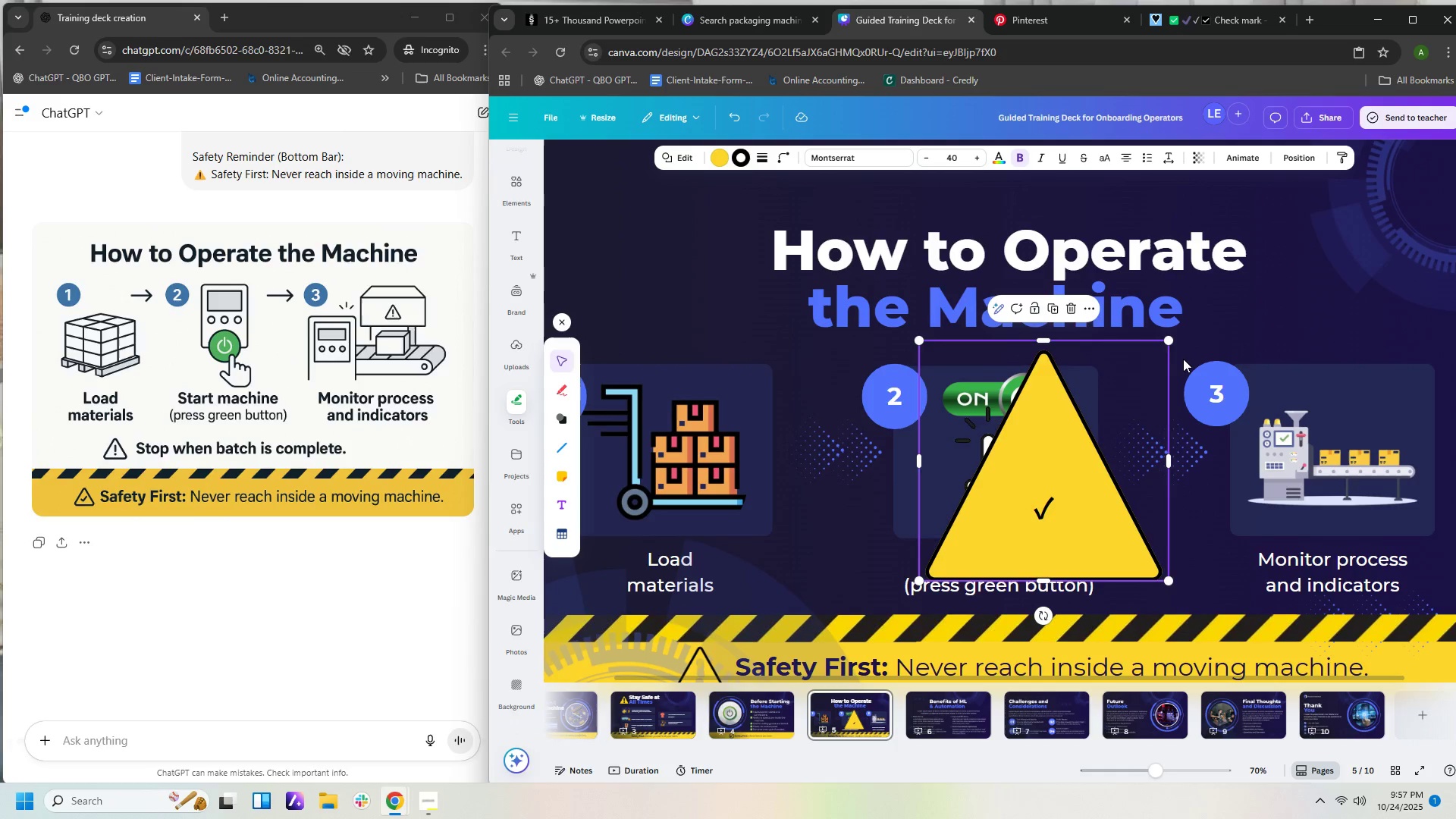 
left_click_drag(start_coordinate=[1169, 340], to_coordinate=[1028, 510])
 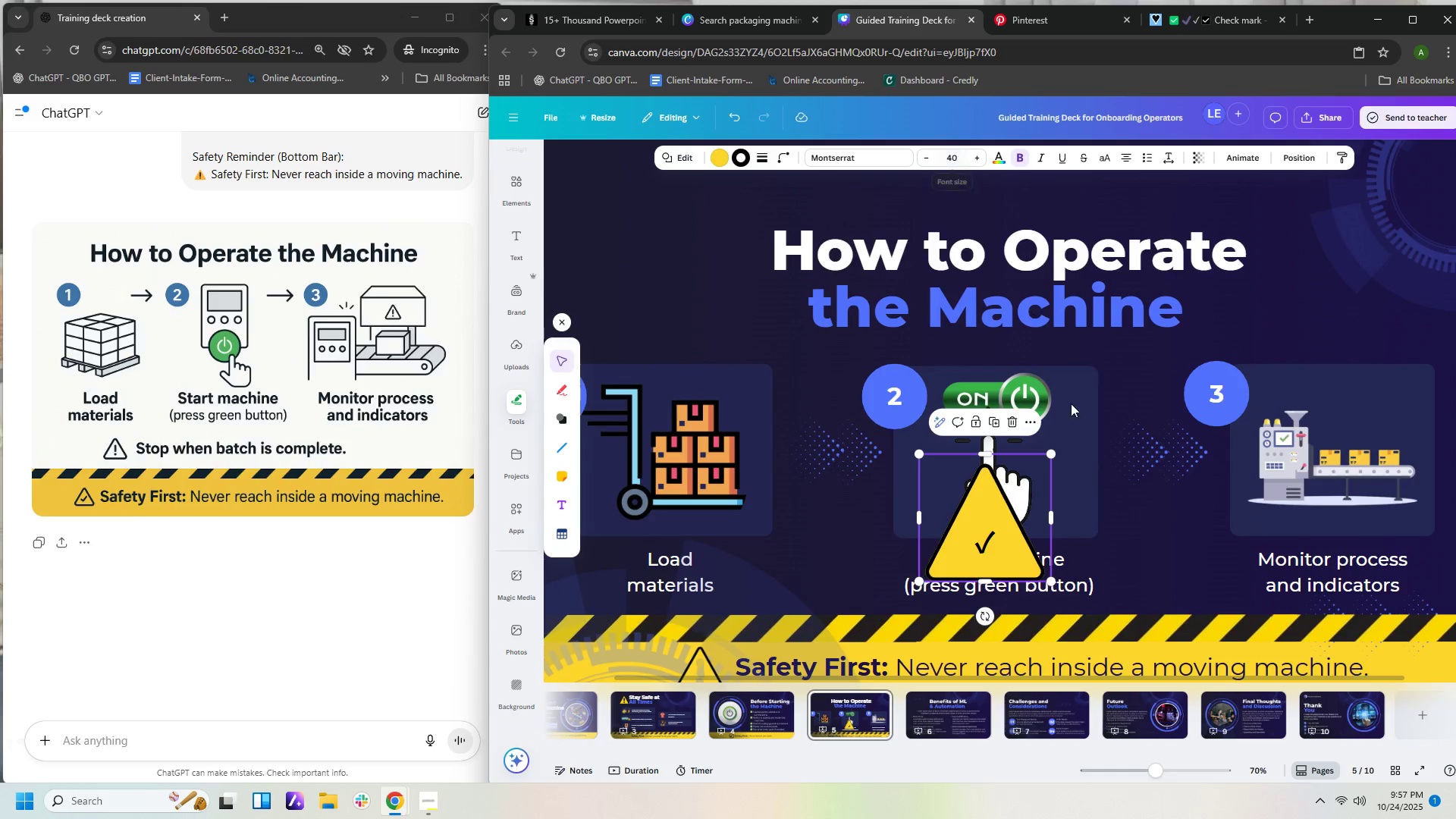 
scroll: coordinate [1169, 519], scroll_direction: down, amount: 7.0
 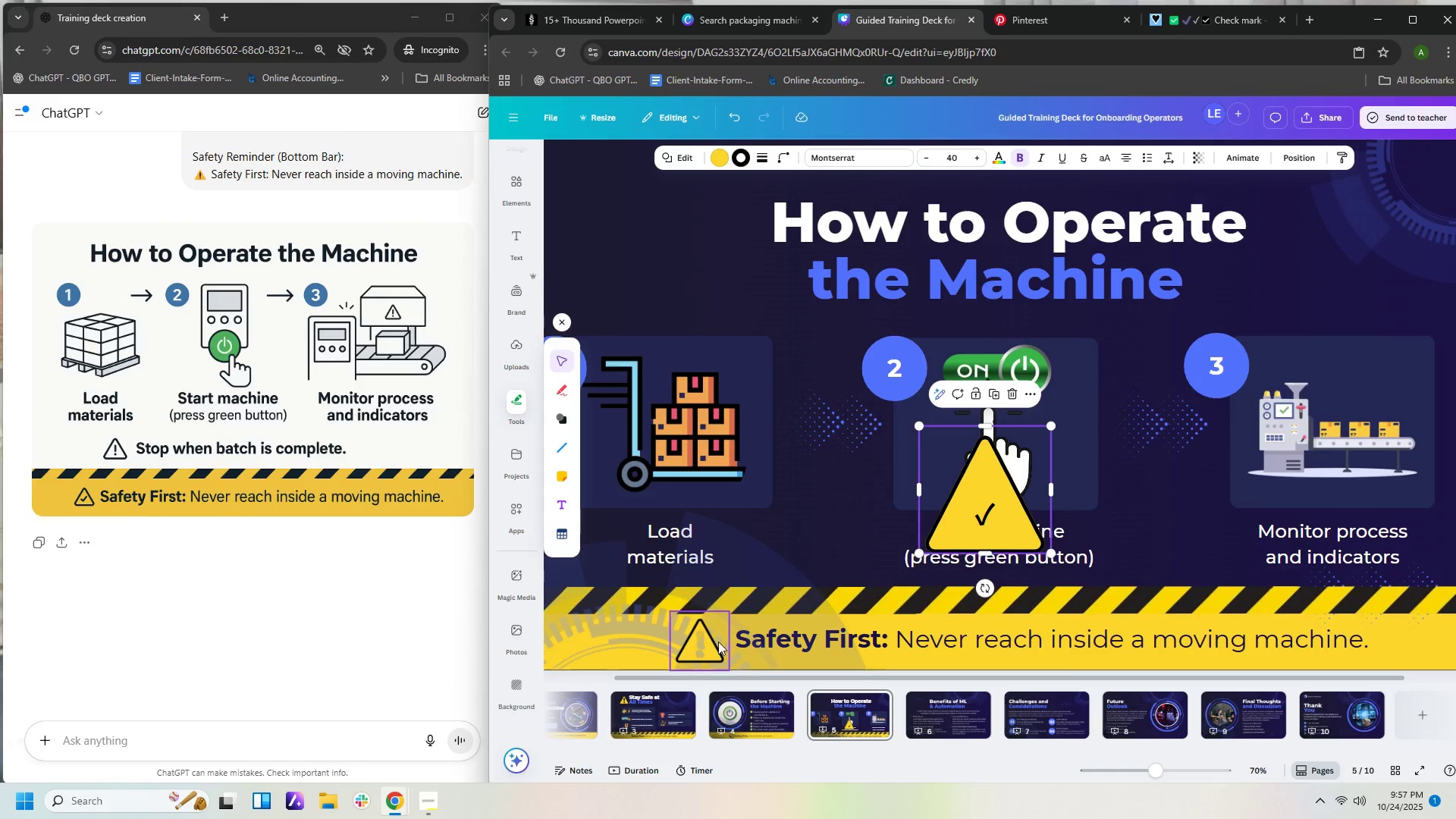 
left_click([701, 645])
 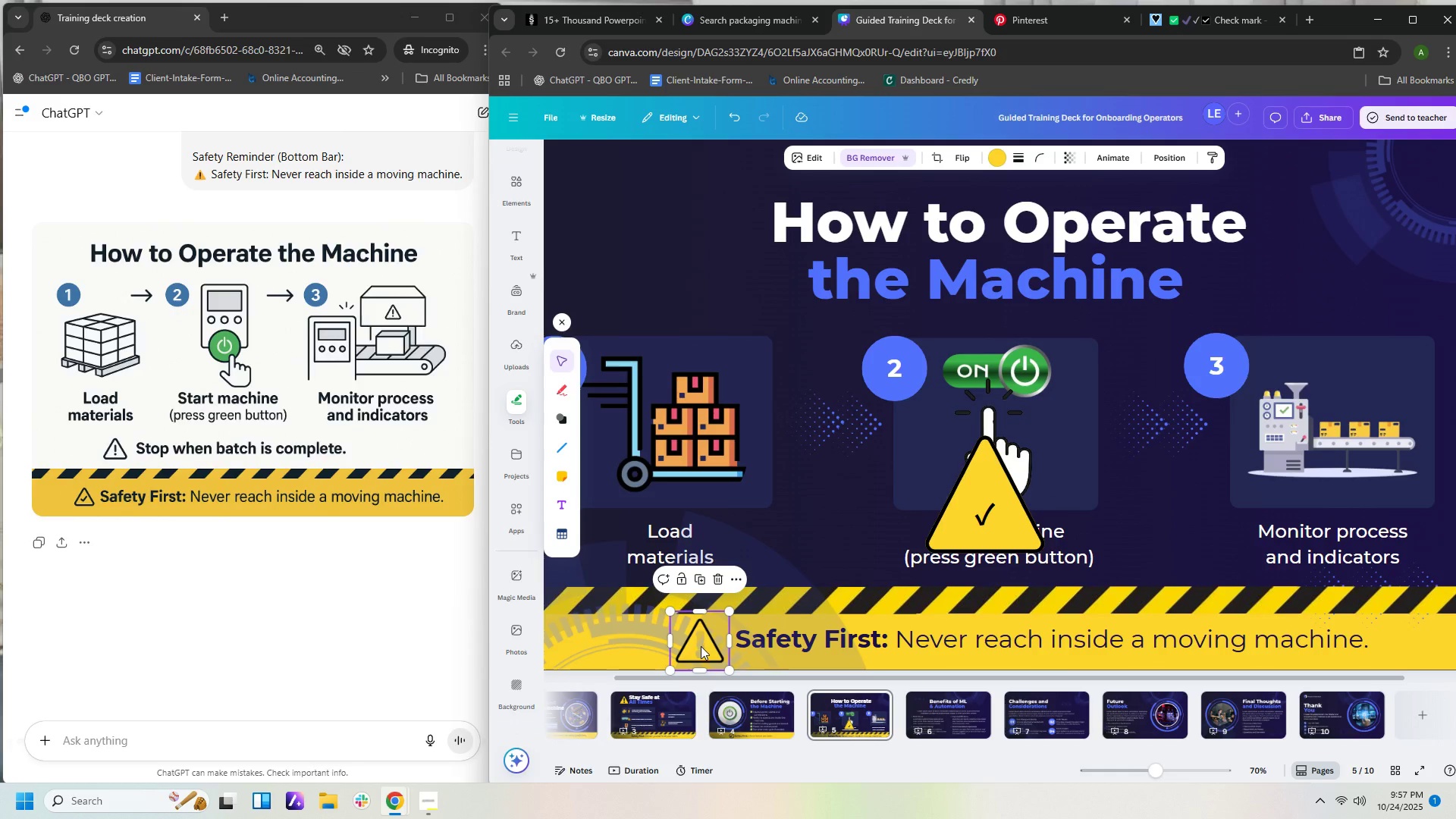 
key(Delete)
 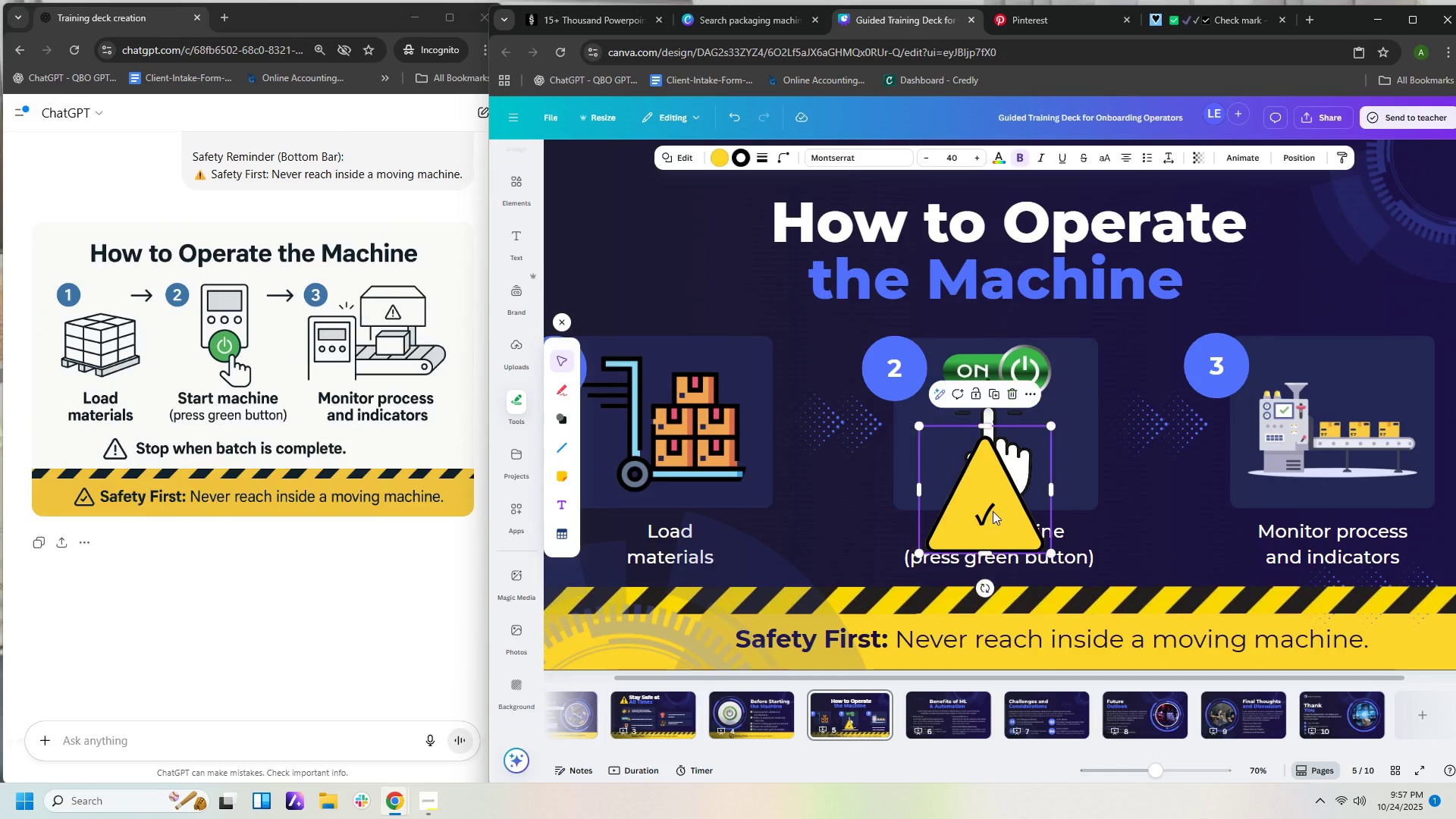 
double_click([993, 511])
 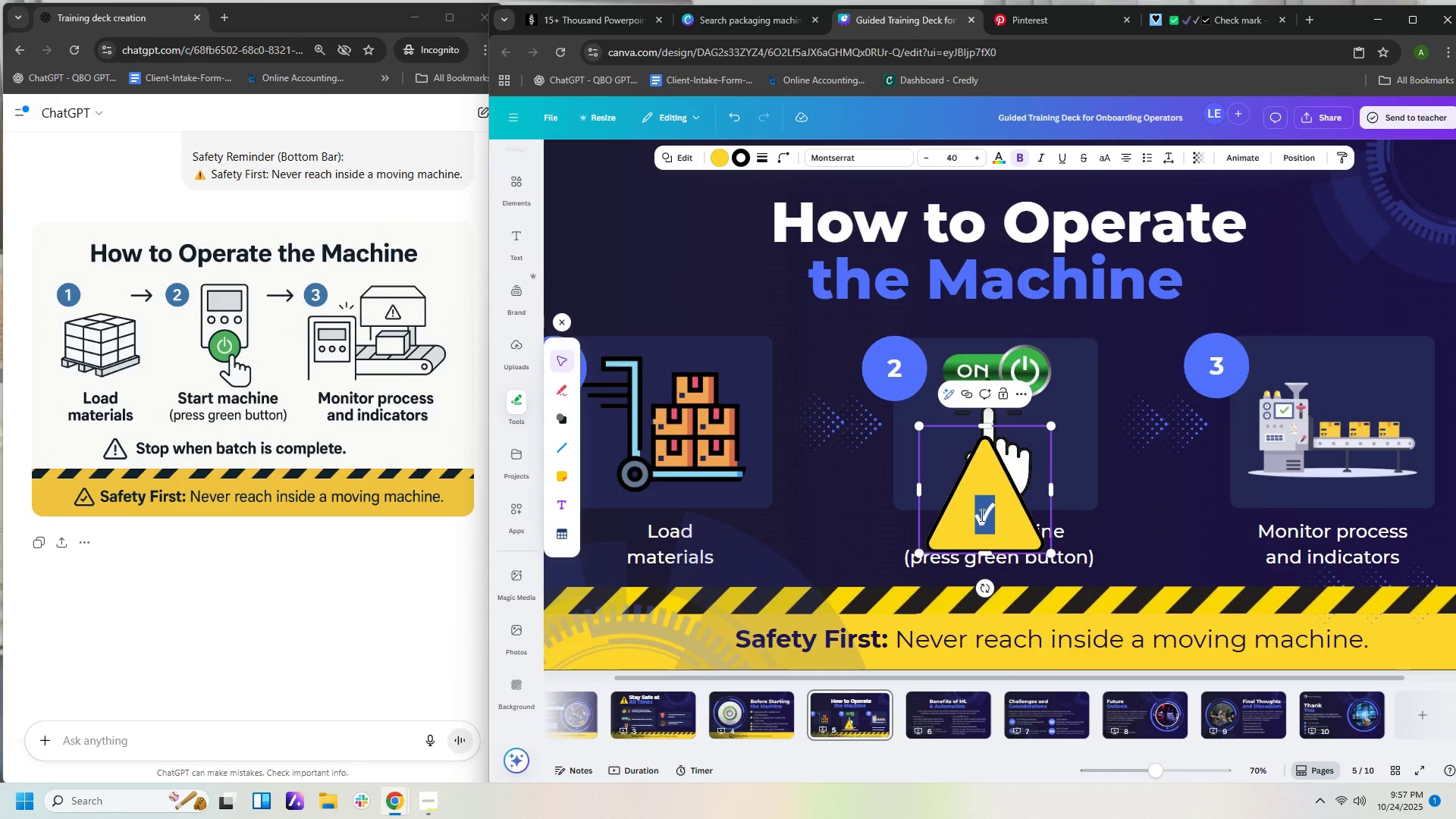 
key(Delete)
 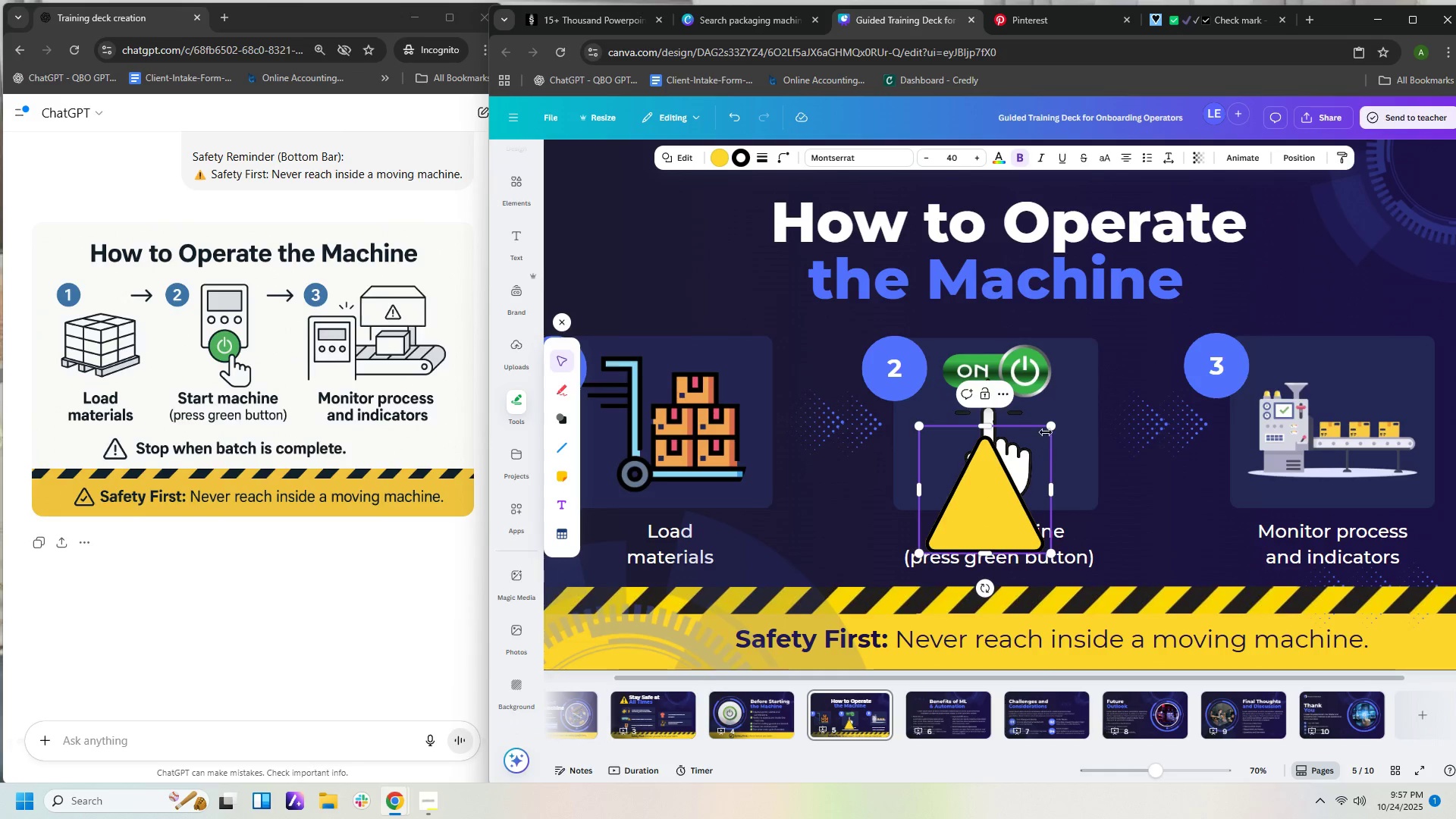 
left_click_drag(start_coordinate=[1048, 428], to_coordinate=[997, 489])
 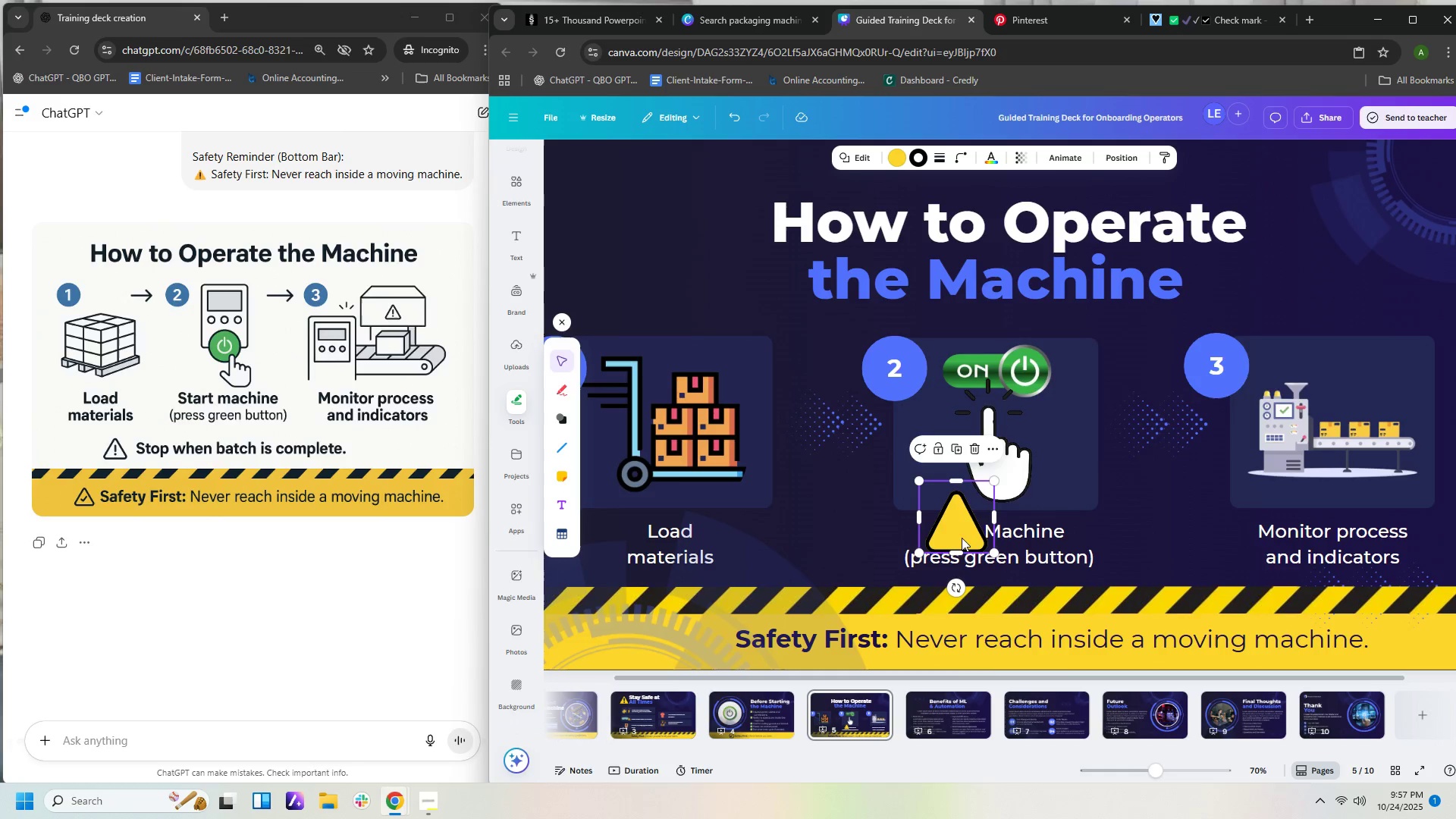 
left_click_drag(start_coordinate=[962, 533], to_coordinate=[702, 648])
 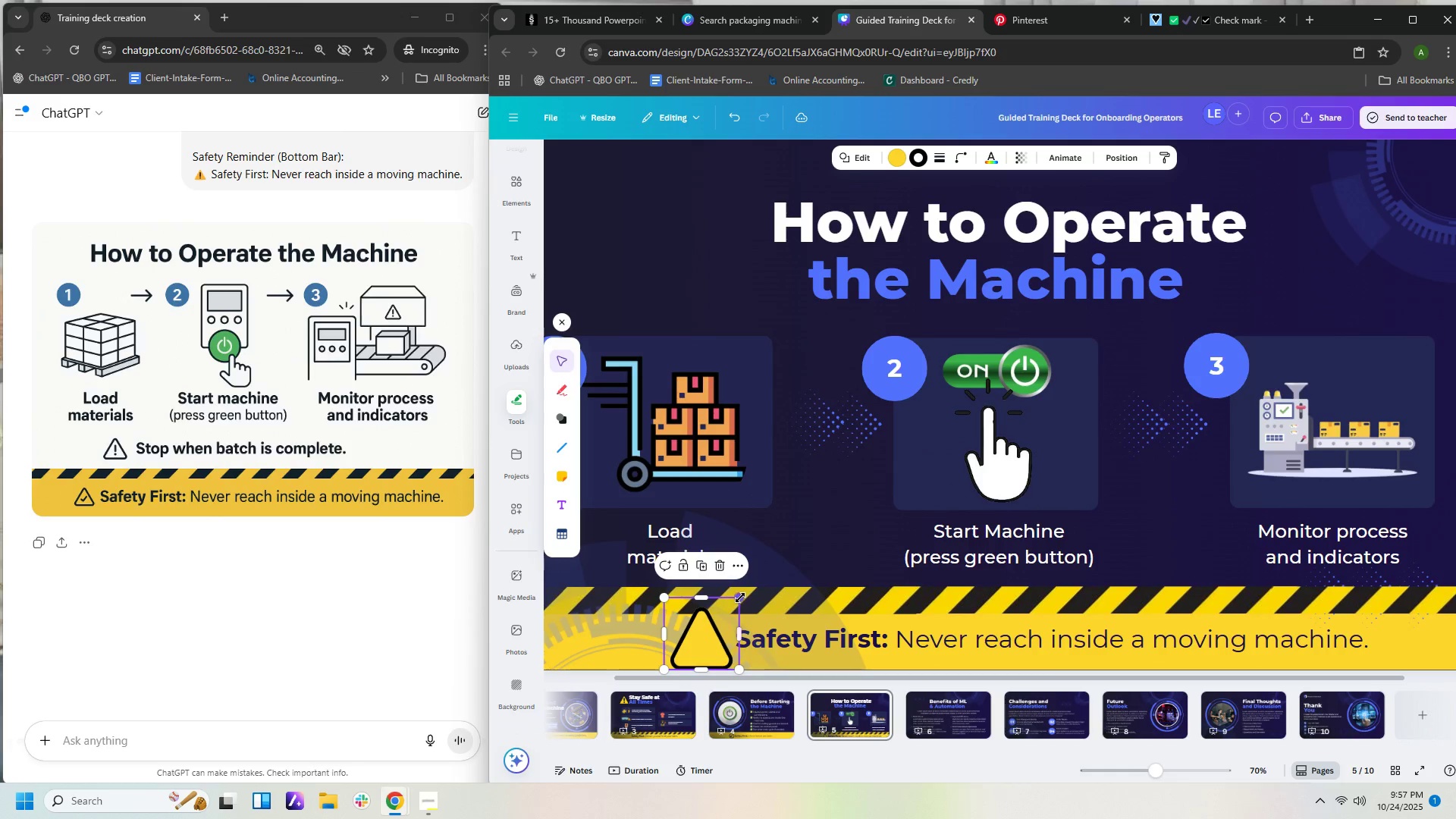 
left_click_drag(start_coordinate=[740, 598], to_coordinate=[724, 628])
 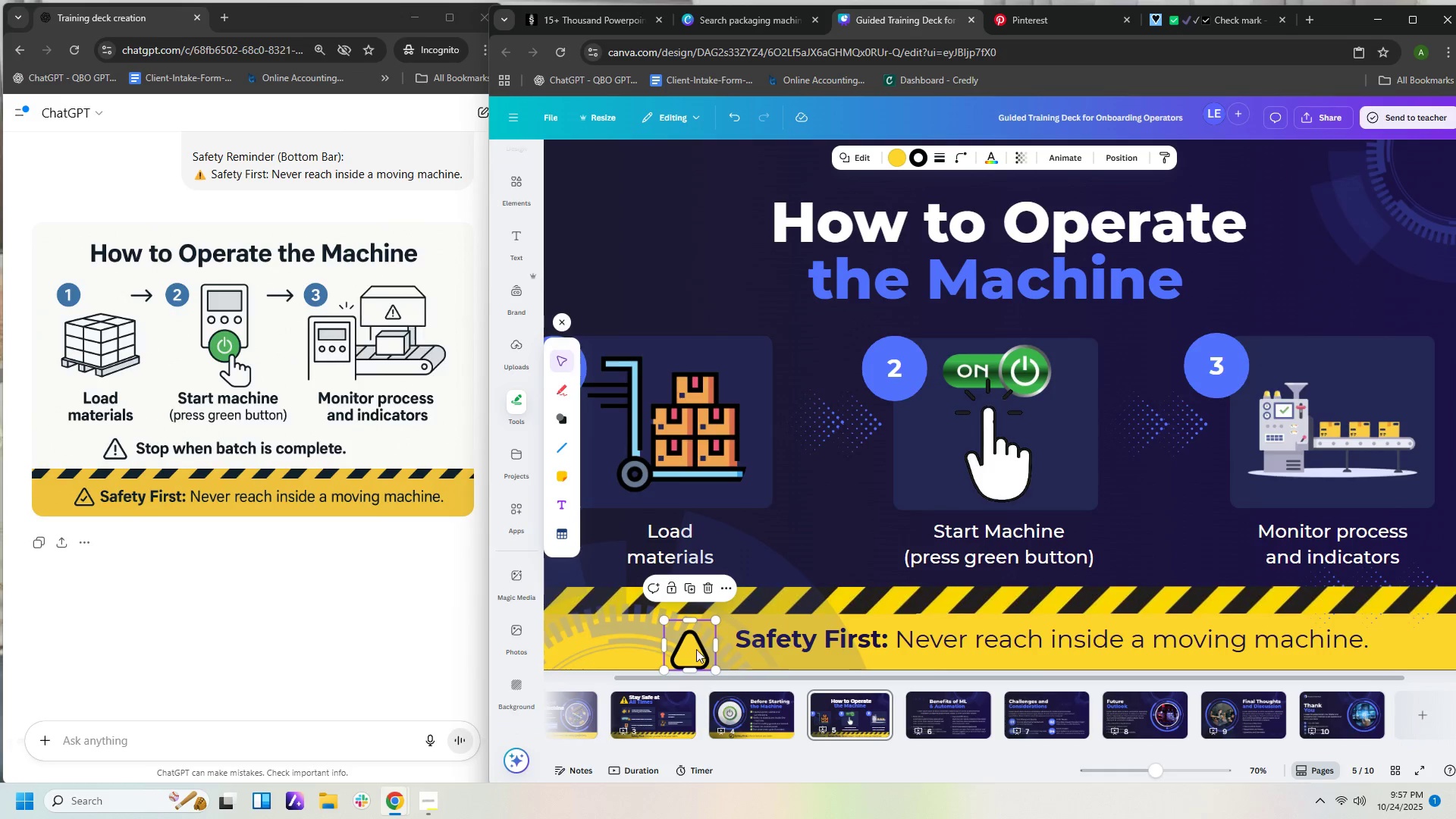 
left_click_drag(start_coordinate=[695, 649], to_coordinate=[717, 641])
 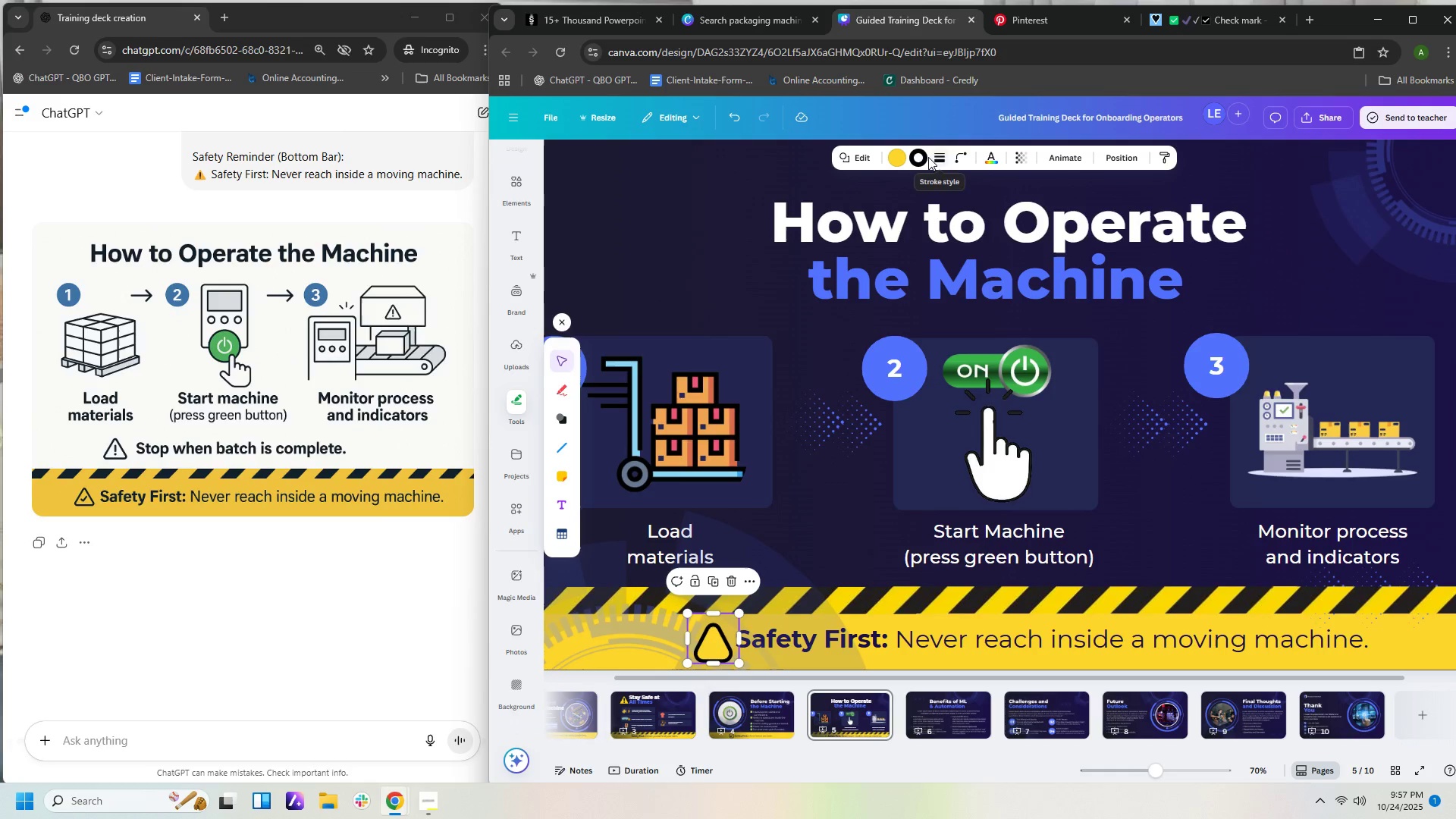 
left_click([938, 161])
 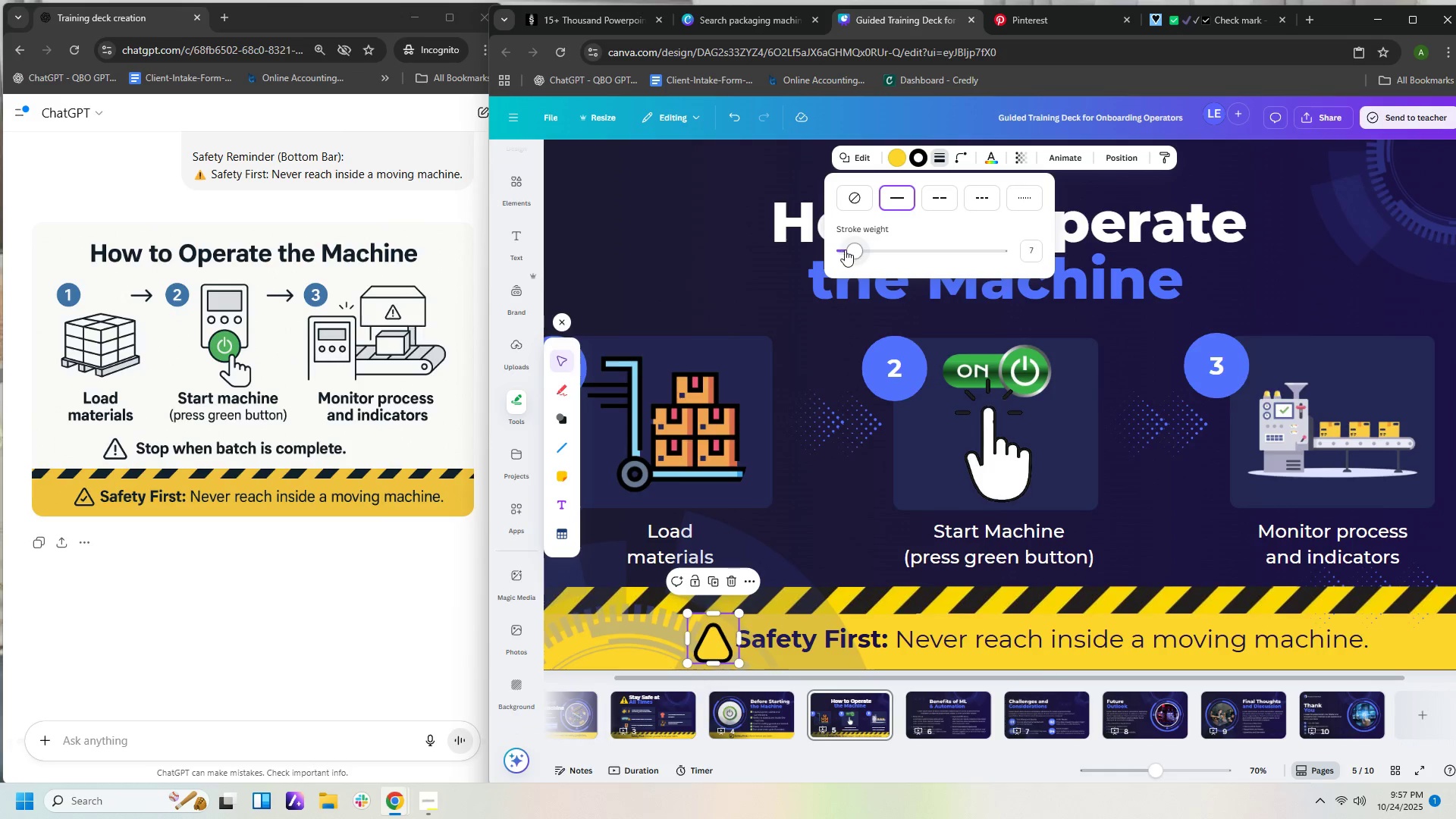 
left_click_drag(start_coordinate=[851, 249], to_coordinate=[847, 250])
 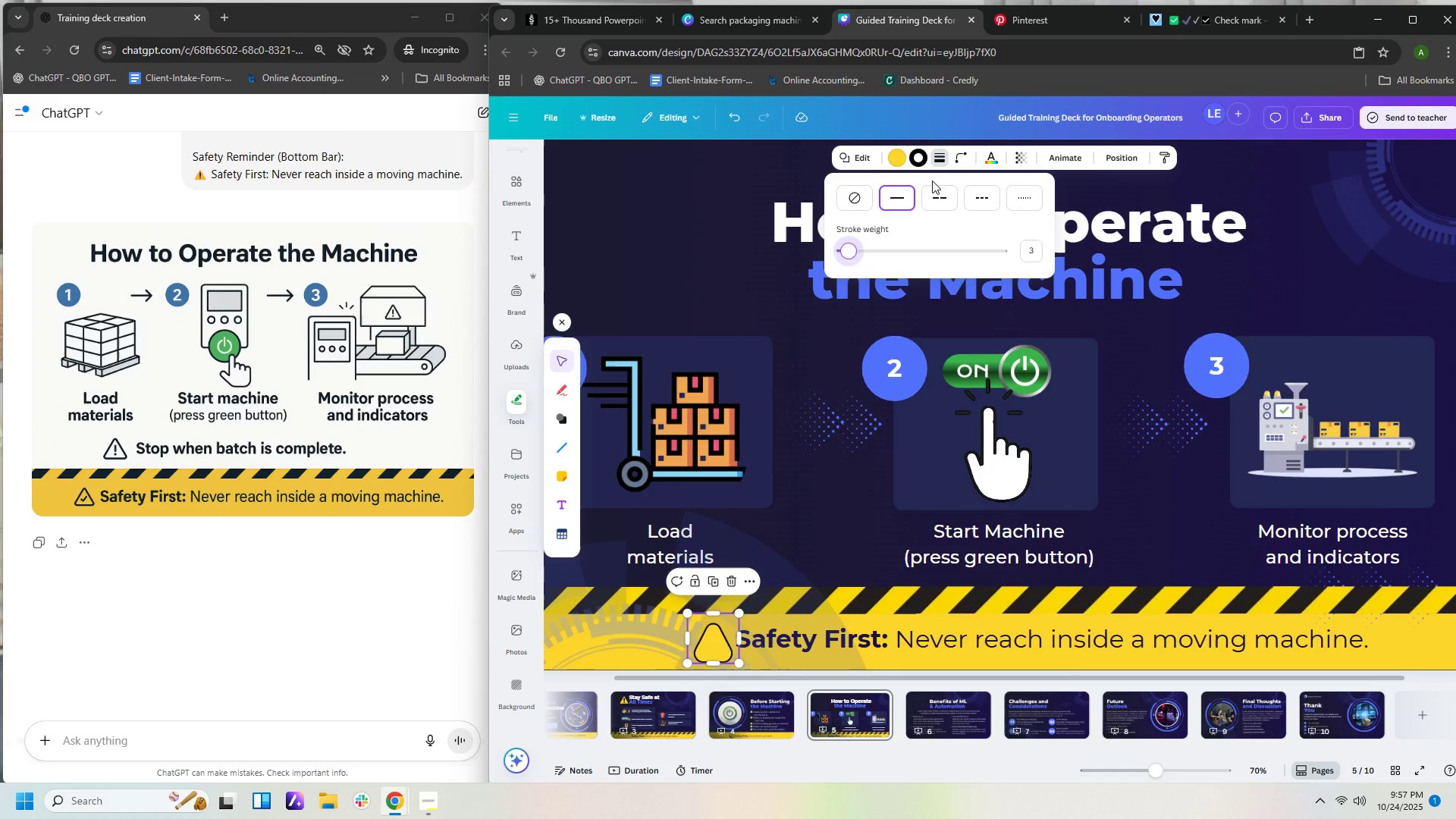 
left_click([955, 159])
 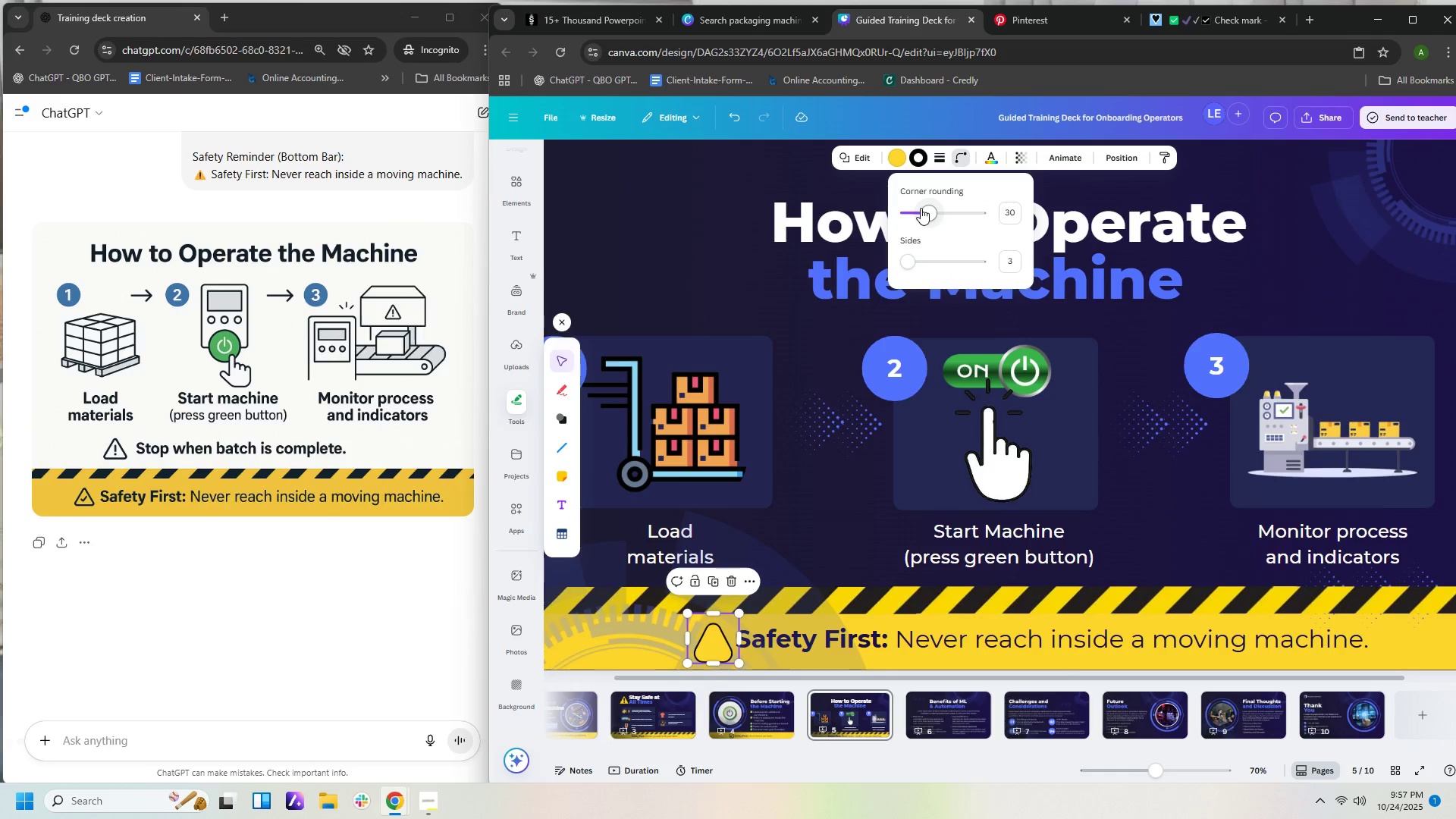 
left_click_drag(start_coordinate=[922, 211], to_coordinate=[918, 212])
 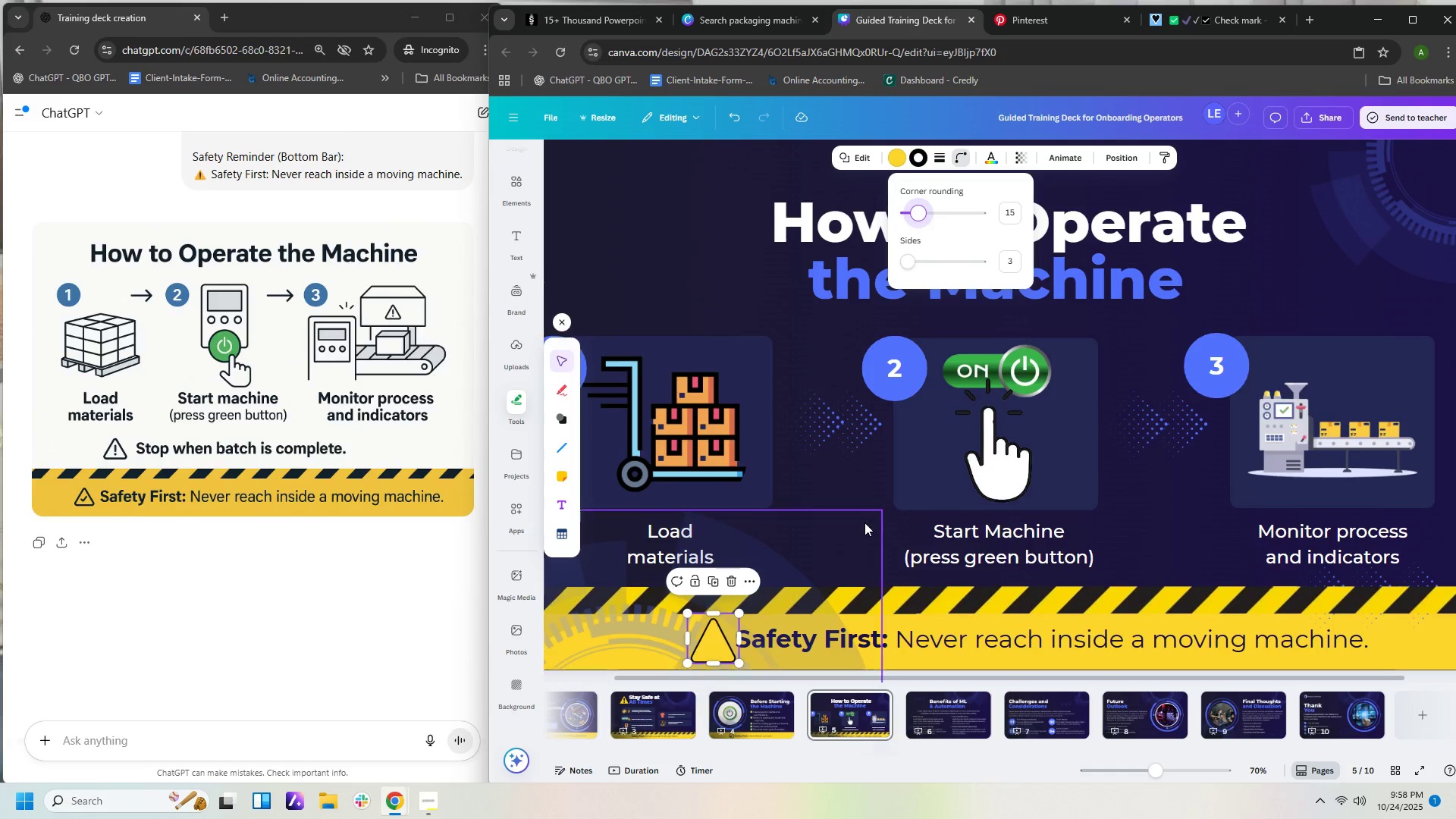 
left_click([862, 522])
 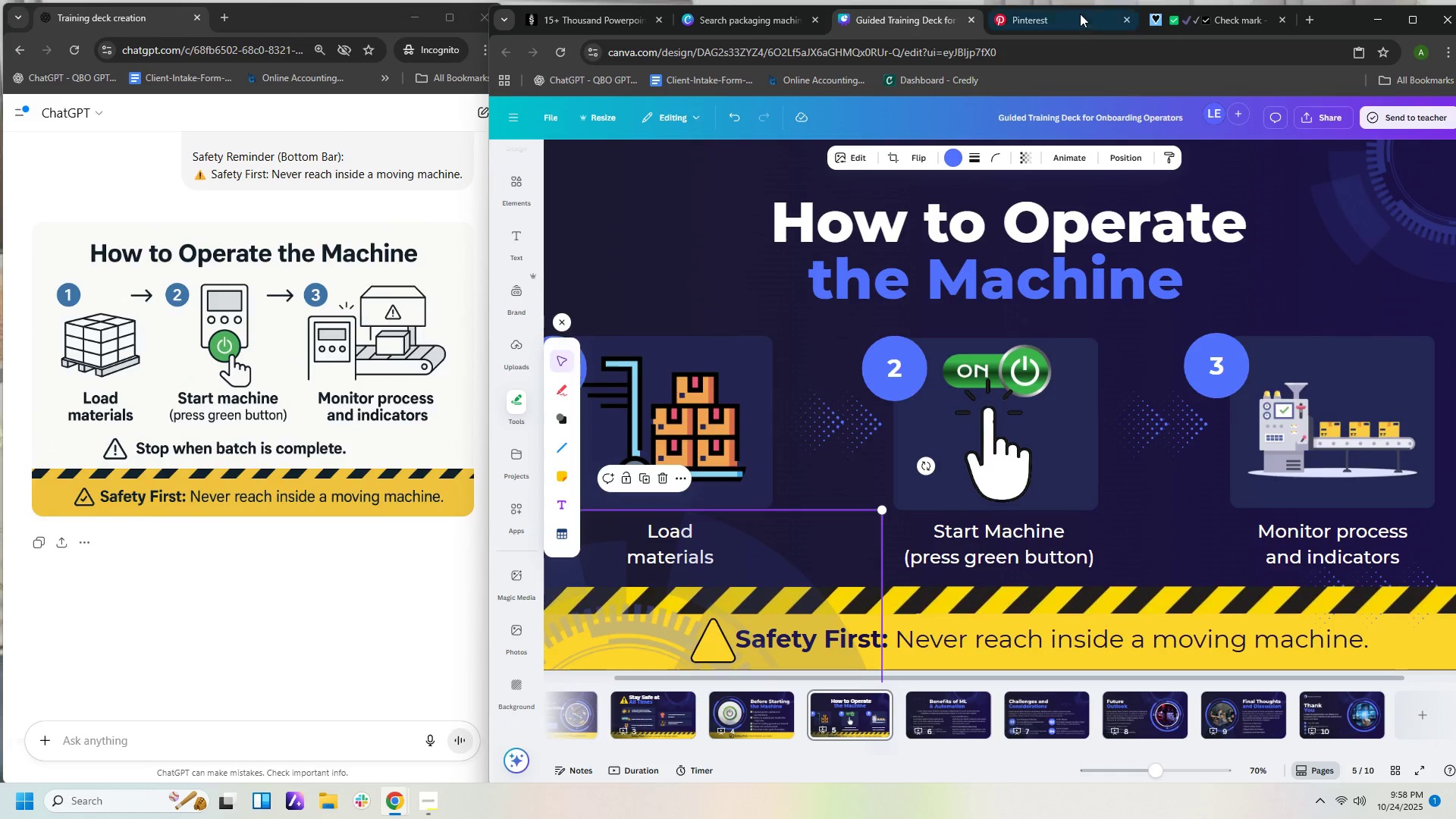 
left_click([1068, 17])
 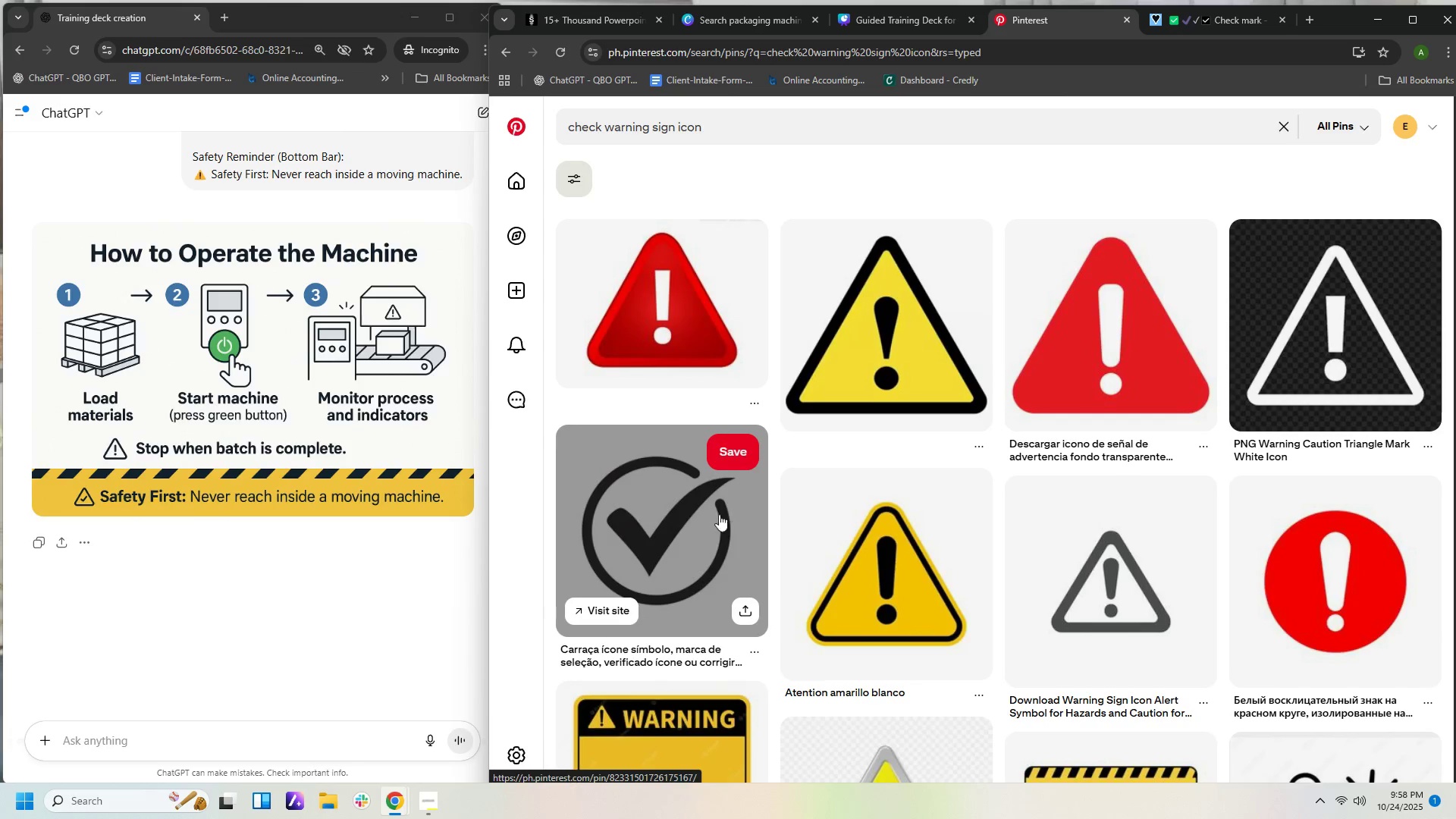 
scroll: coordinate [1015, 474], scroll_direction: up, amount: 5.0
 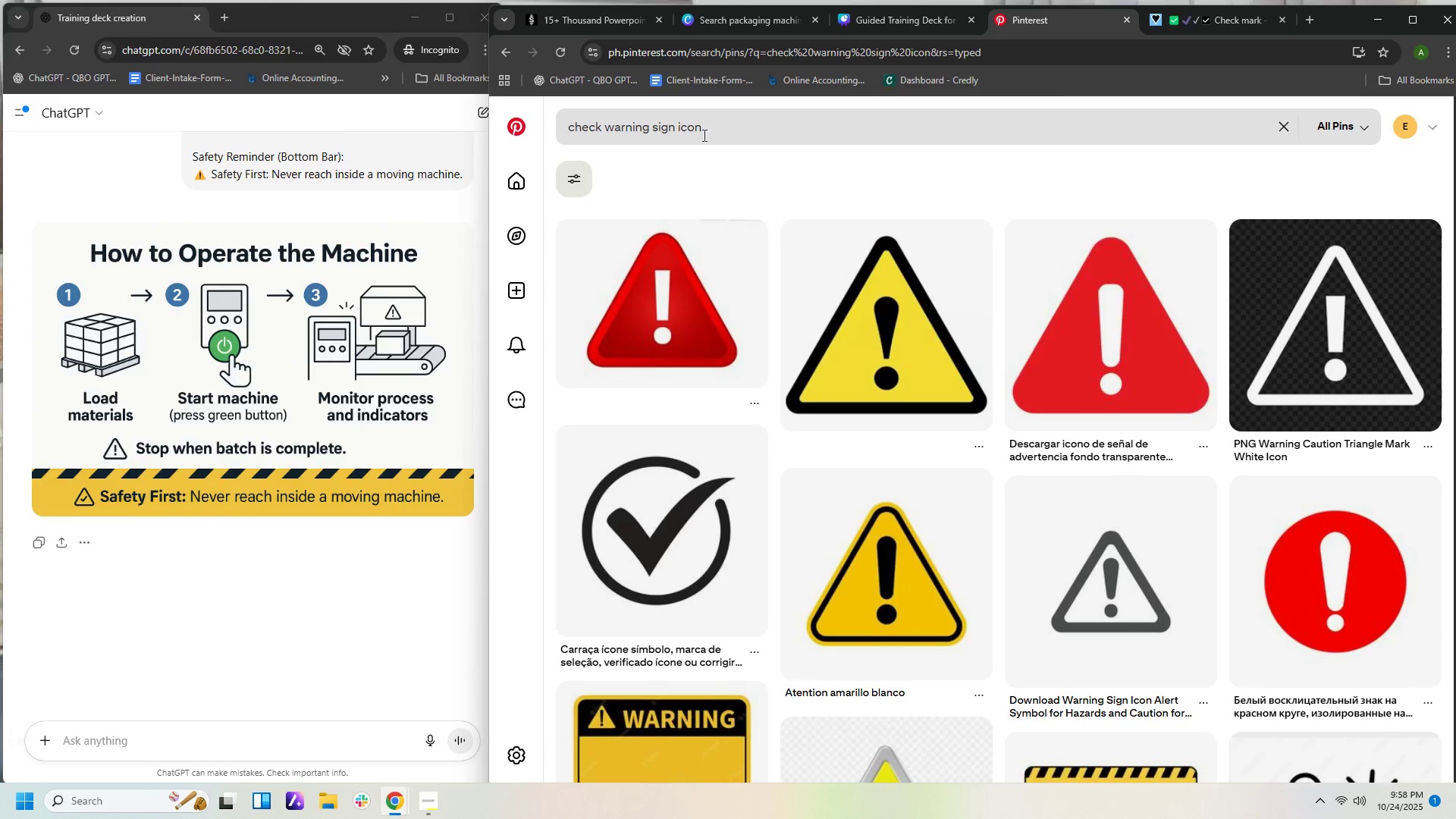 
left_click_drag(start_coordinate=[735, 130], to_coordinate=[523, 130])
 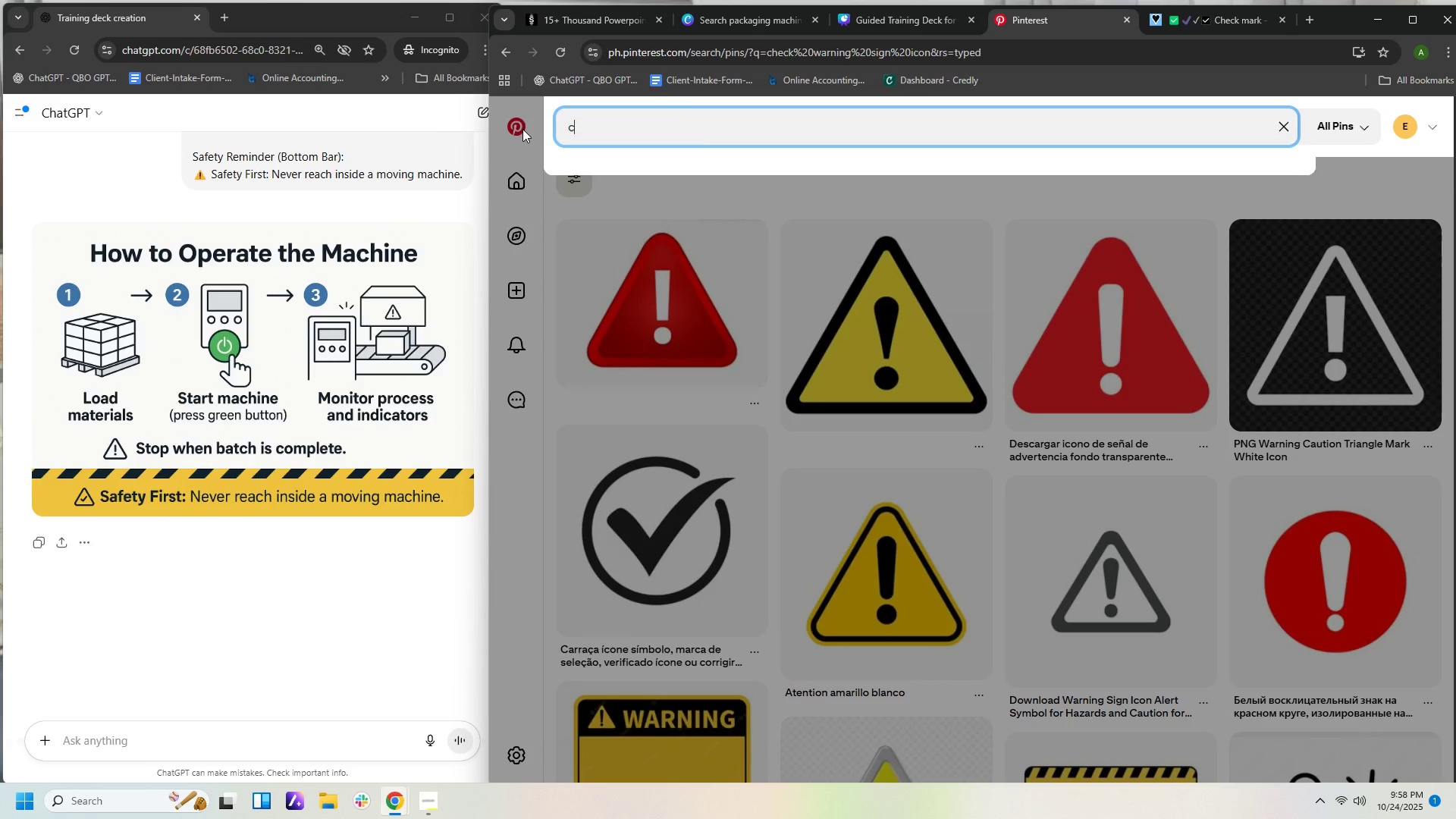 
type(check icon)
 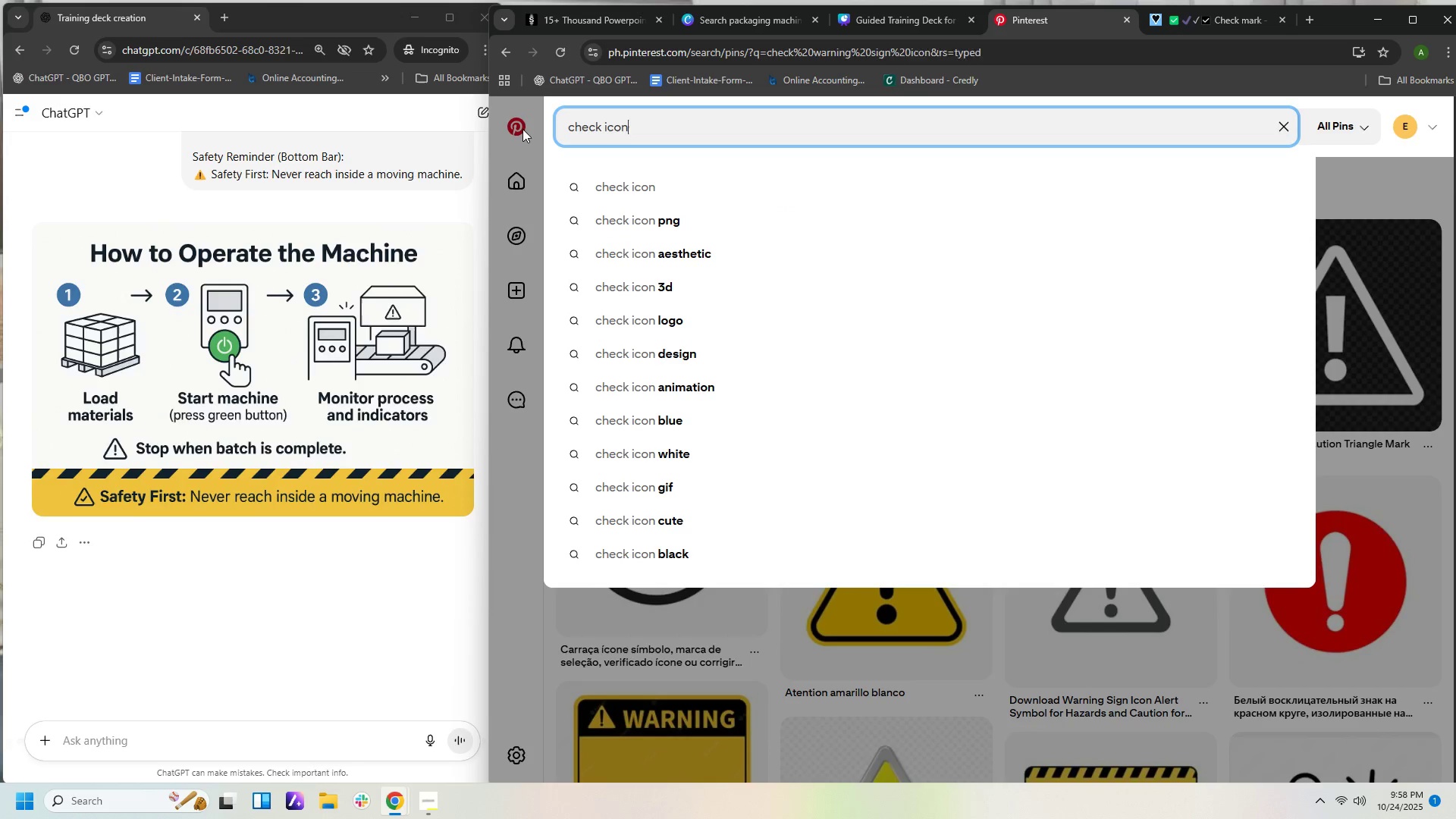 
key(Enter)
 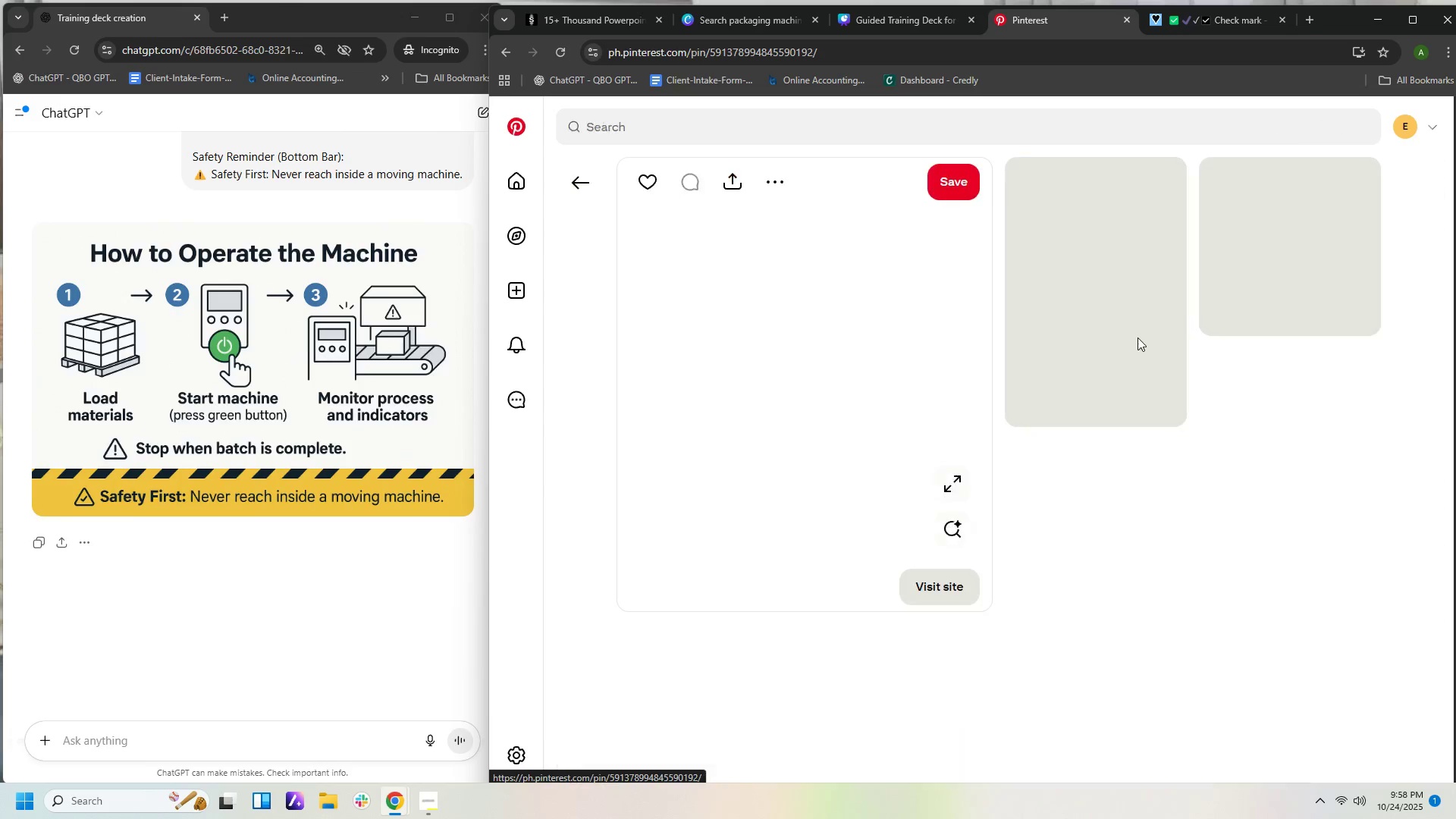 
right_click([843, 376])
 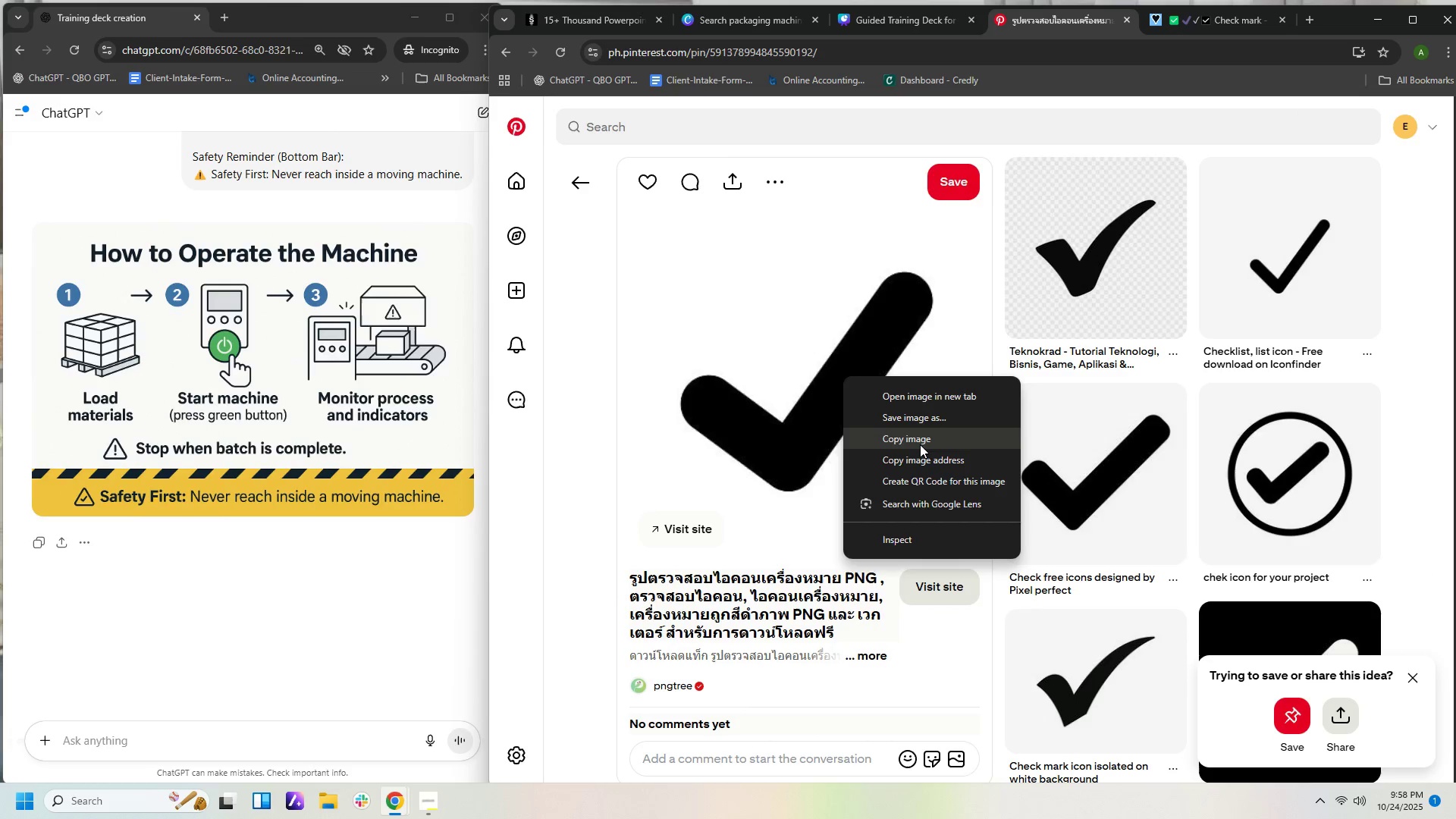 
left_click([921, 444])
 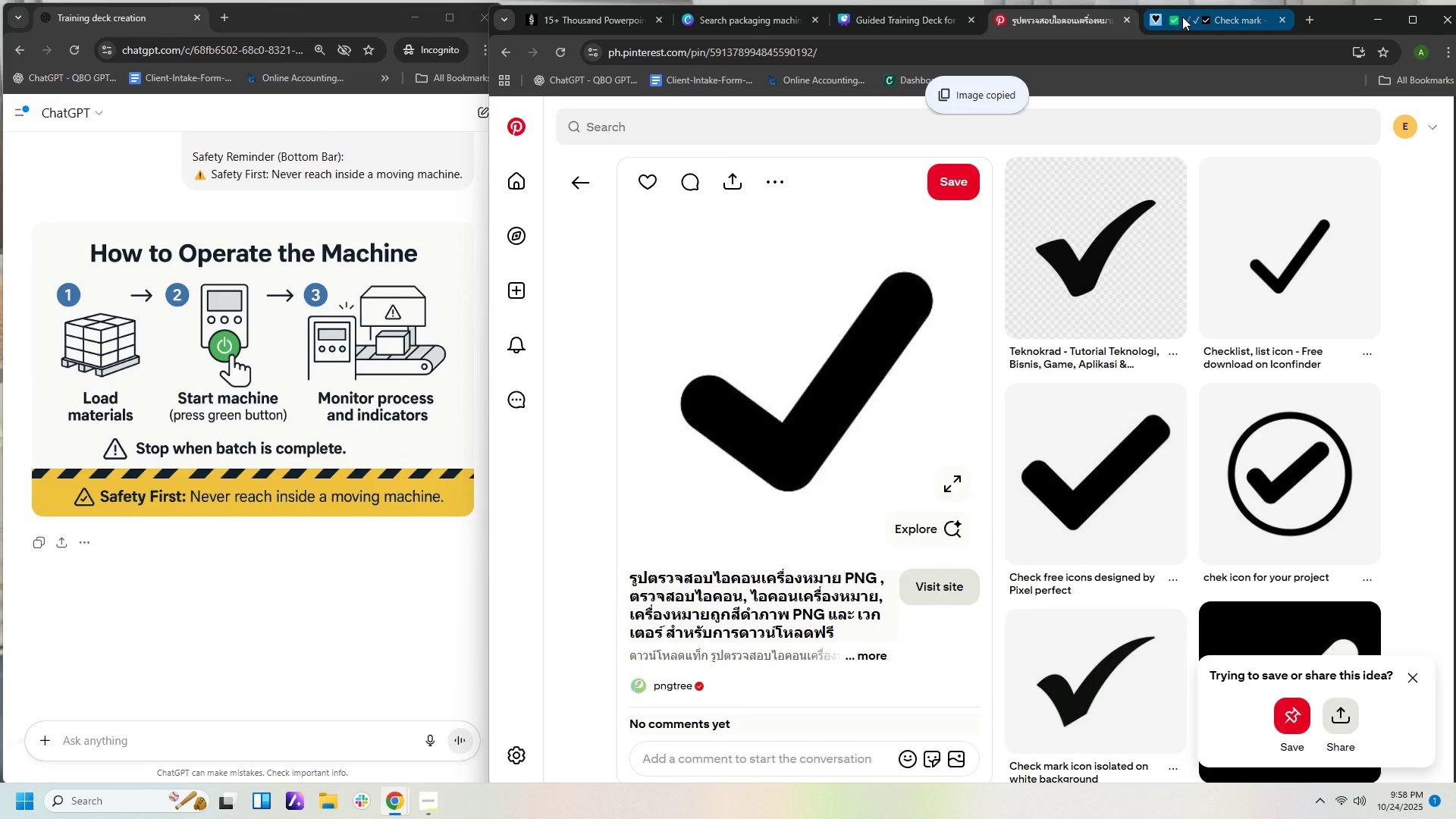 
left_click([1182, 17])
 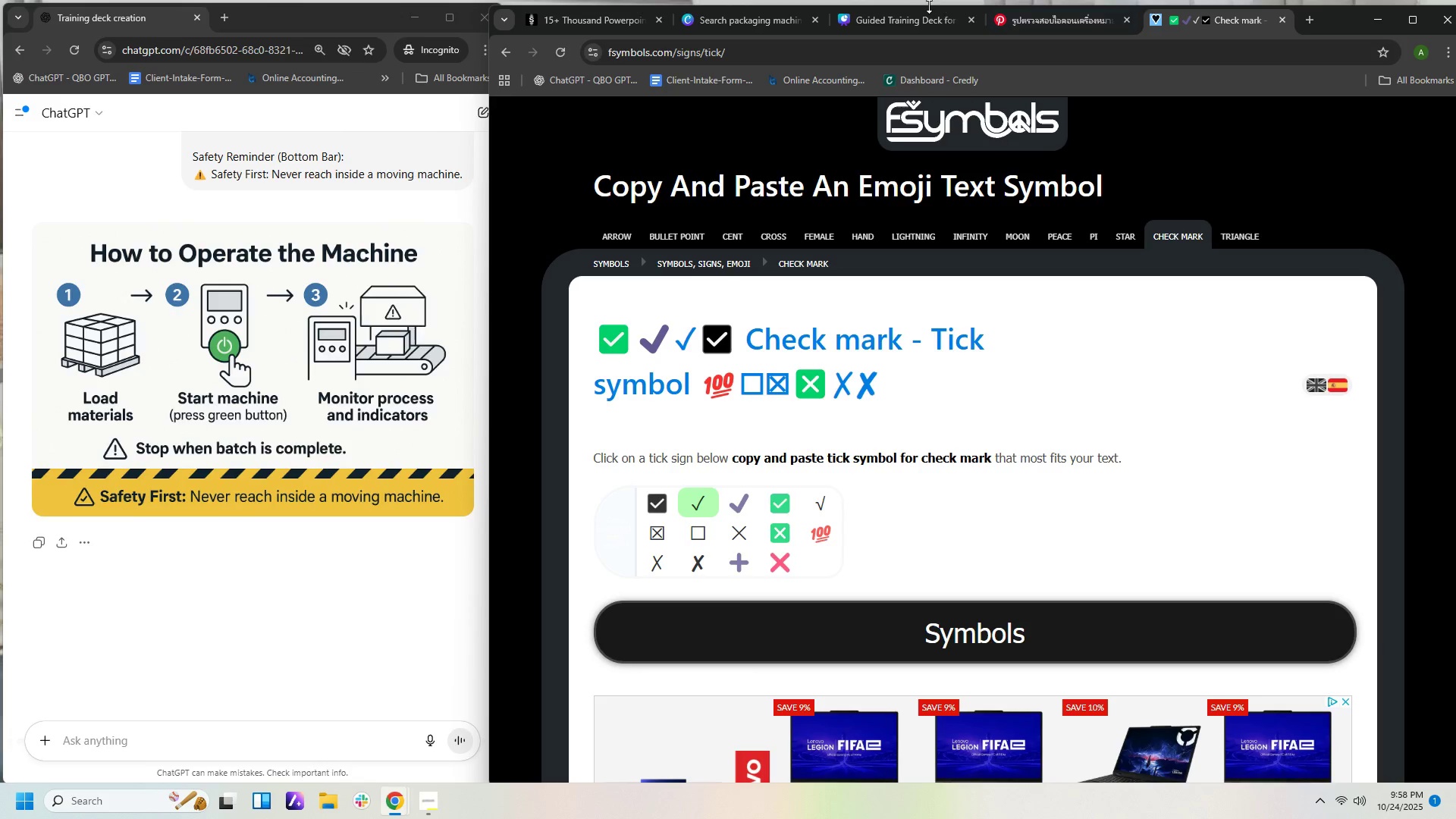 
double_click([927, 20])
 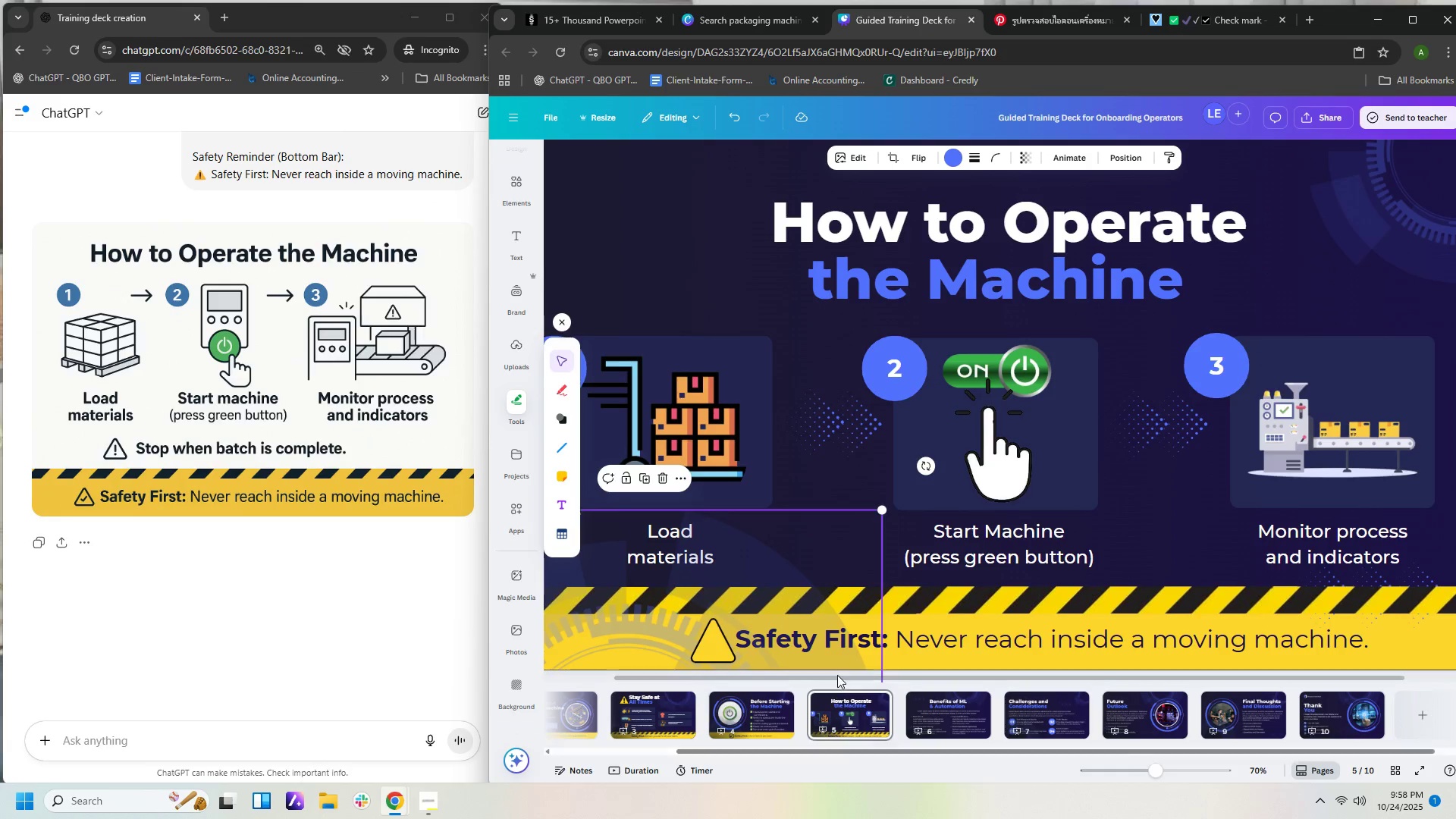 
right_click([823, 553])
 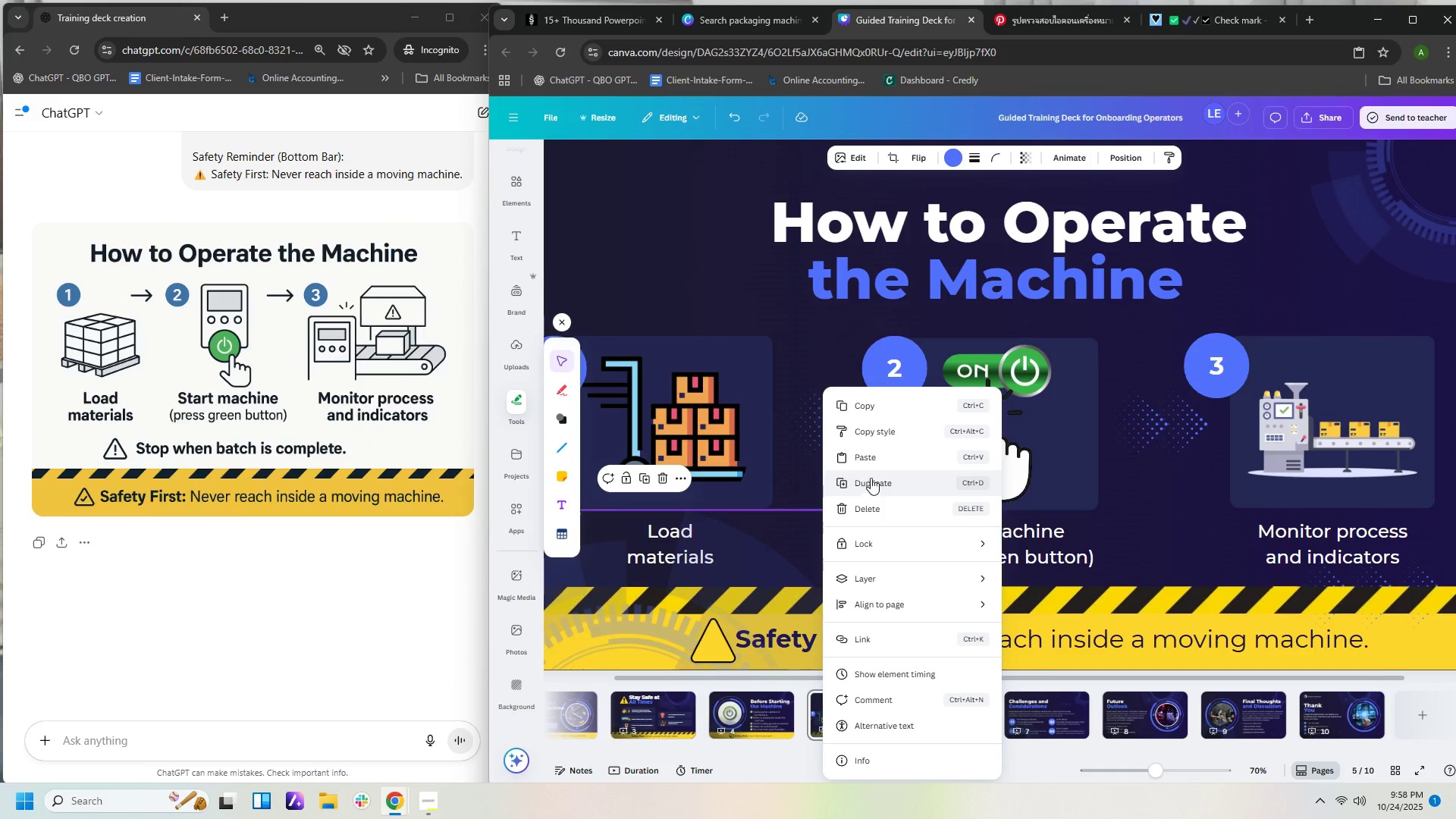 
left_click([872, 449])
 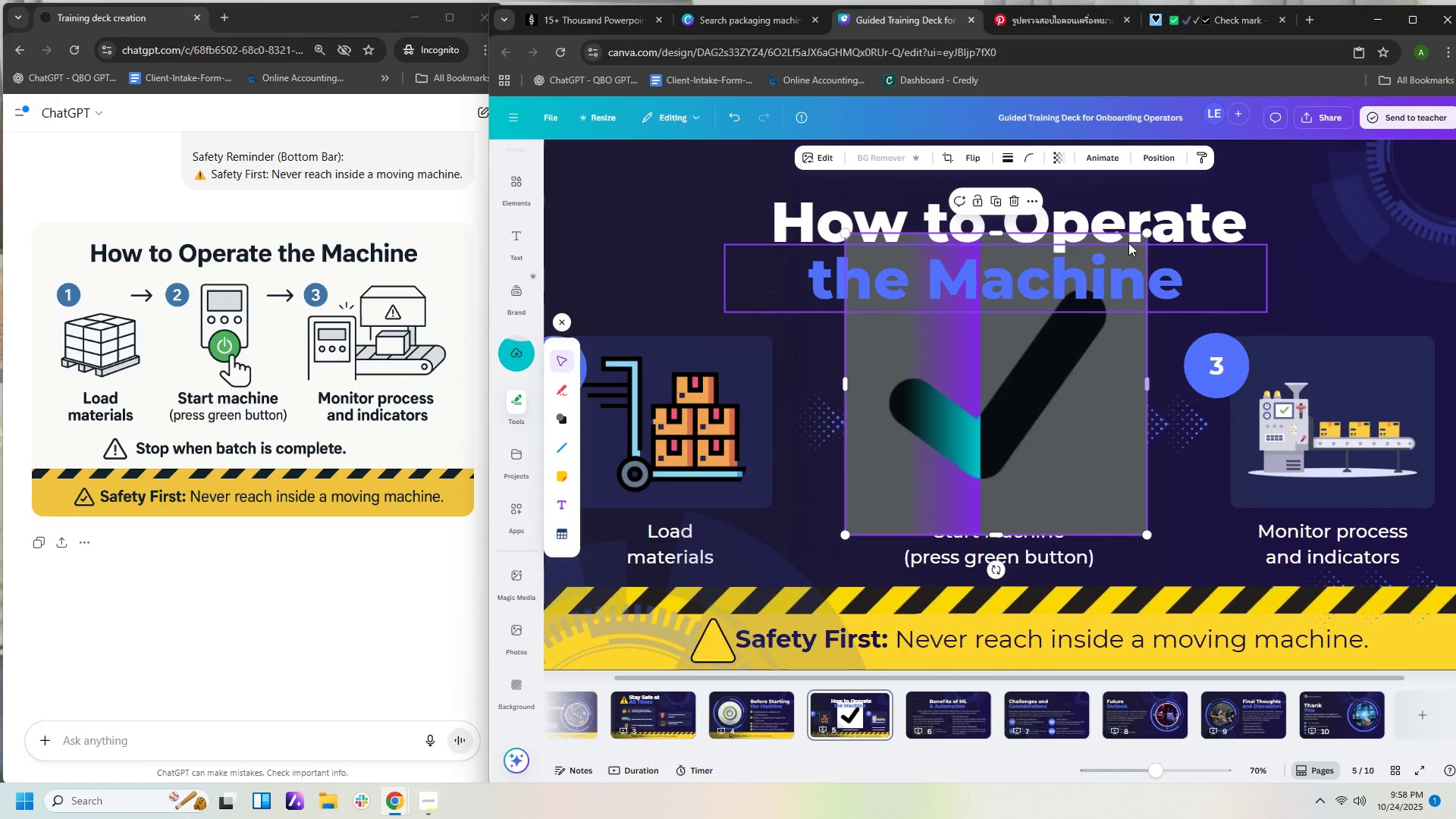 
left_click_drag(start_coordinate=[1148, 232], to_coordinate=[883, 512])
 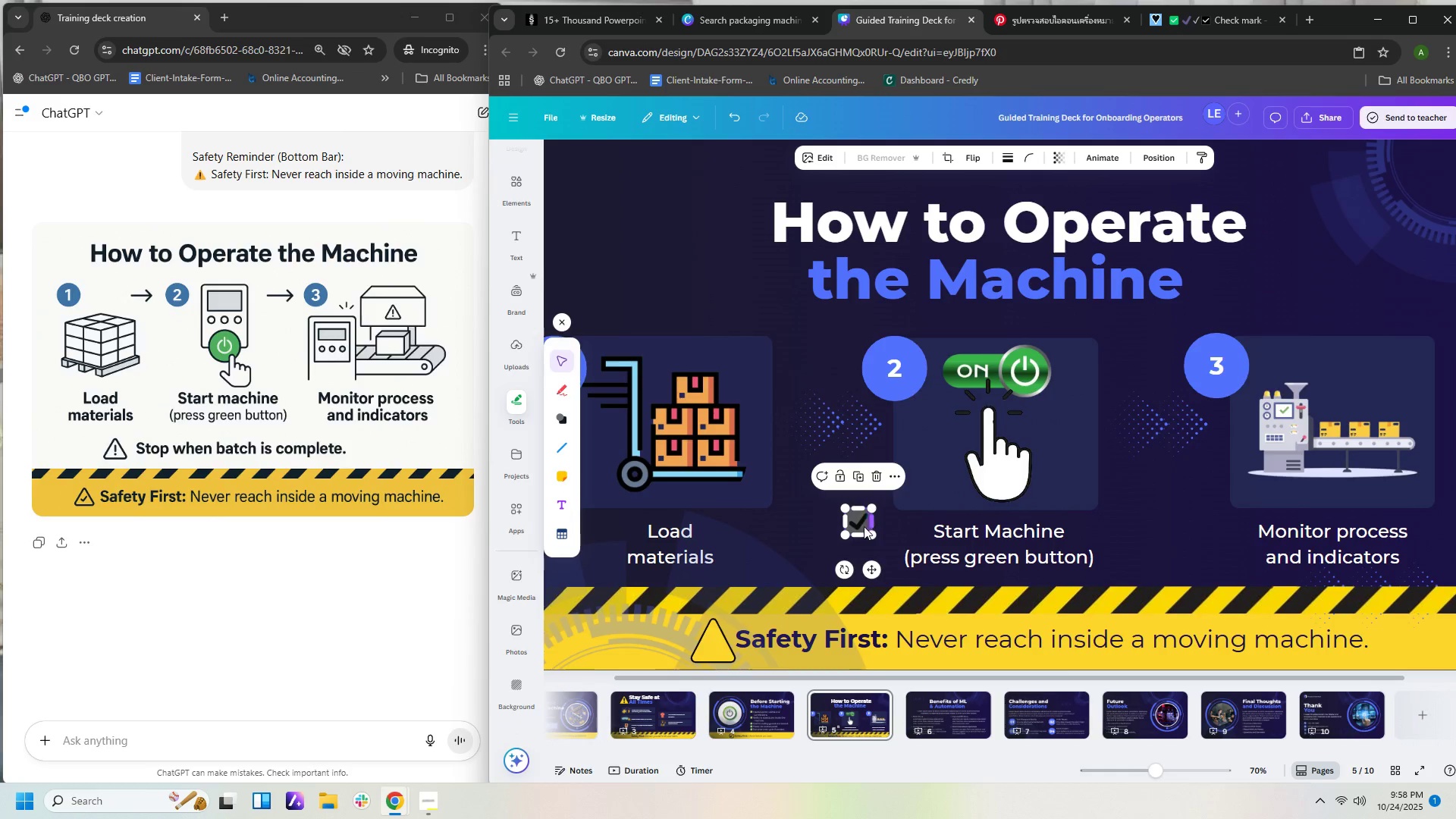 
left_click_drag(start_coordinate=[858, 524], to_coordinate=[709, 650])
 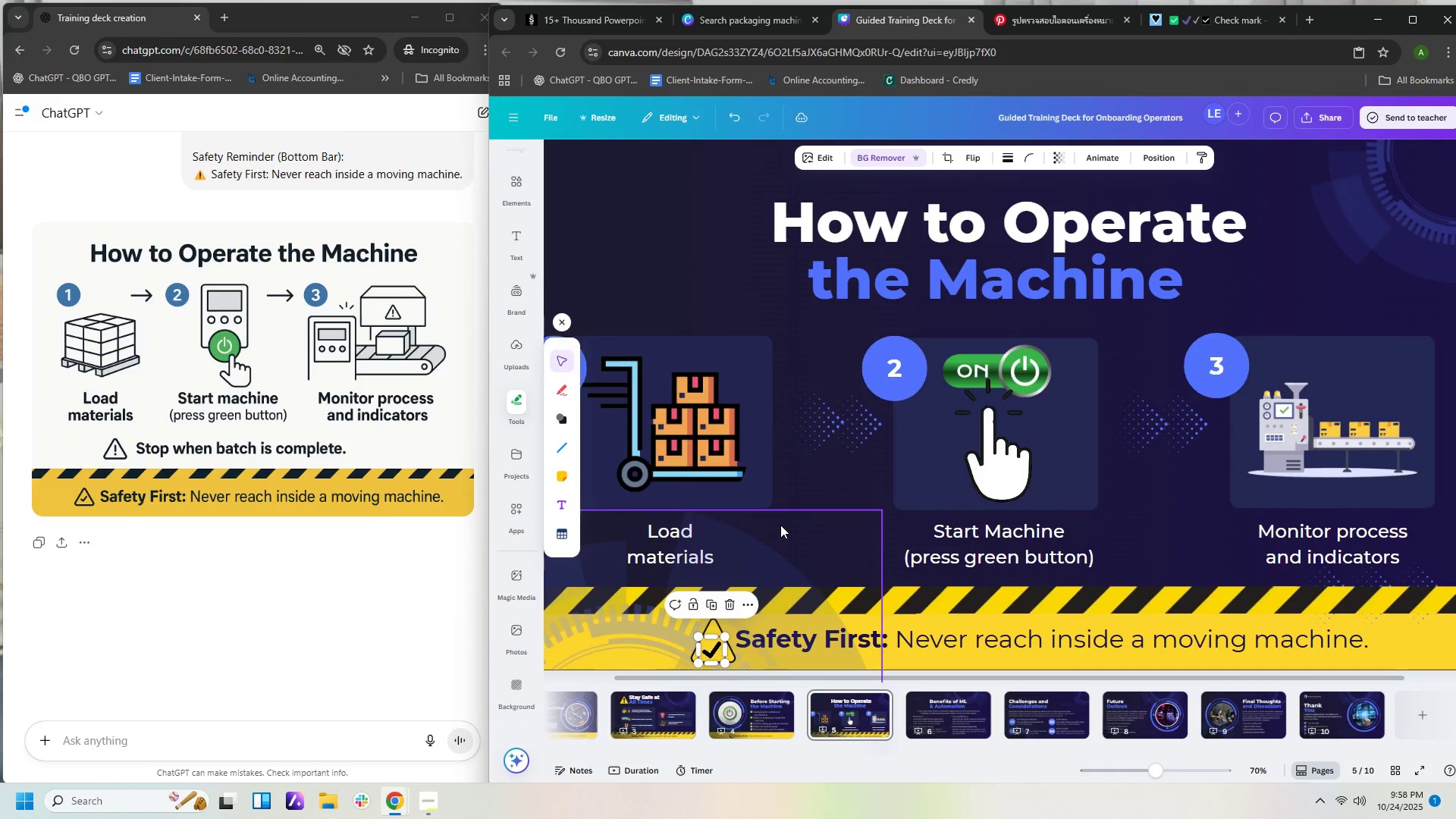 
left_click([780, 525])
 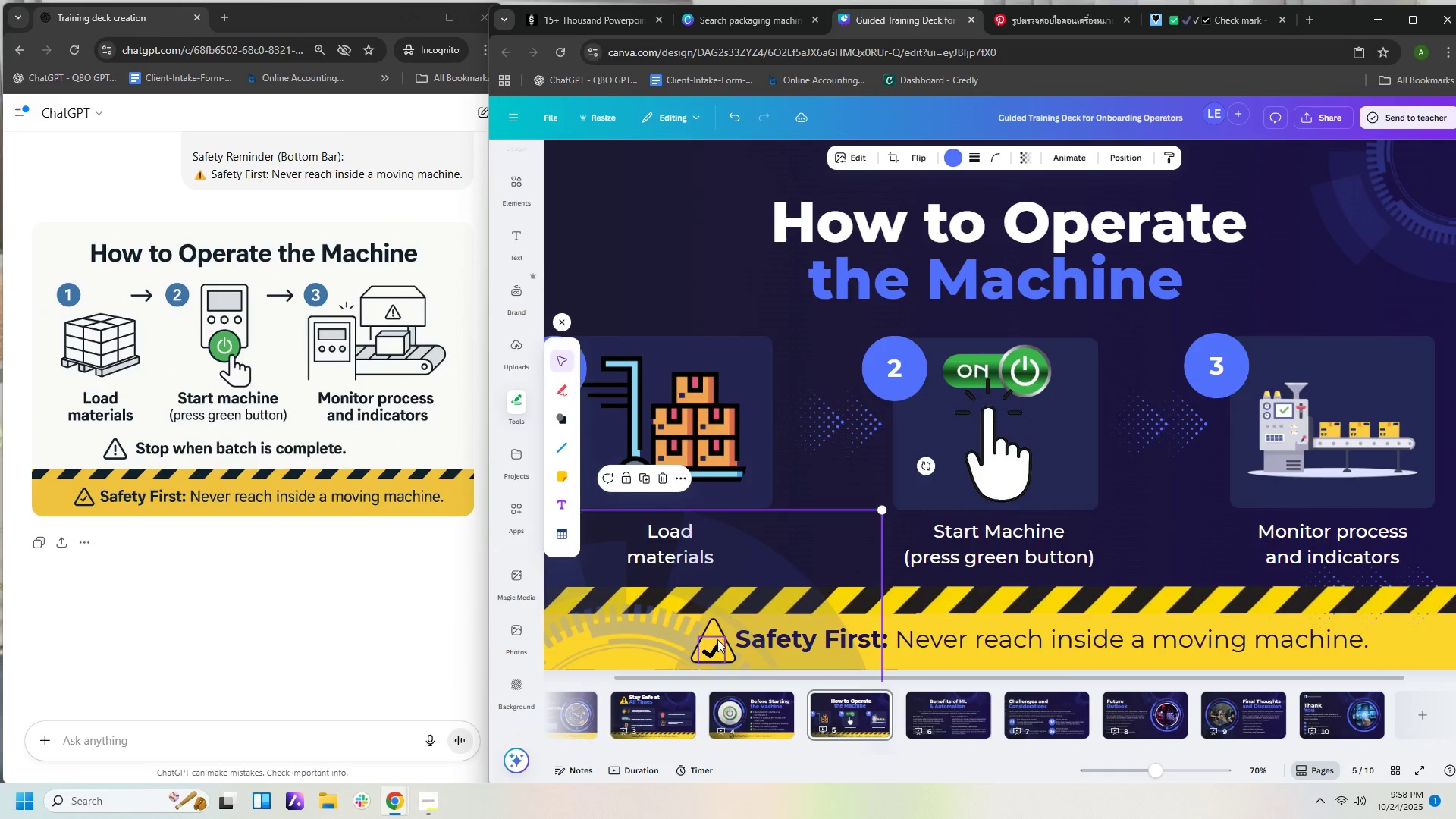 
left_click([716, 639])
 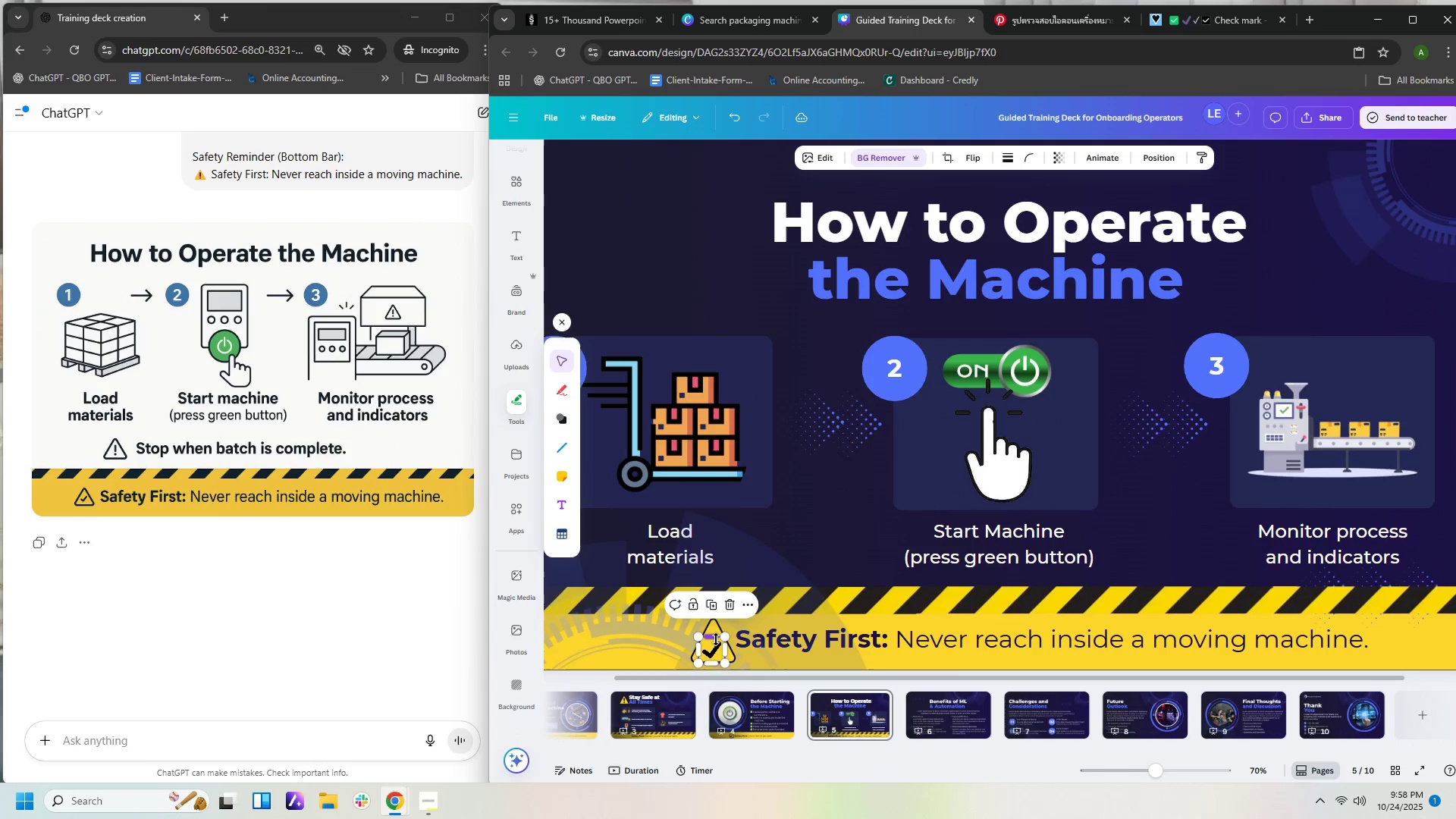 
key(ArrowUp)
 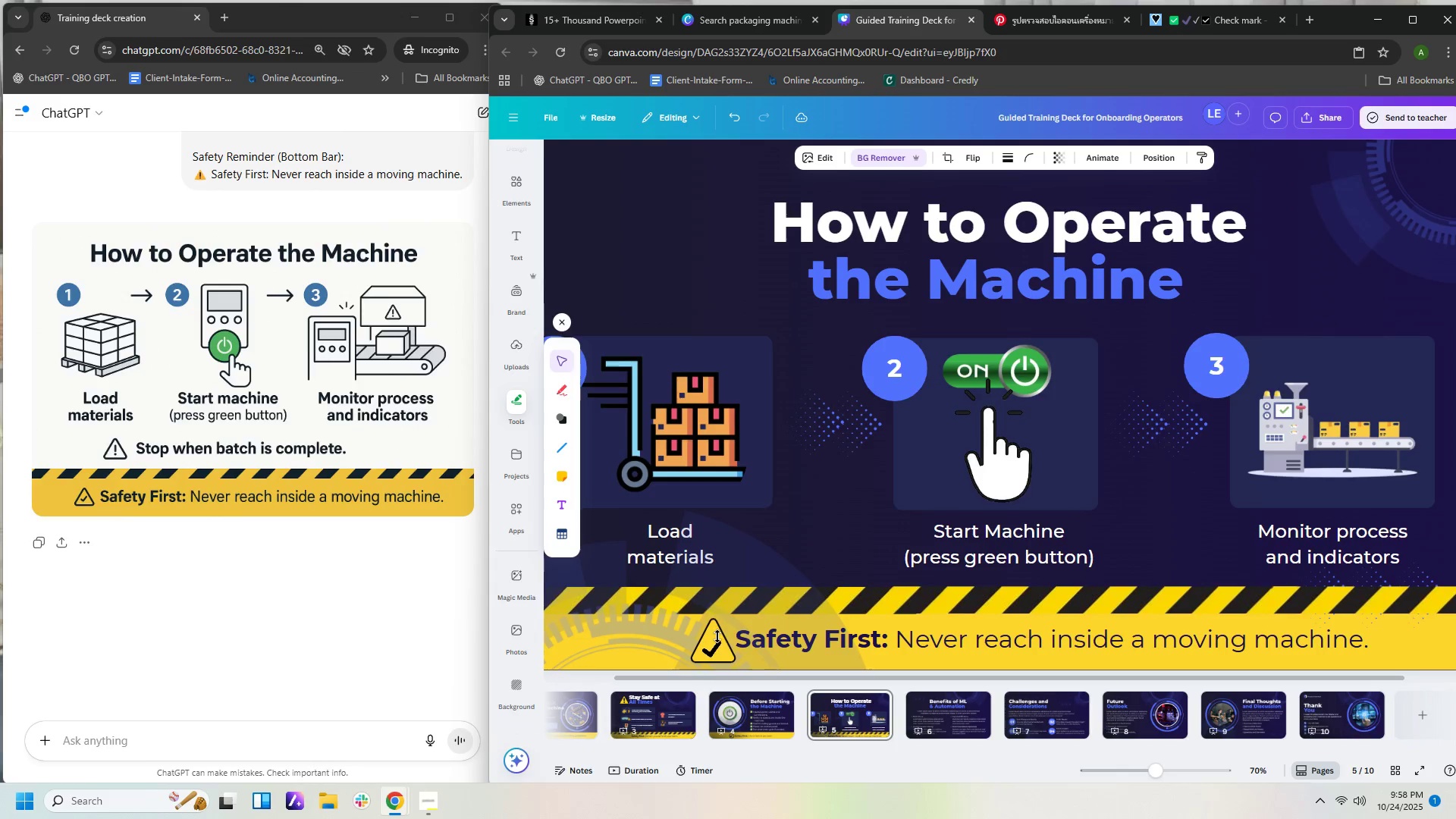 
hold_key(key=ArrowUp, duration=0.34)
 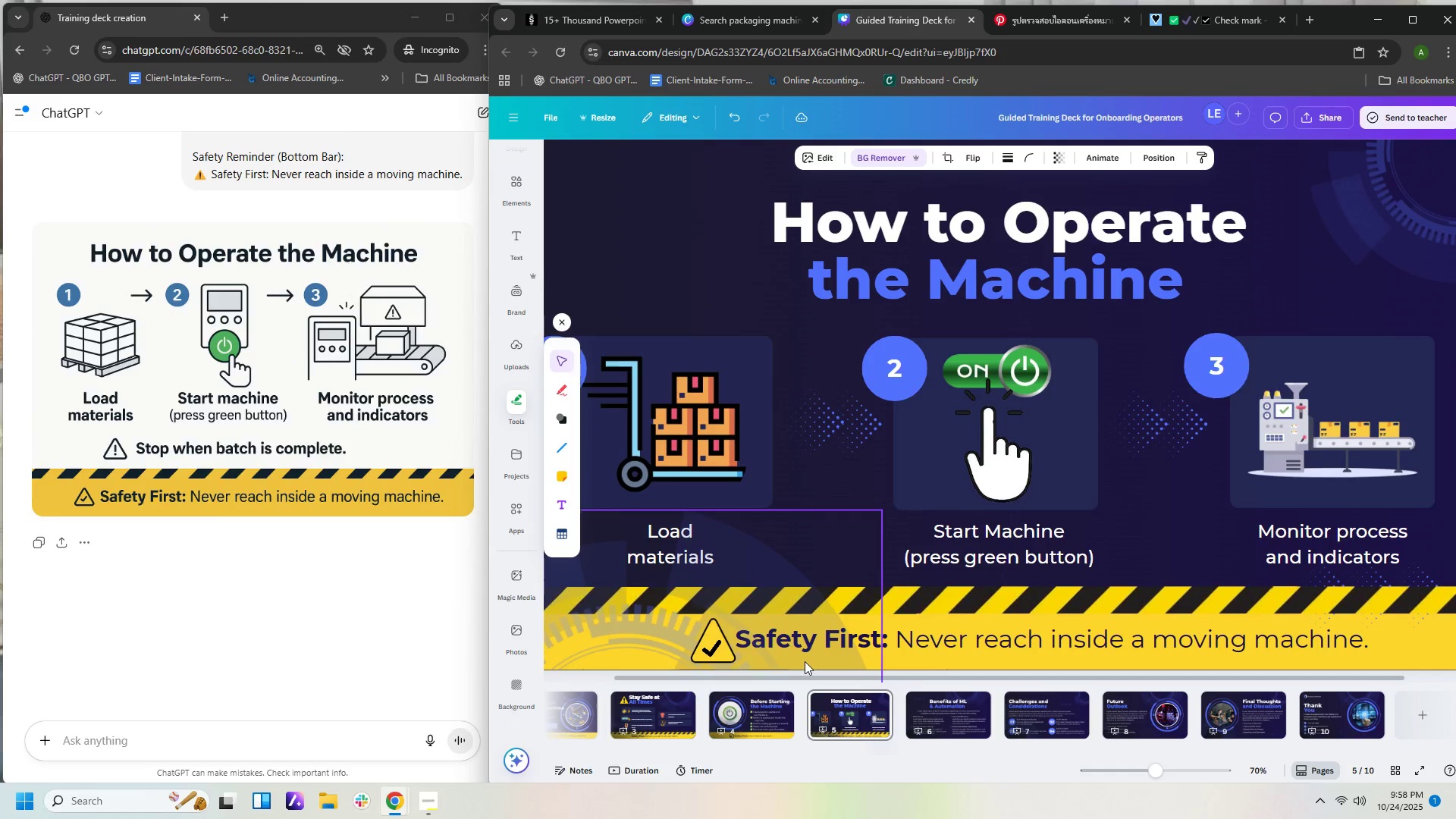 
key(ArrowUp)
 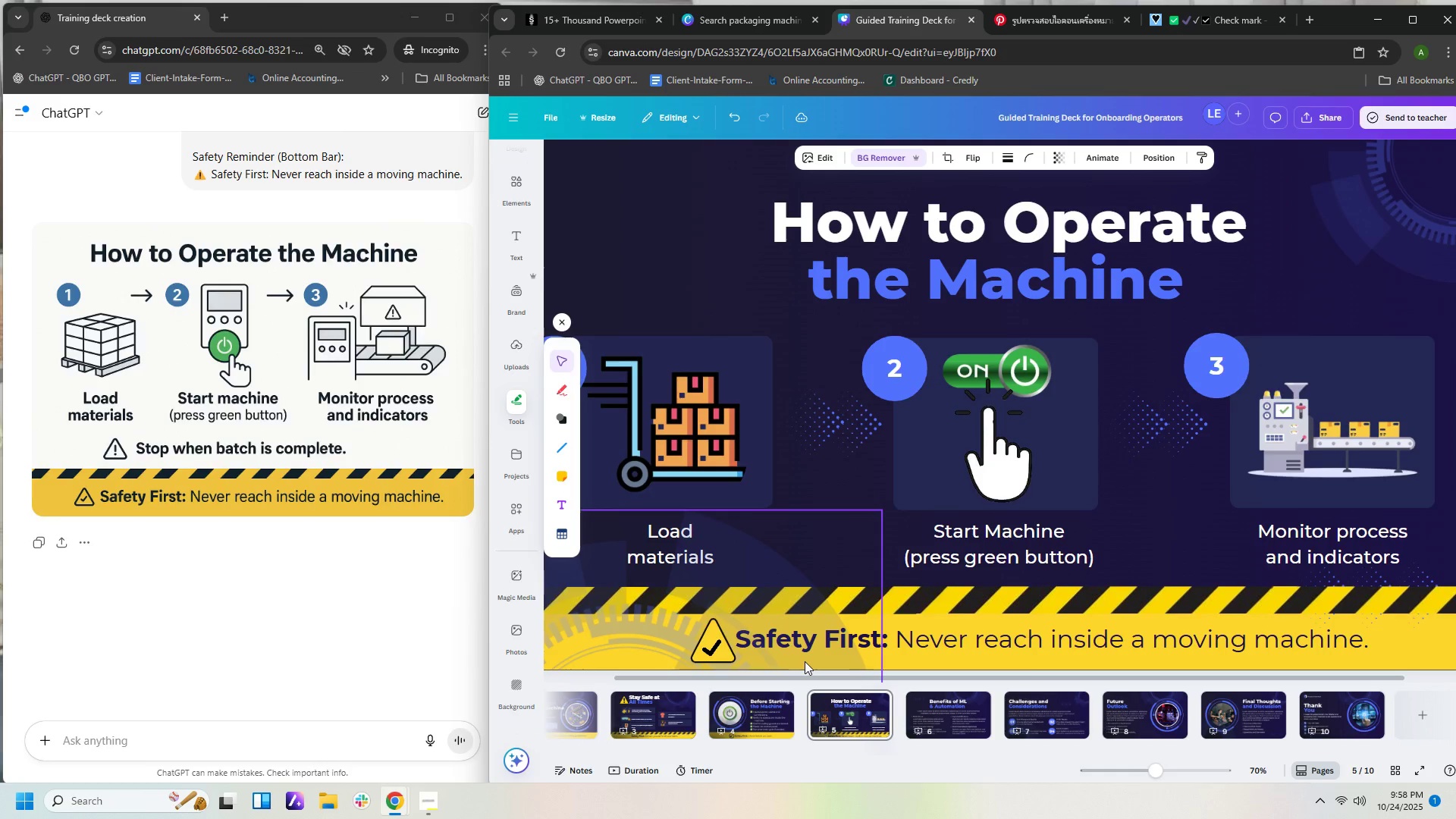 
key(ArrowRight)
 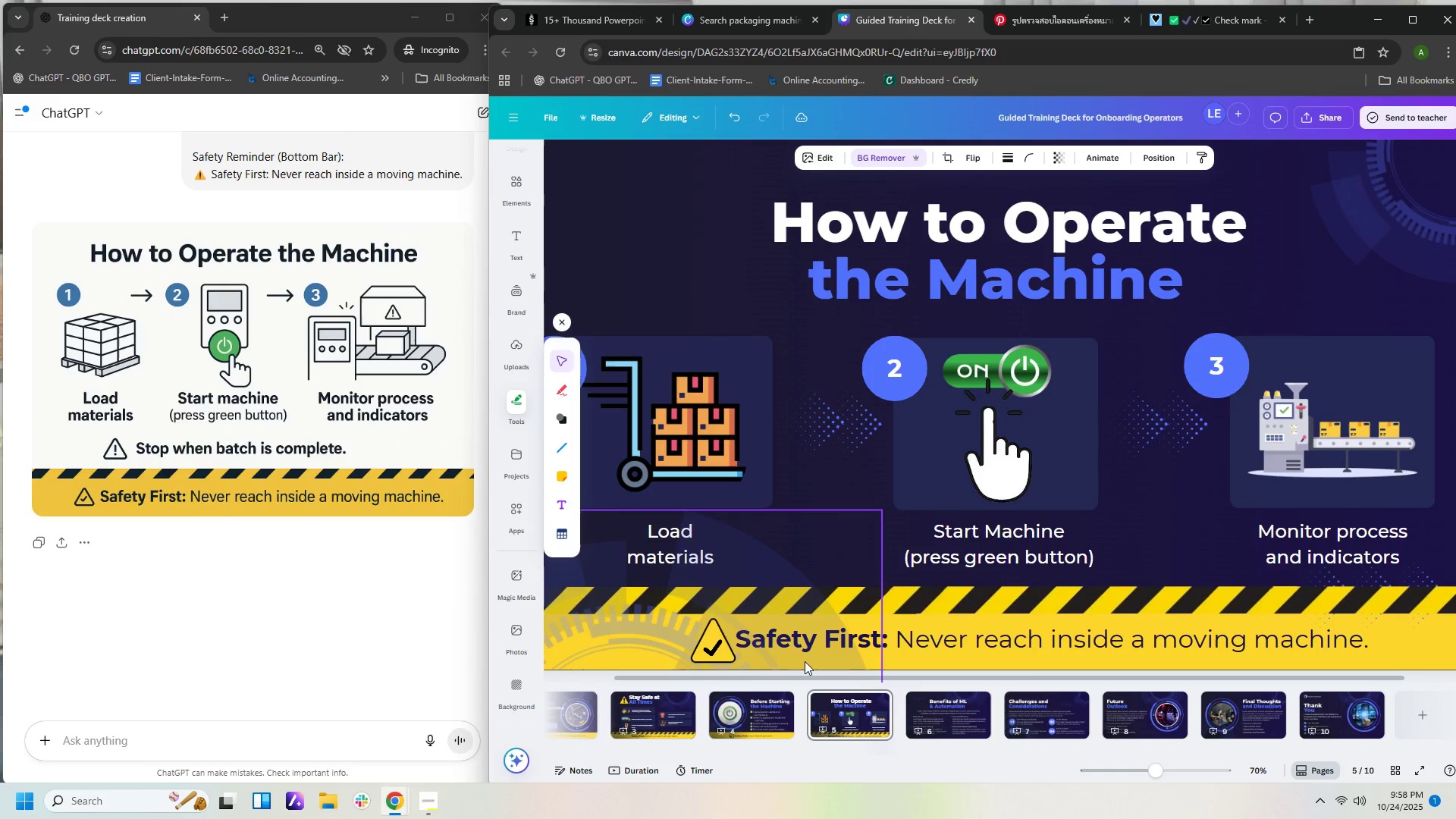 
key(ArrowRight)
 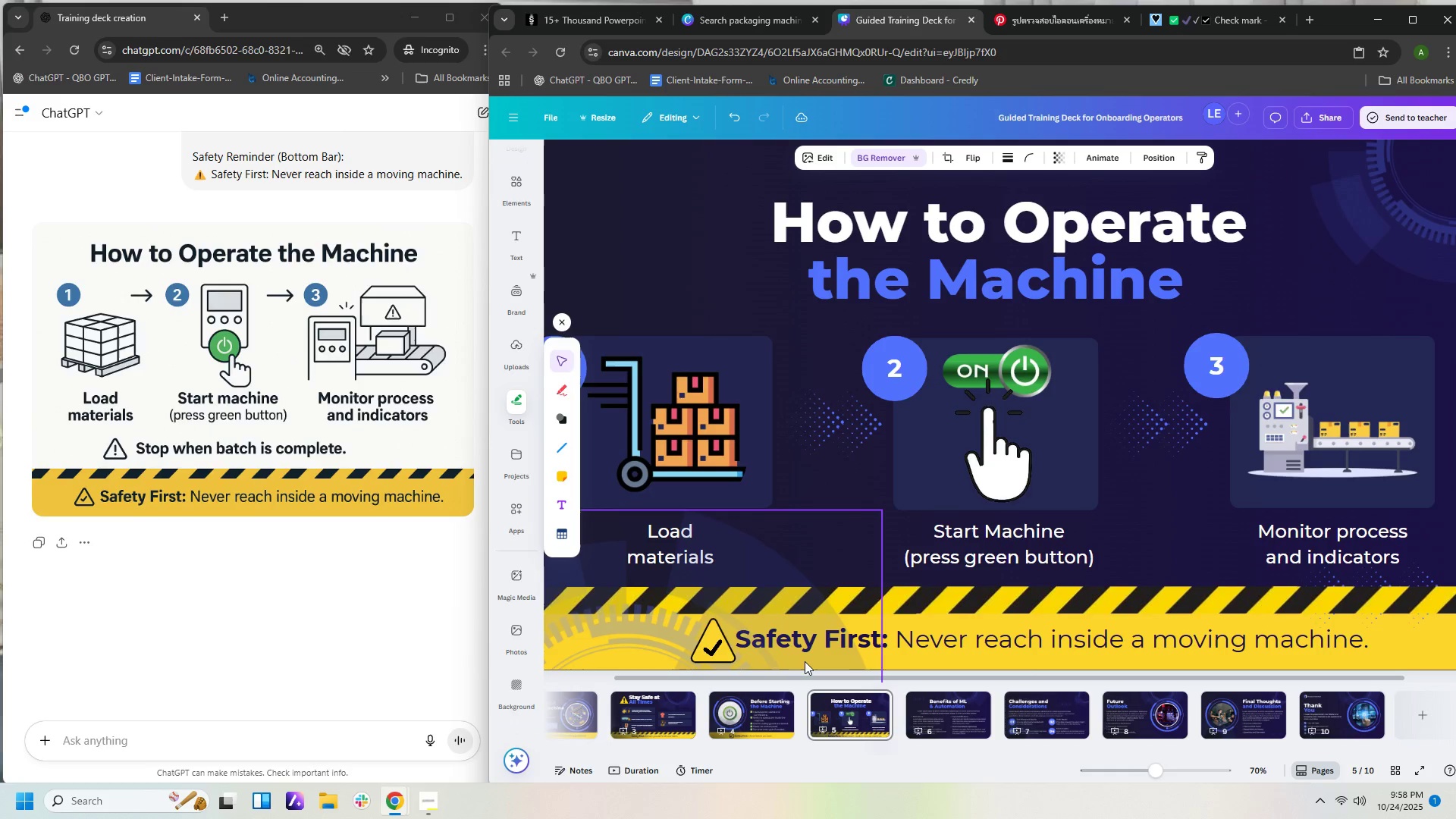 
key(ArrowUp)
 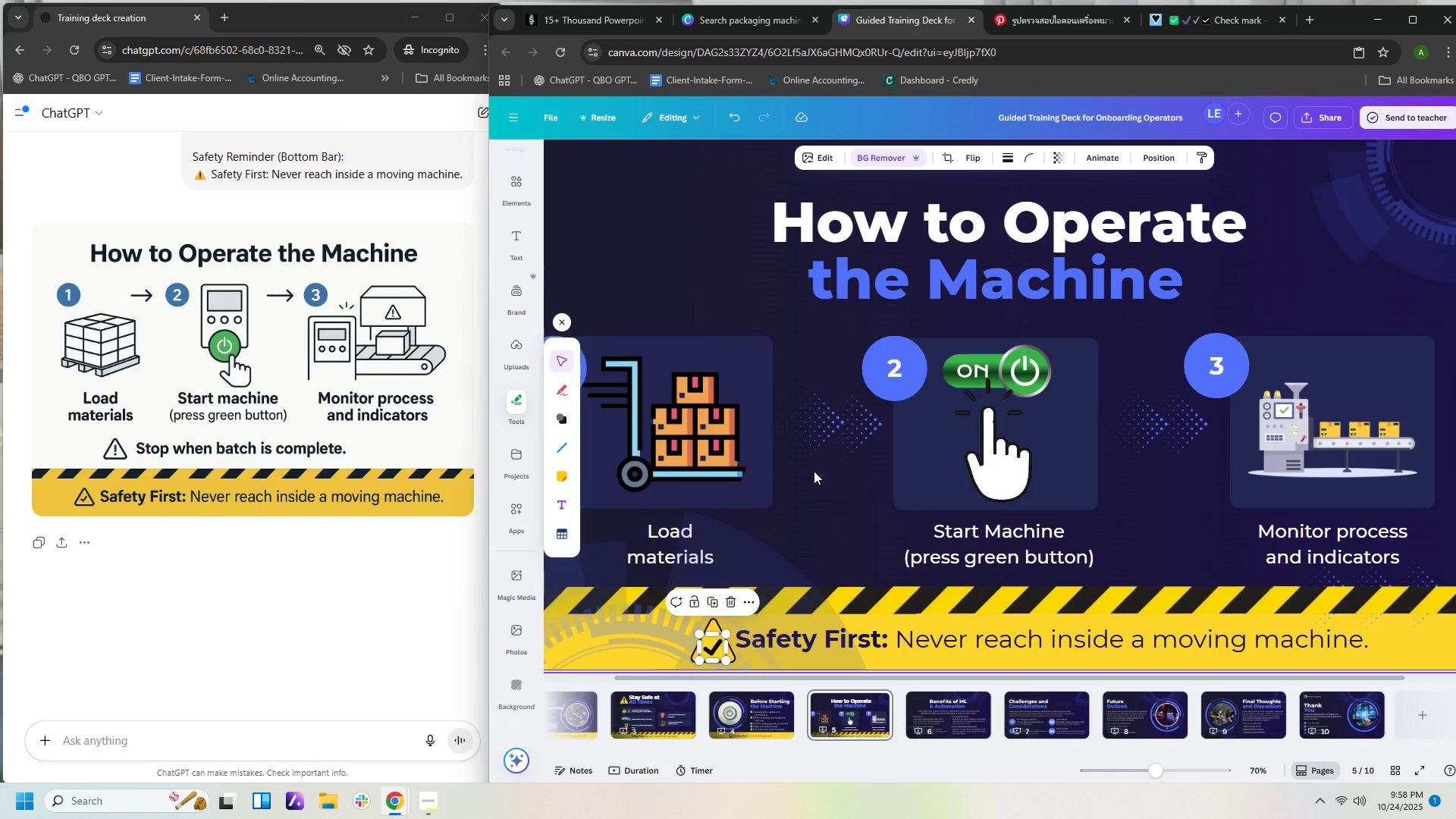 
left_click([848, 459])
 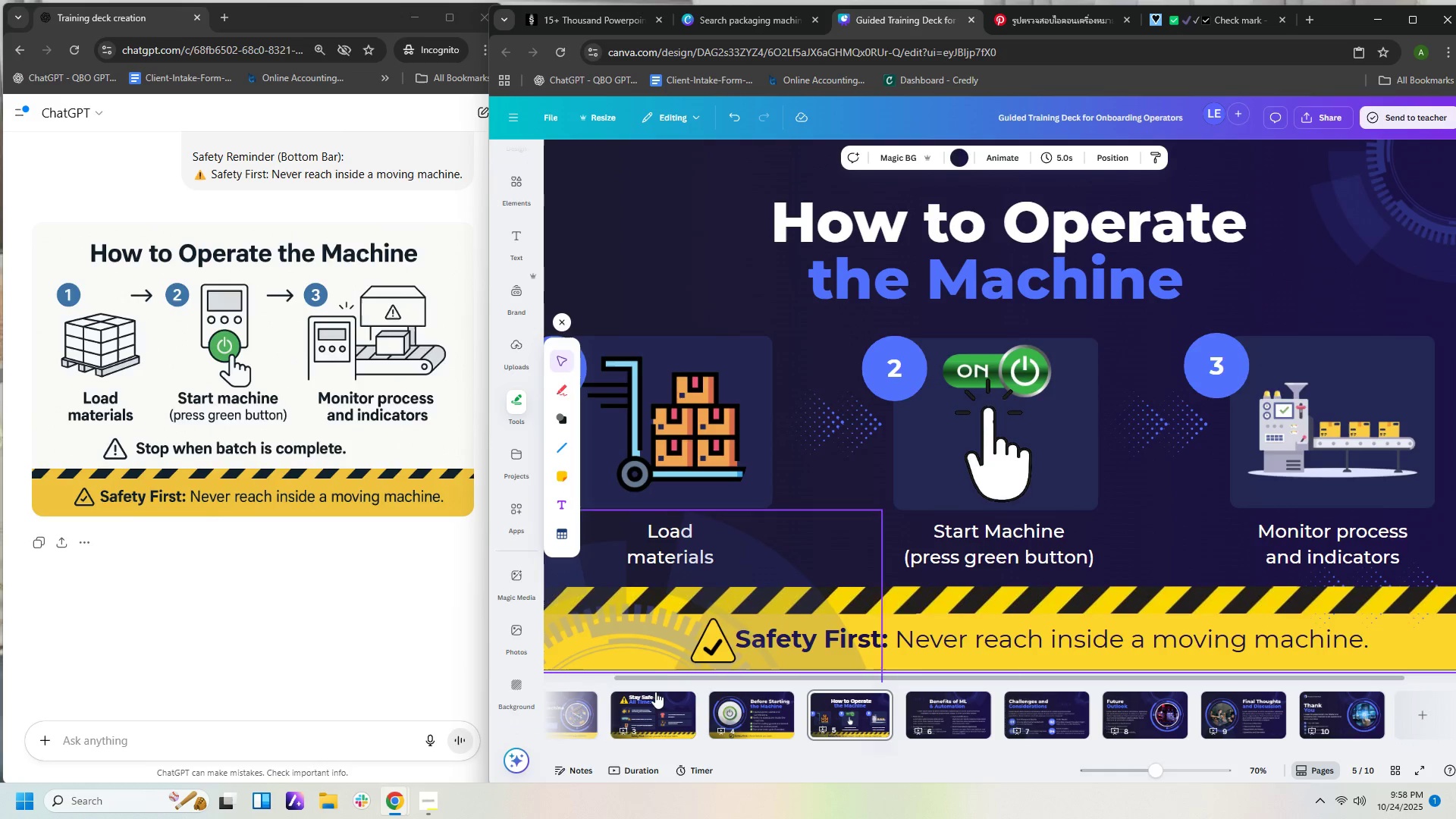 
wait(6.09)
 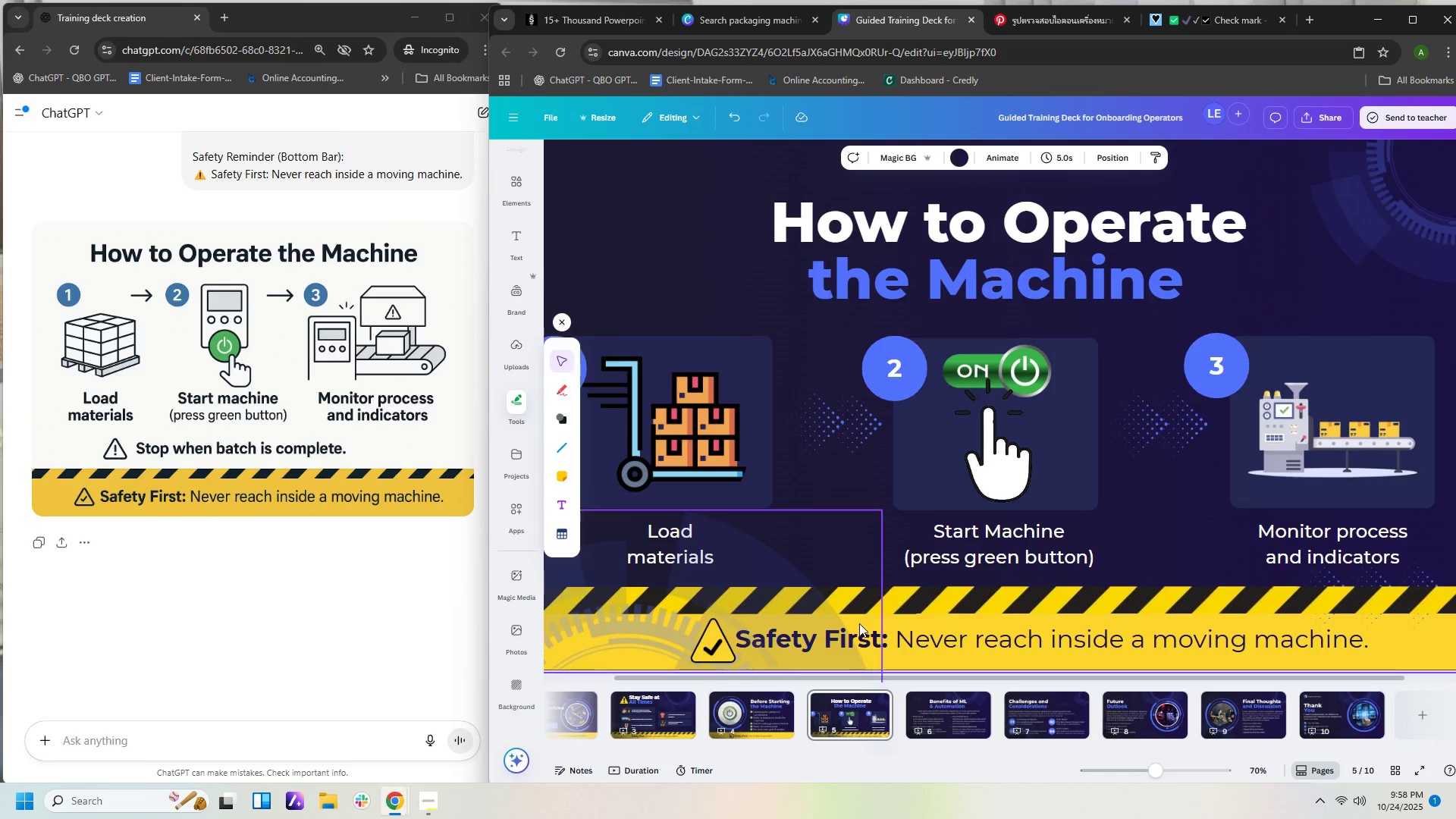 
left_click([717, 623])
 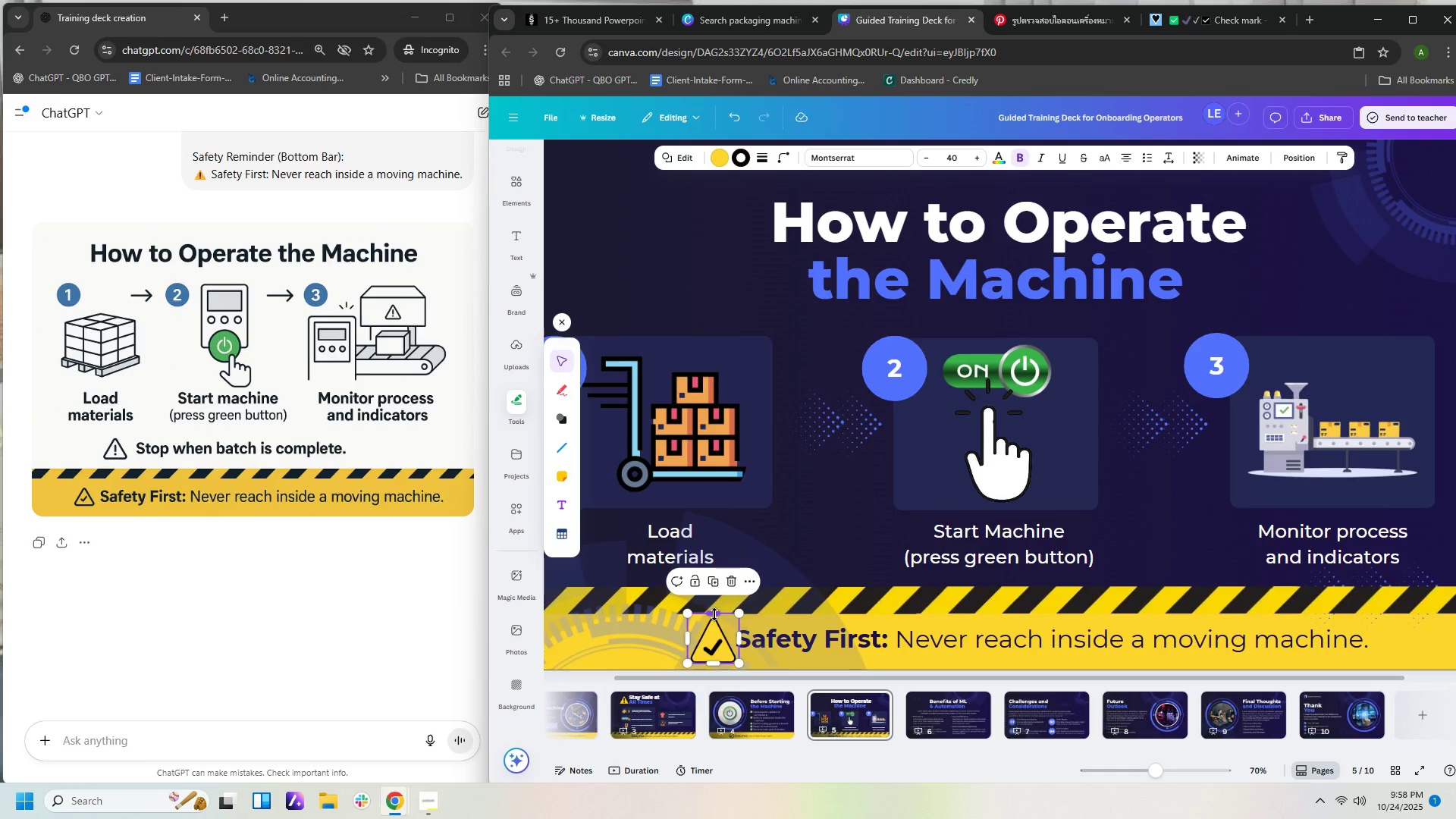 
left_click_drag(start_coordinate=[714, 614], to_coordinate=[713, 620])
 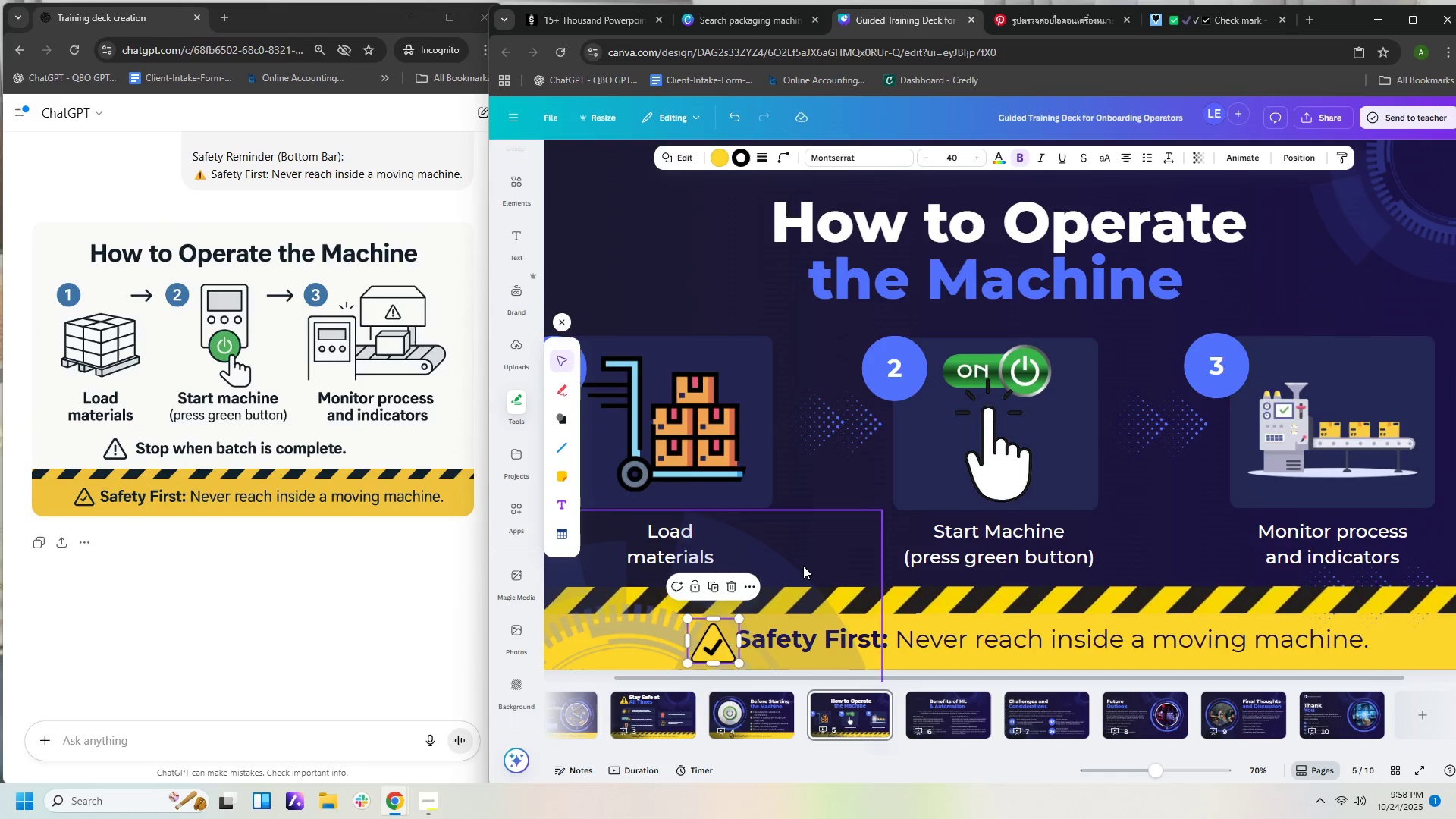 
left_click([804, 563])
 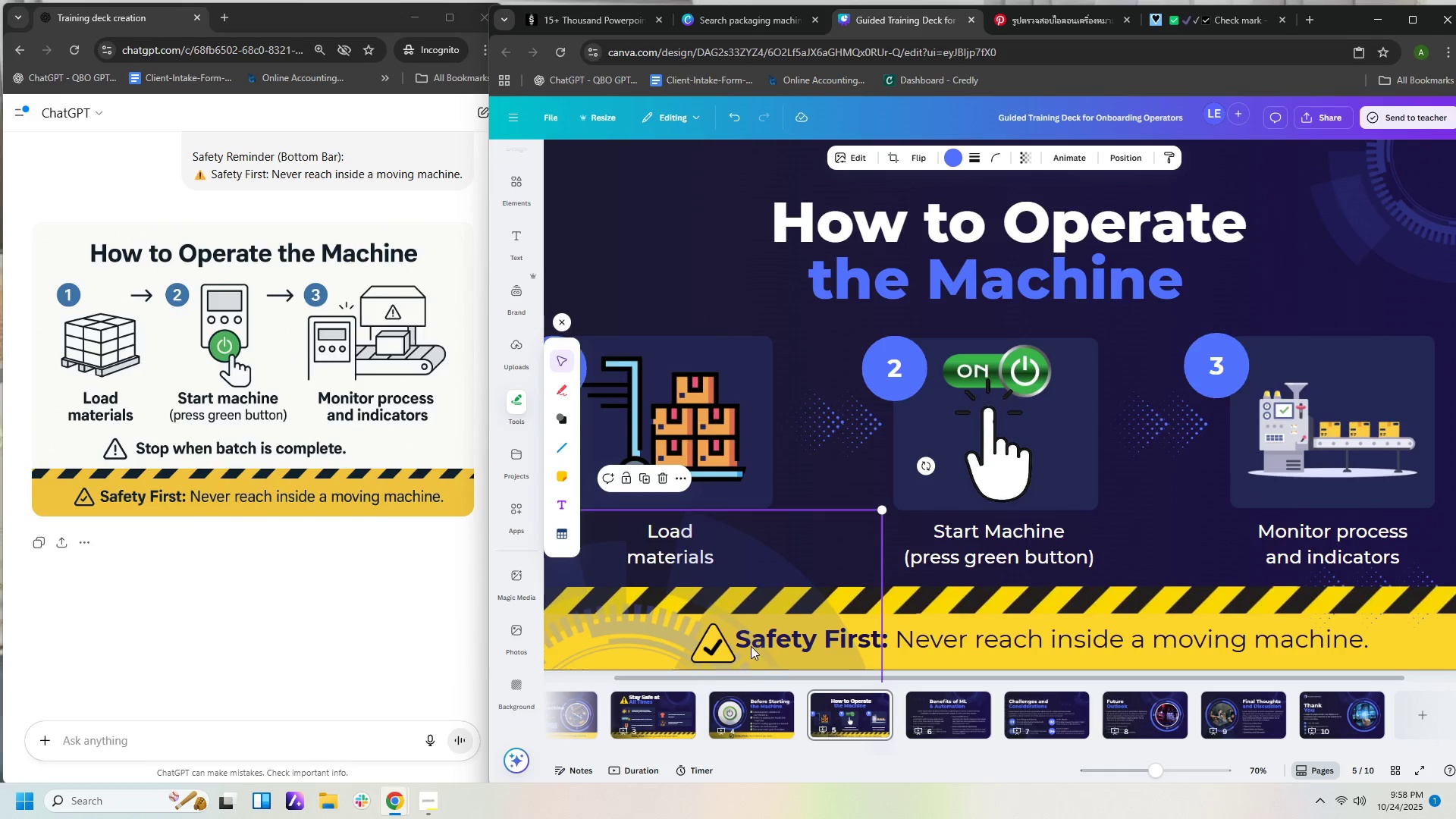 
left_click([731, 655])
 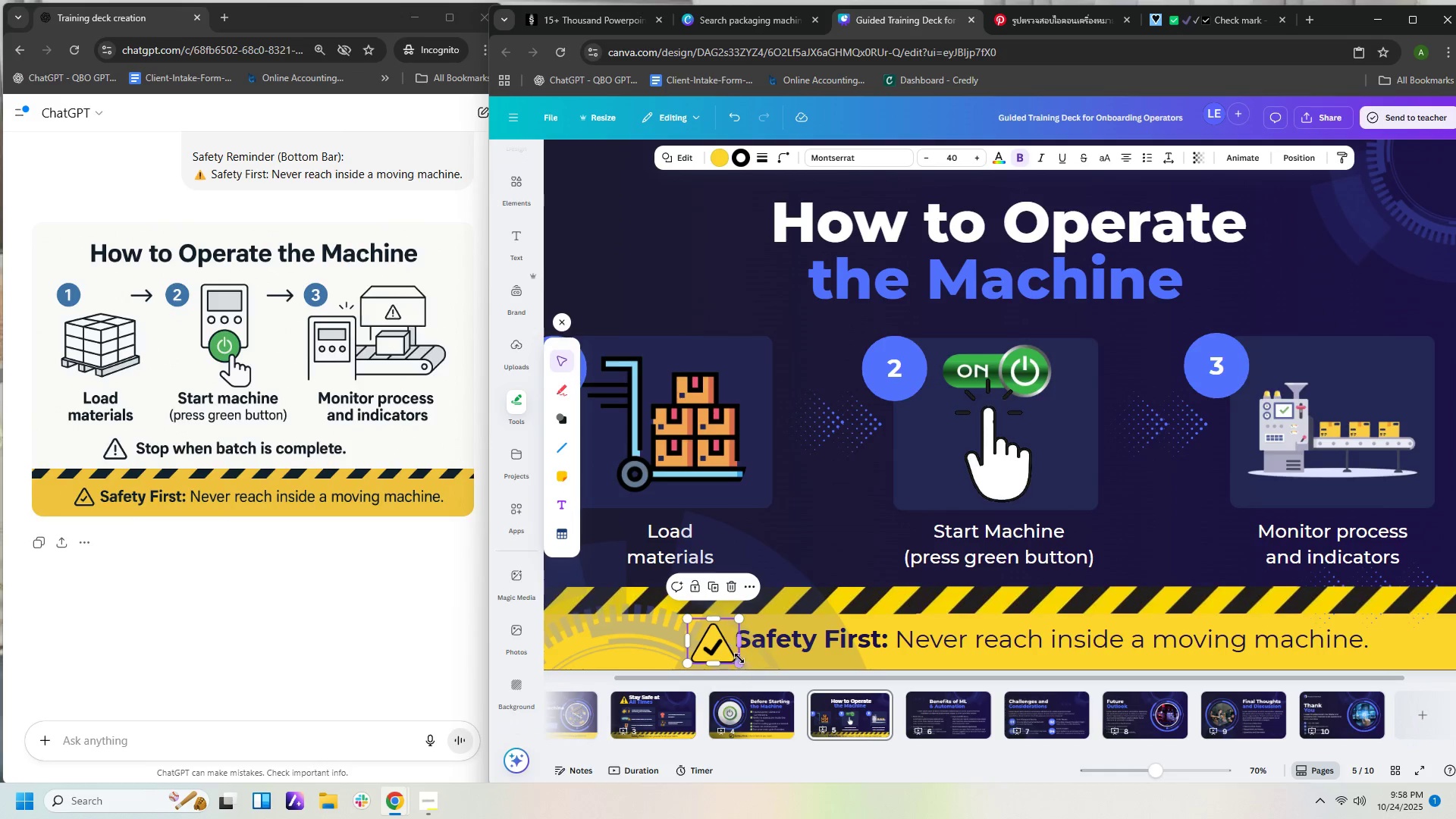 
left_click_drag(start_coordinate=[739, 661], to_coordinate=[733, 658])
 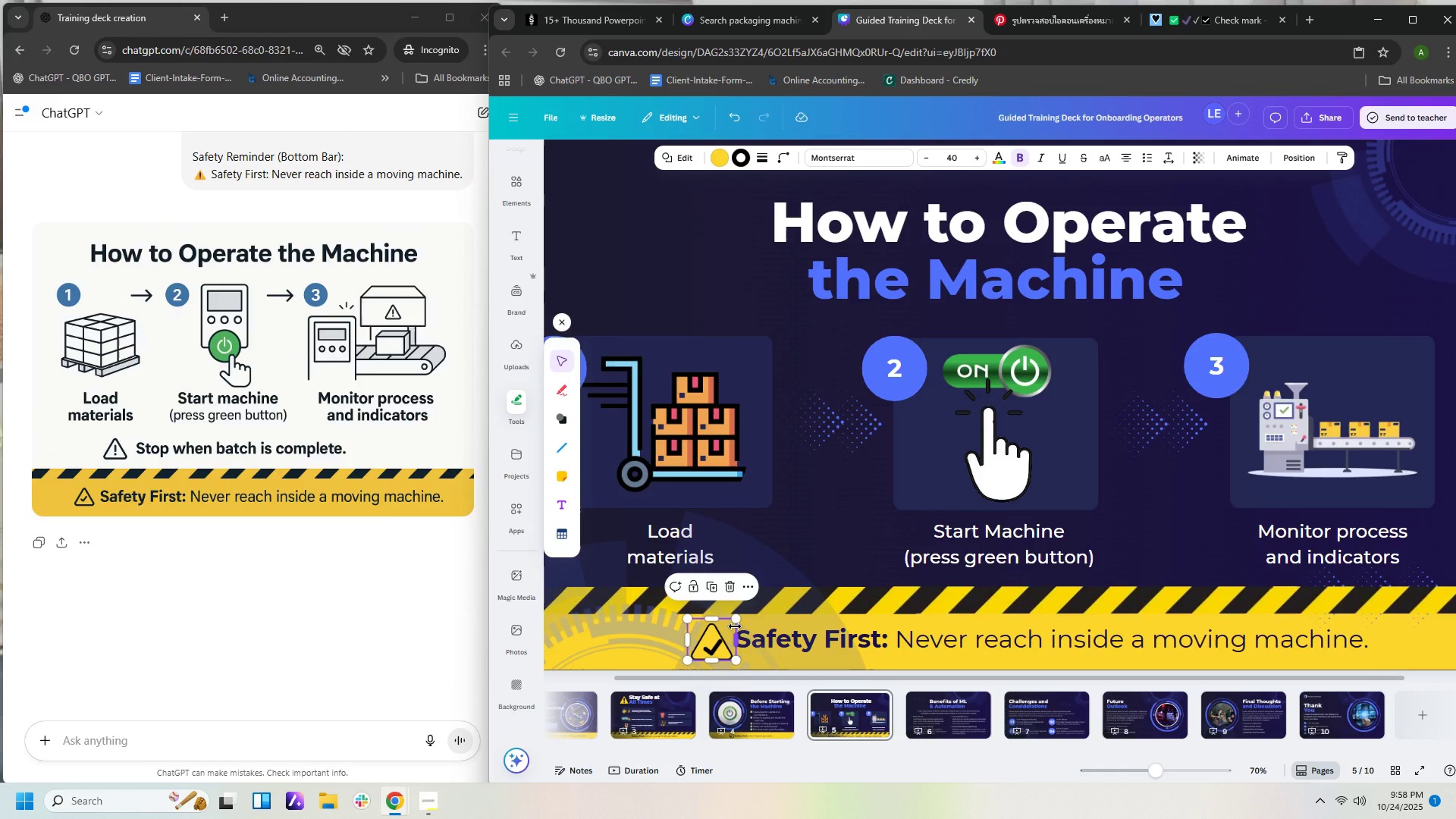 
key(ArrowRight)
 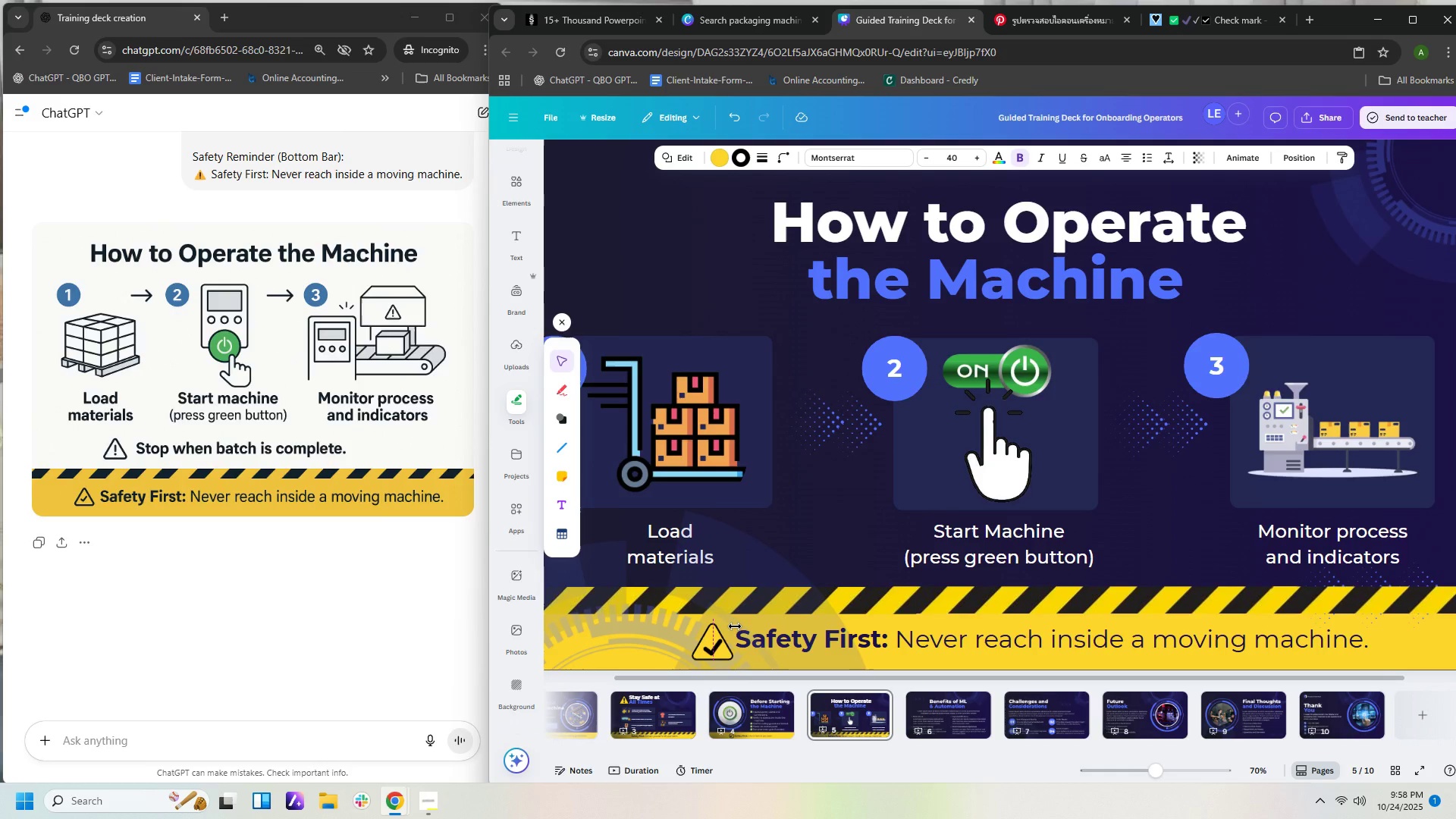 
key(ArrowRight)
 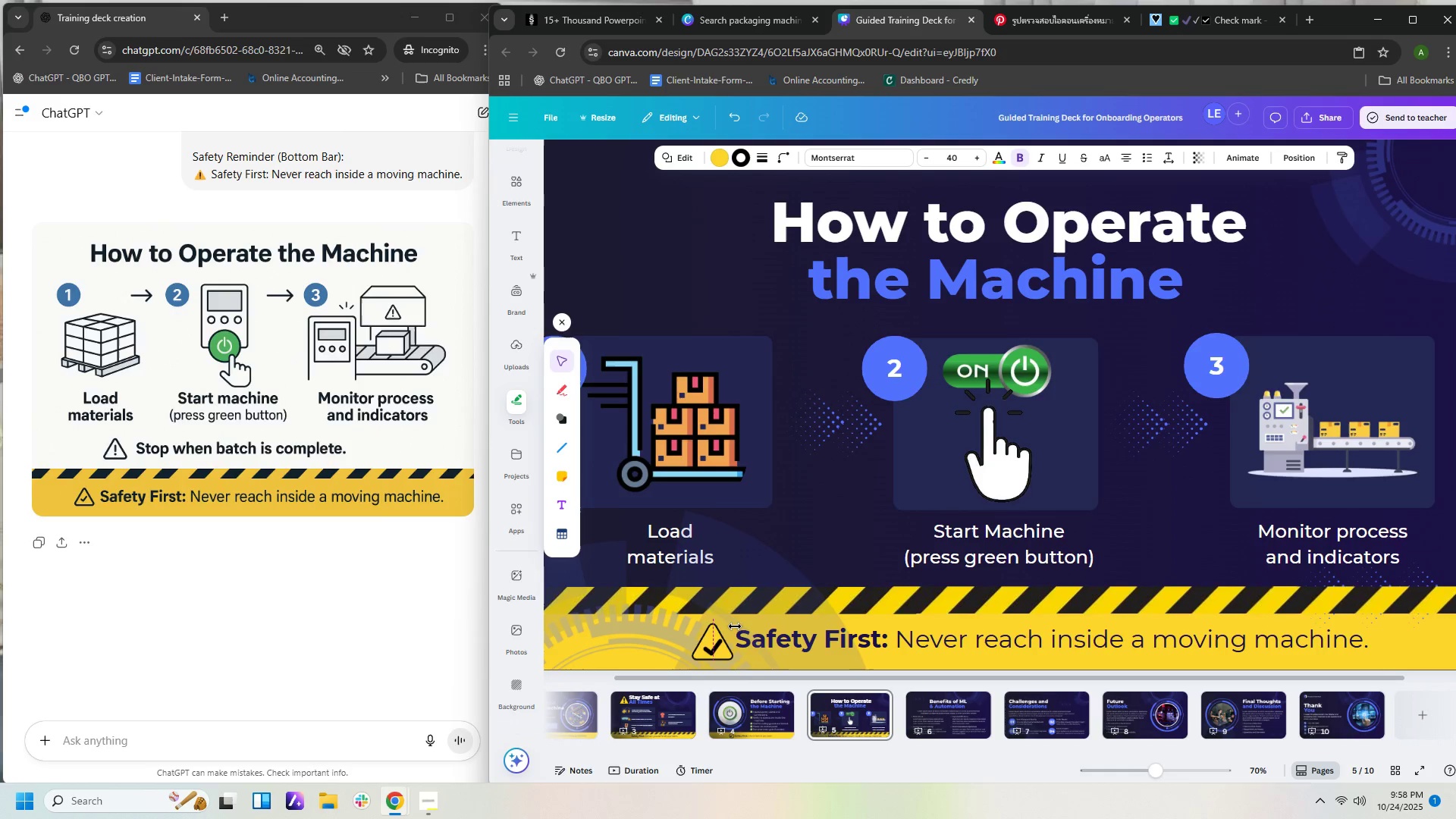 
key(ArrowRight)
 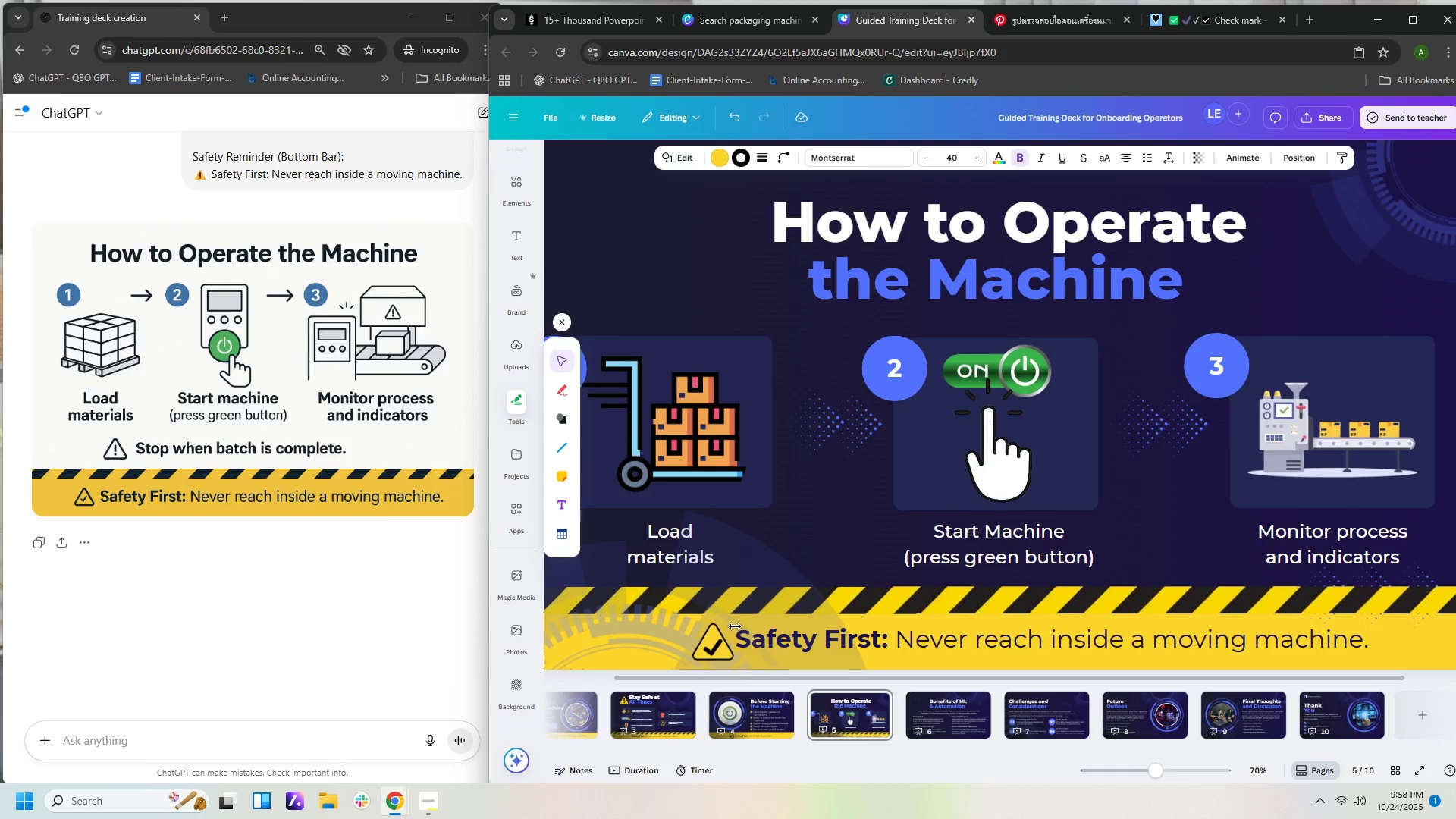 
key(ArrowRight)
 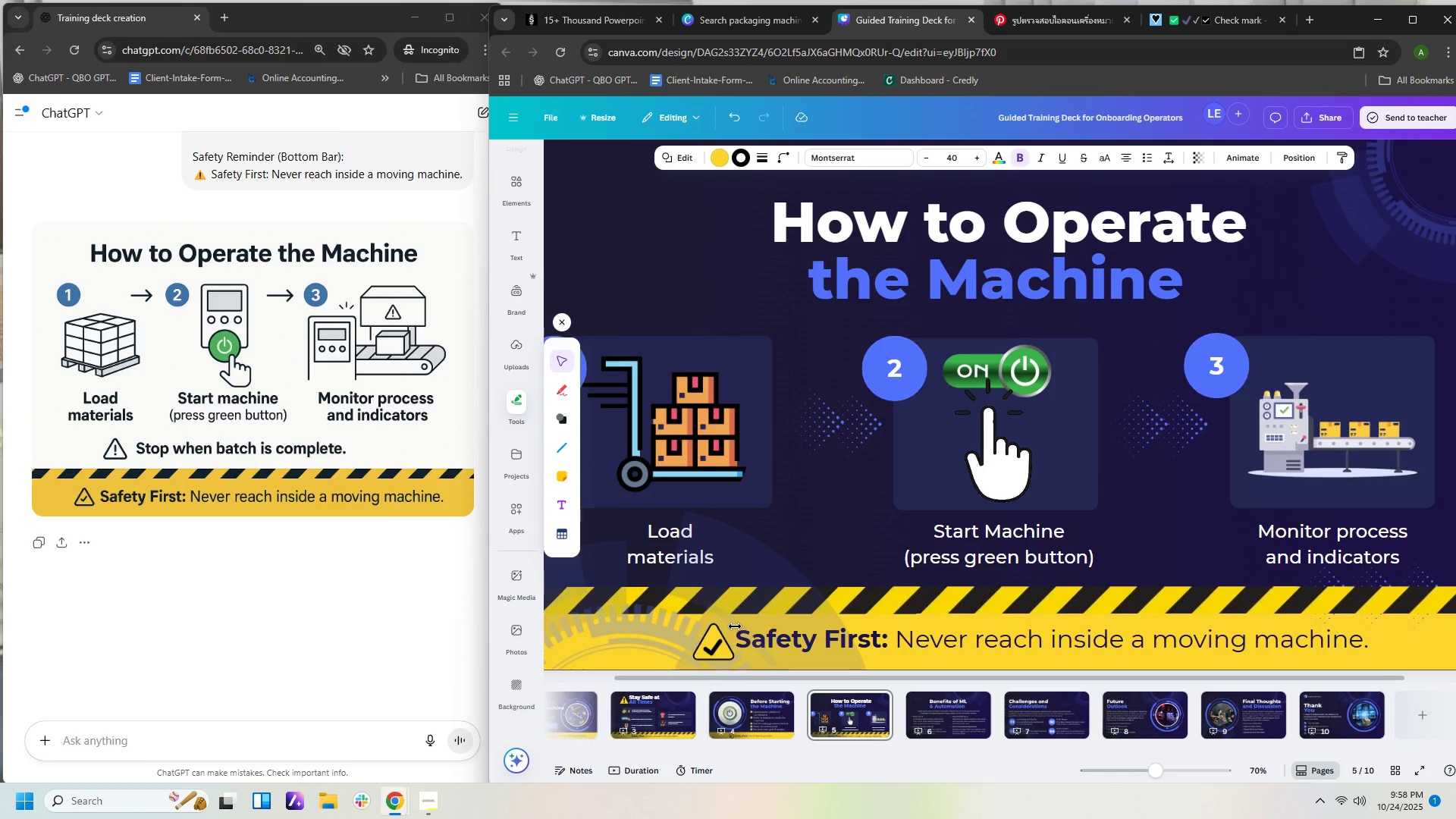 
key(ArrowLeft)
 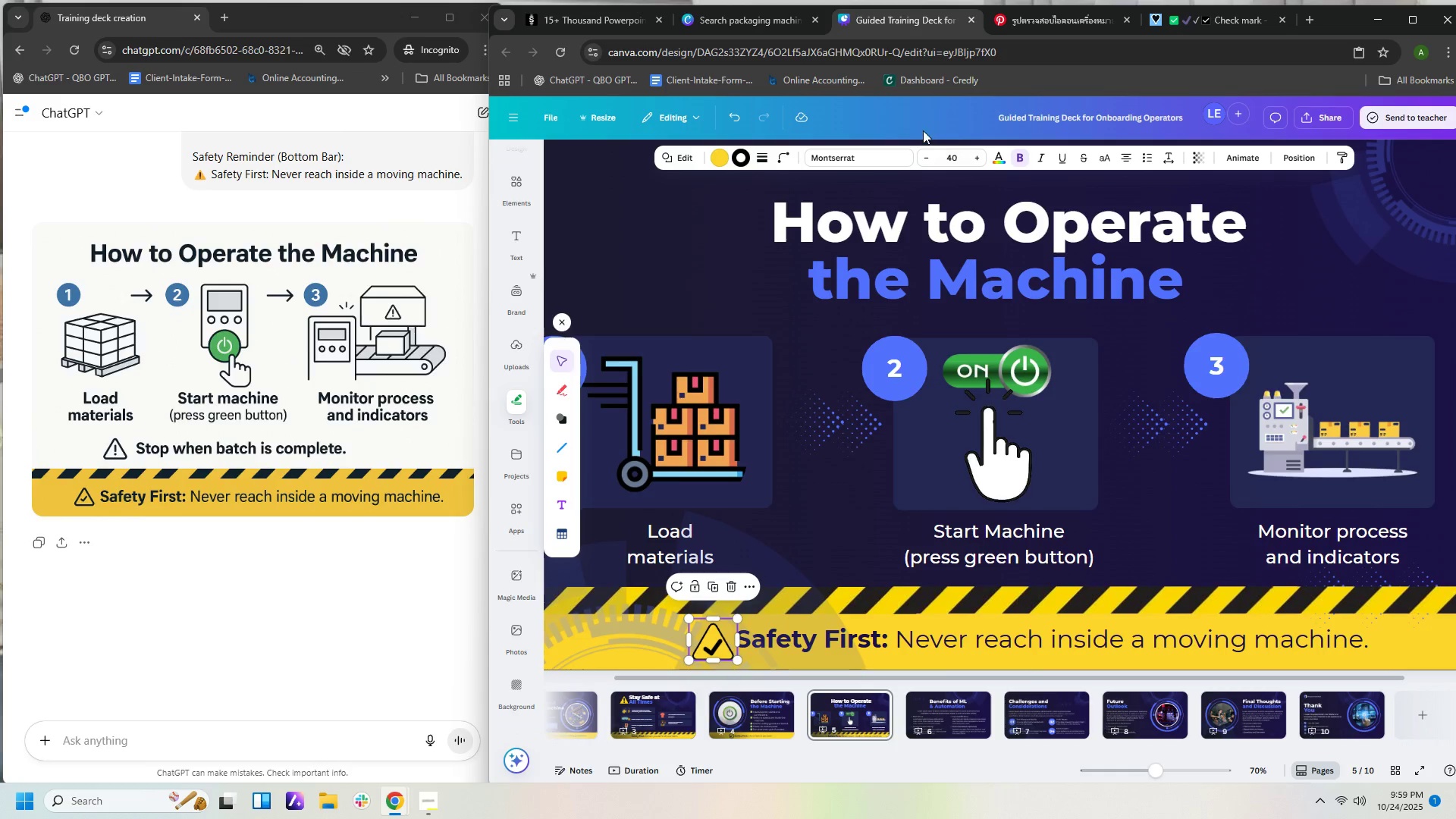 
left_click([762, 165])
 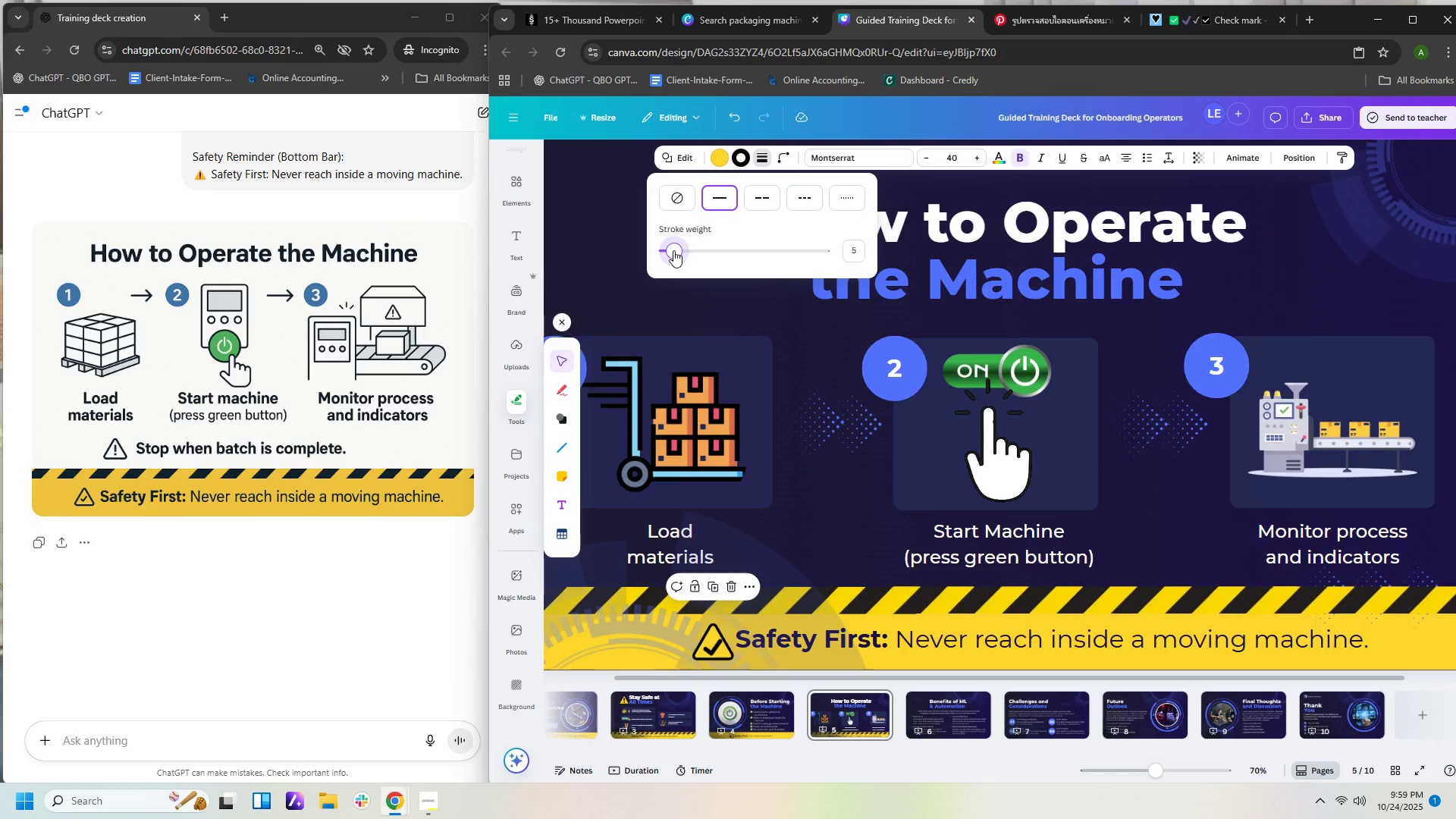 
wait(5.48)
 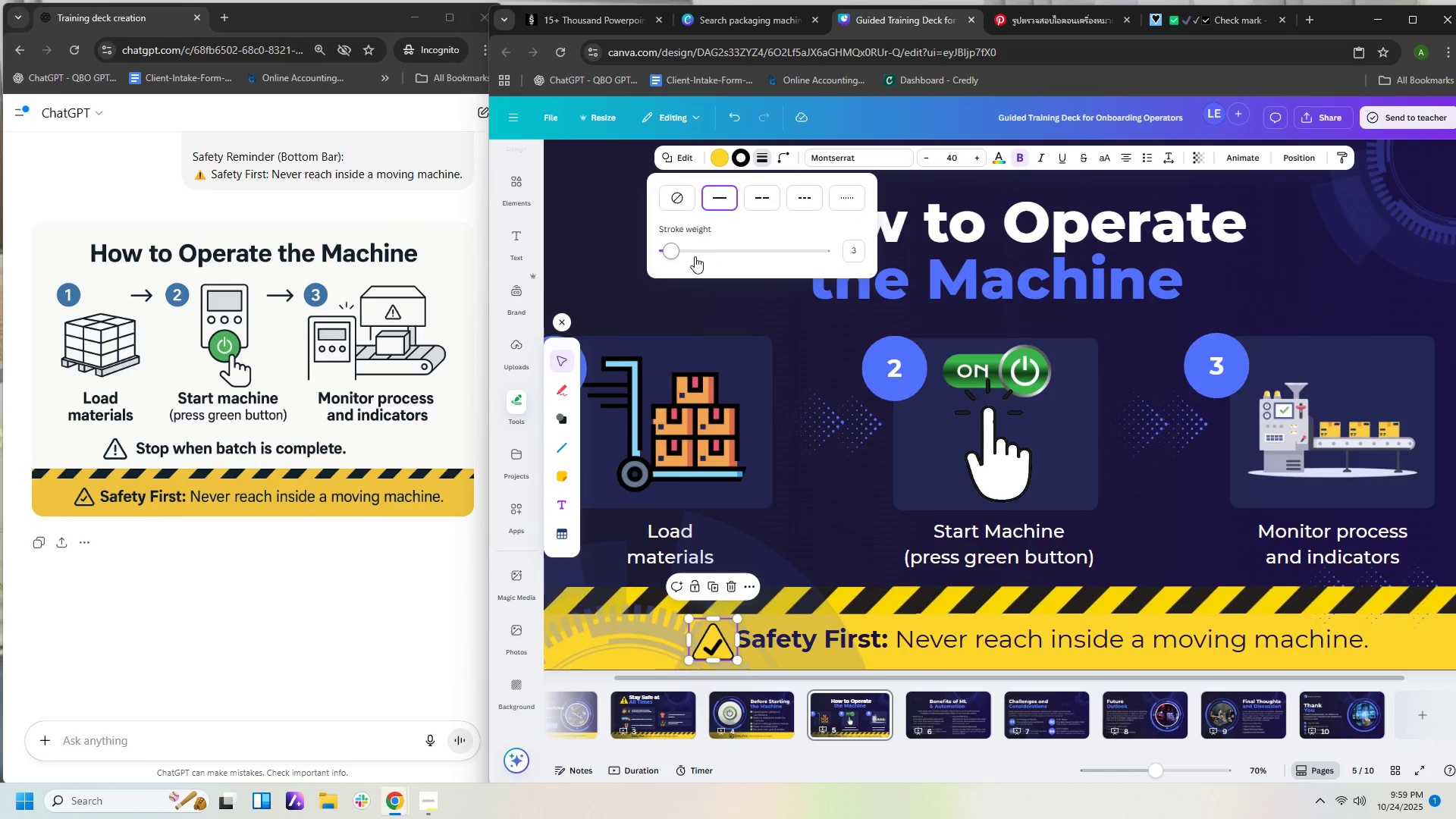 
left_click([808, 491])
 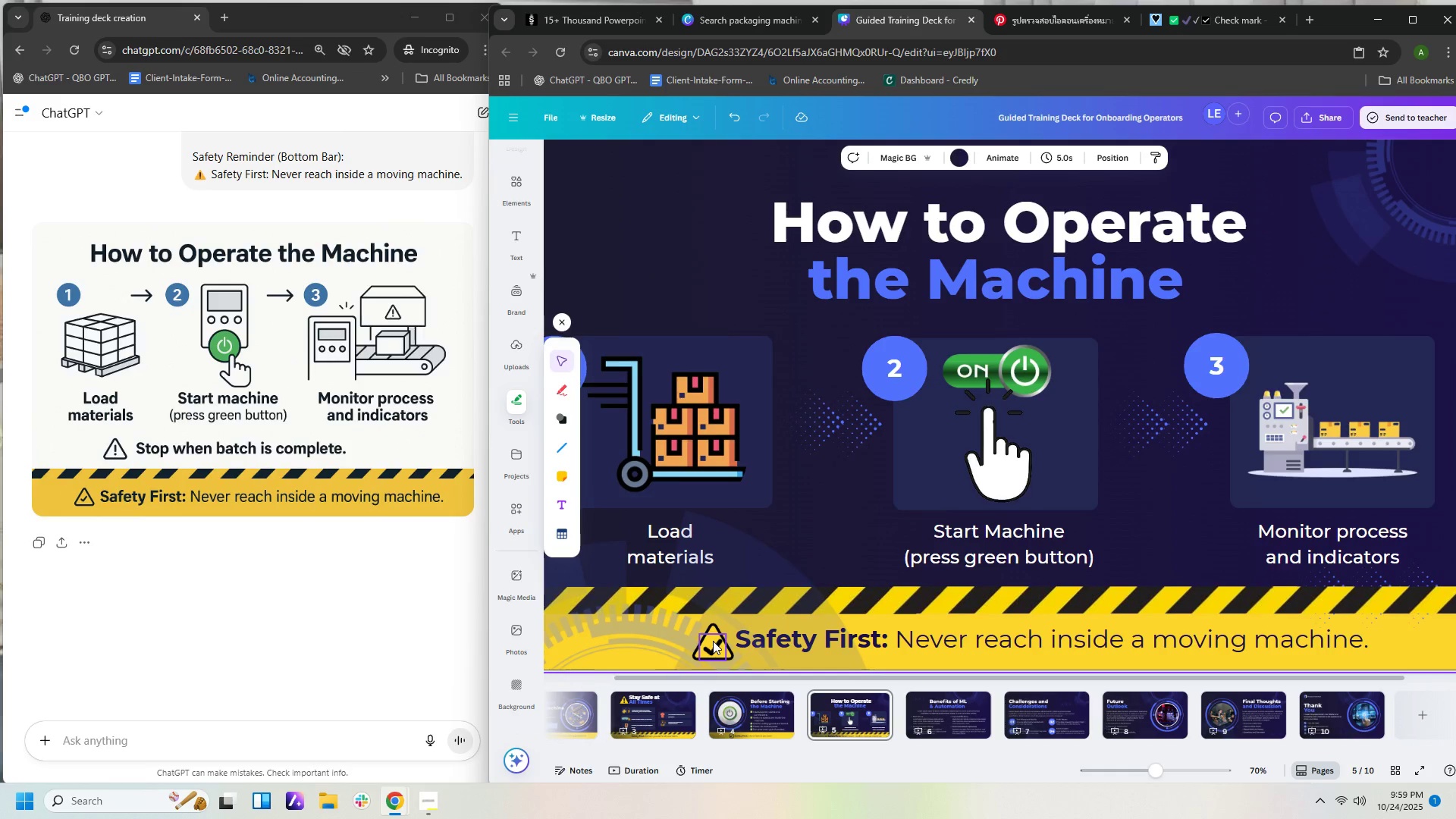 
left_click([713, 642])
 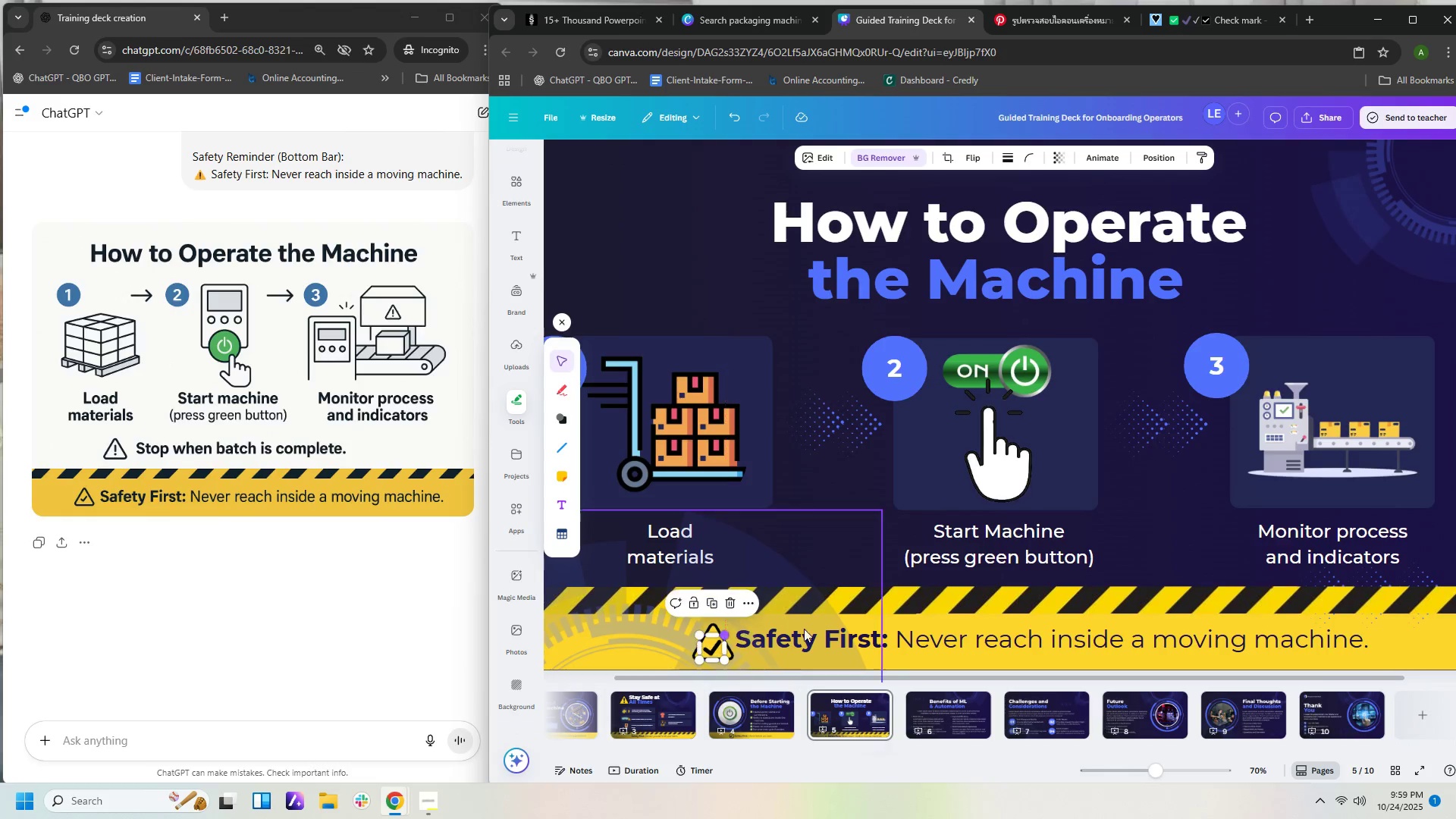 
key(ArrowUp)
 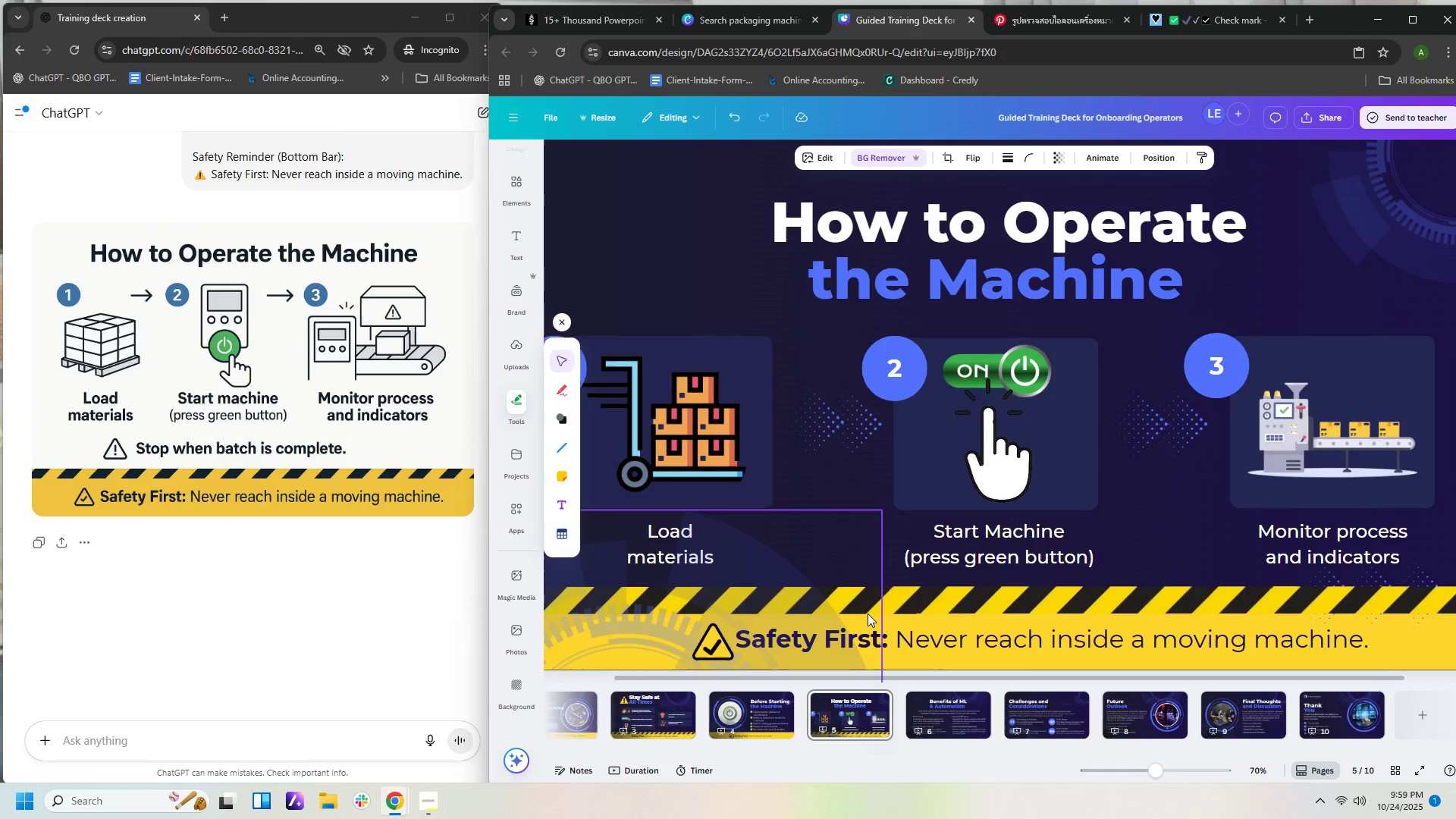 
key(ArrowLeft)
 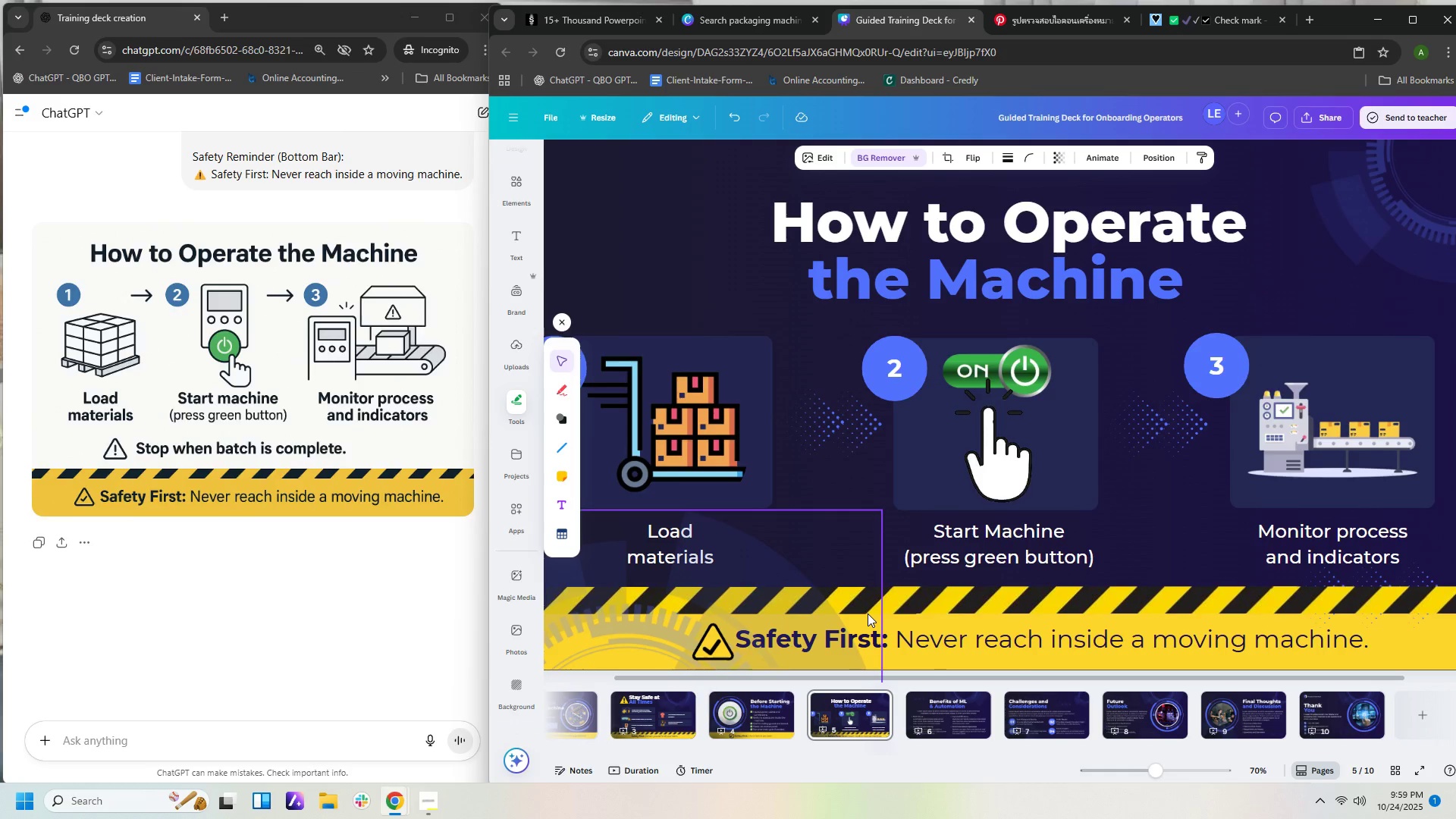 
key(ArrowUp)
 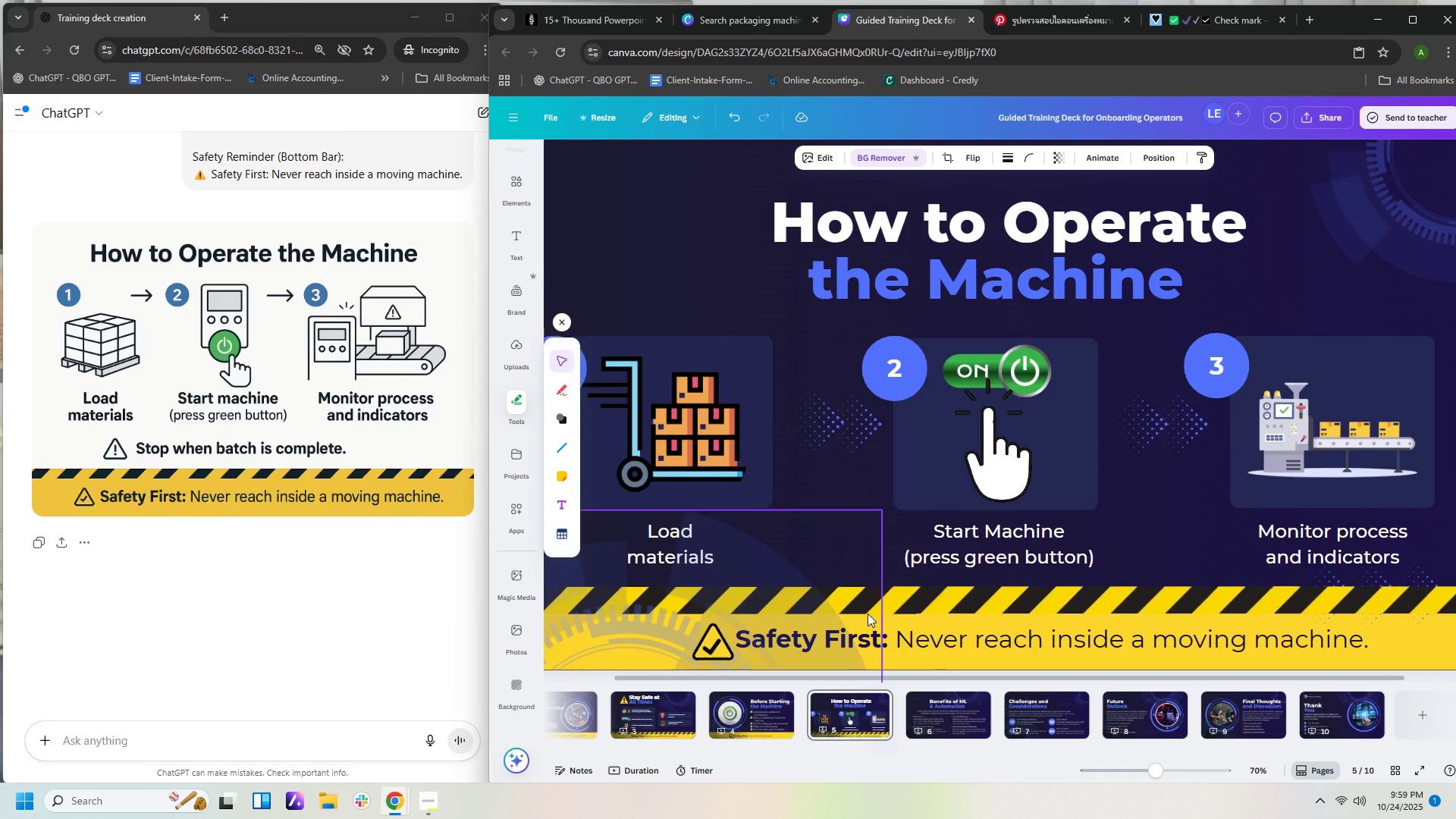 
key(ArrowRight)
 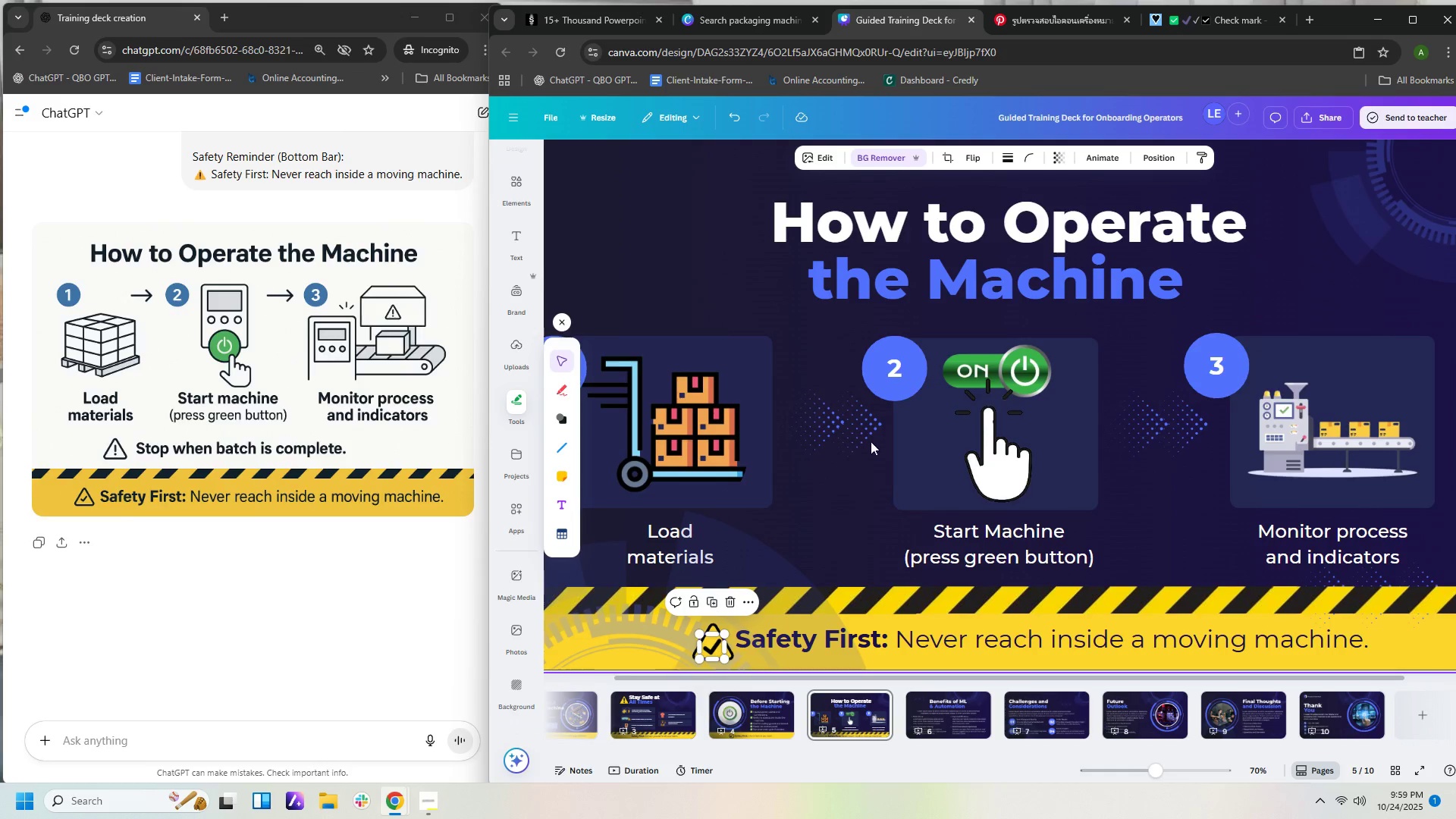 
left_click([868, 435])
 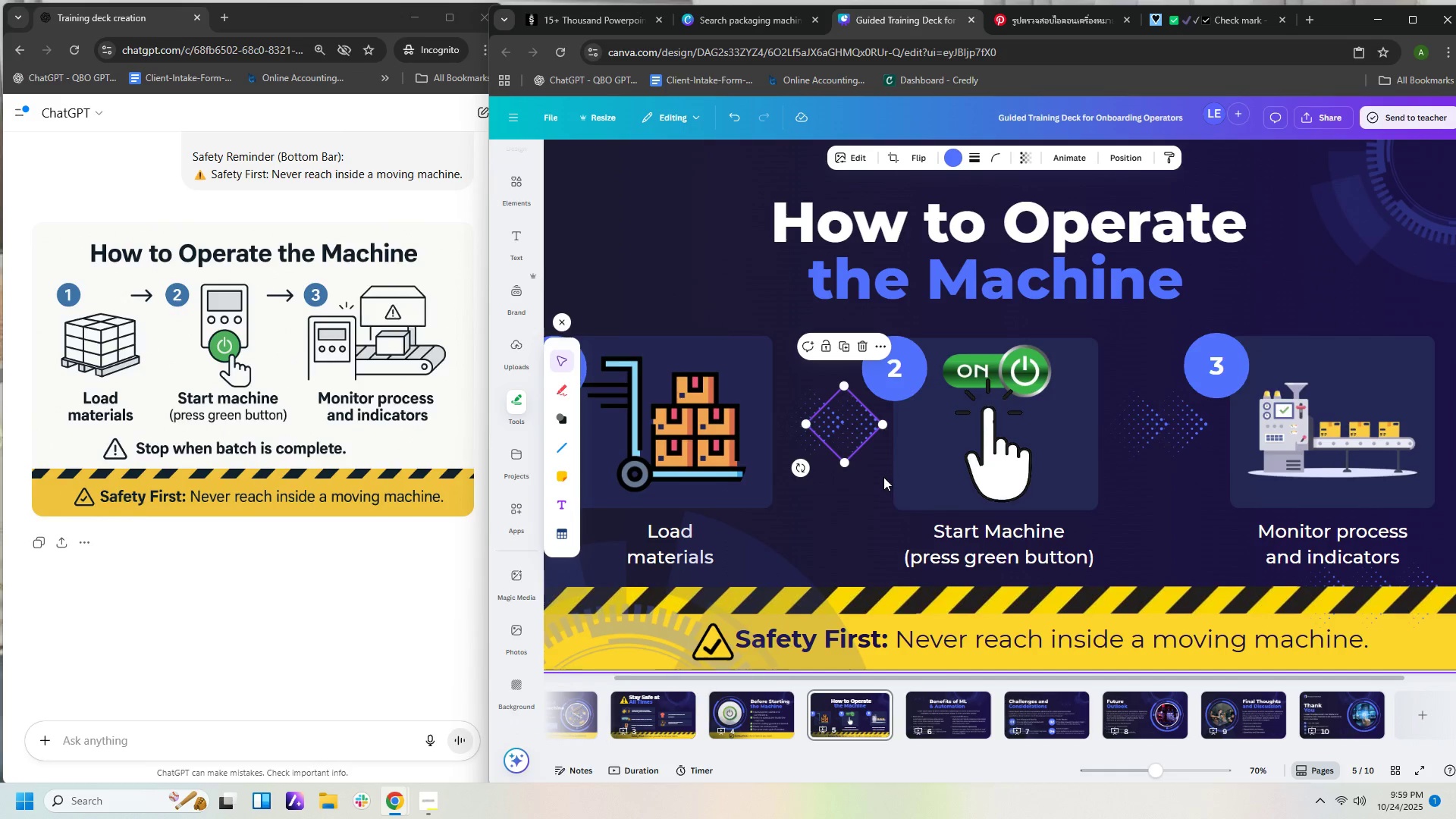 
left_click([883, 477])
 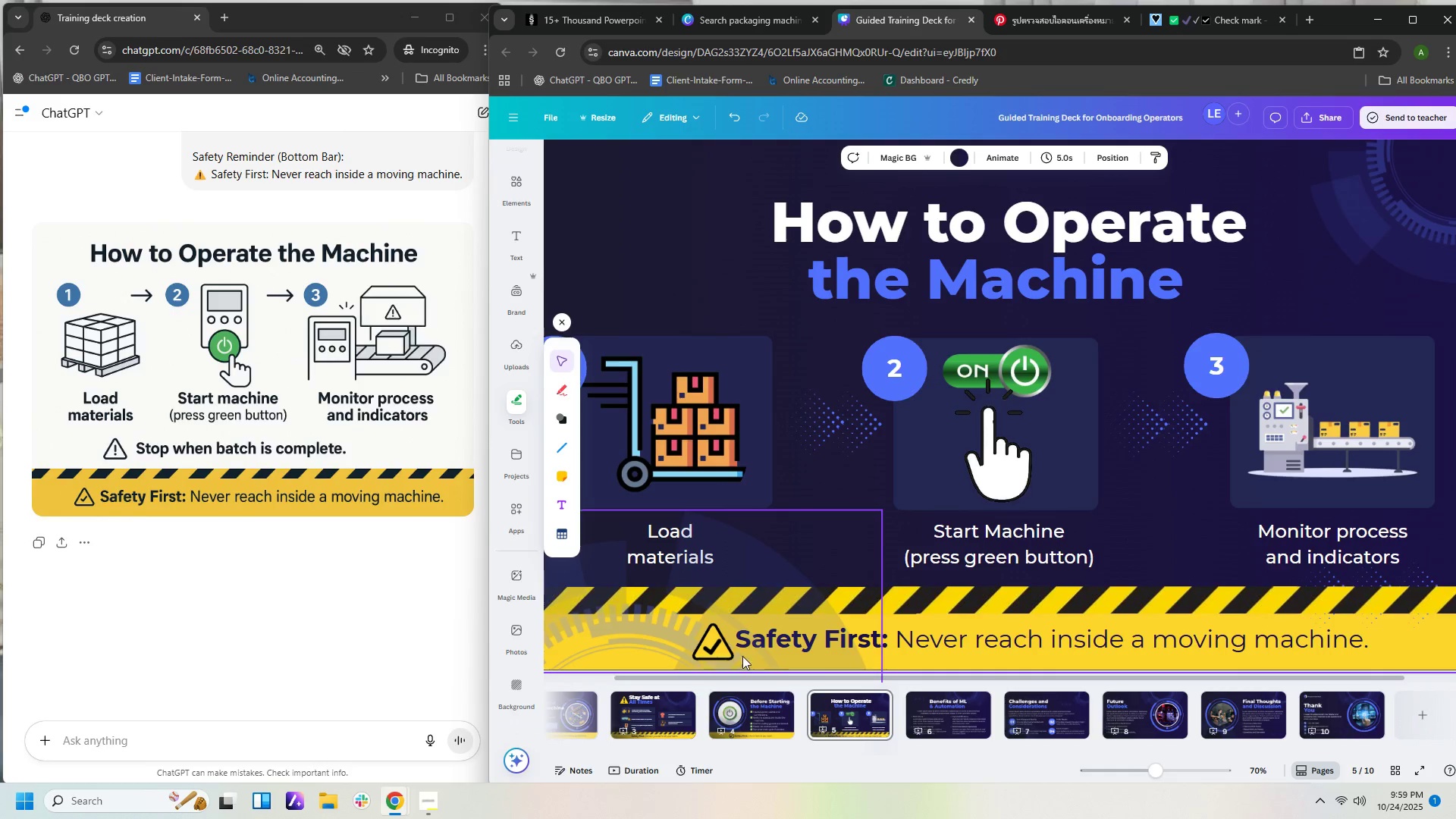 
left_click([731, 654])
 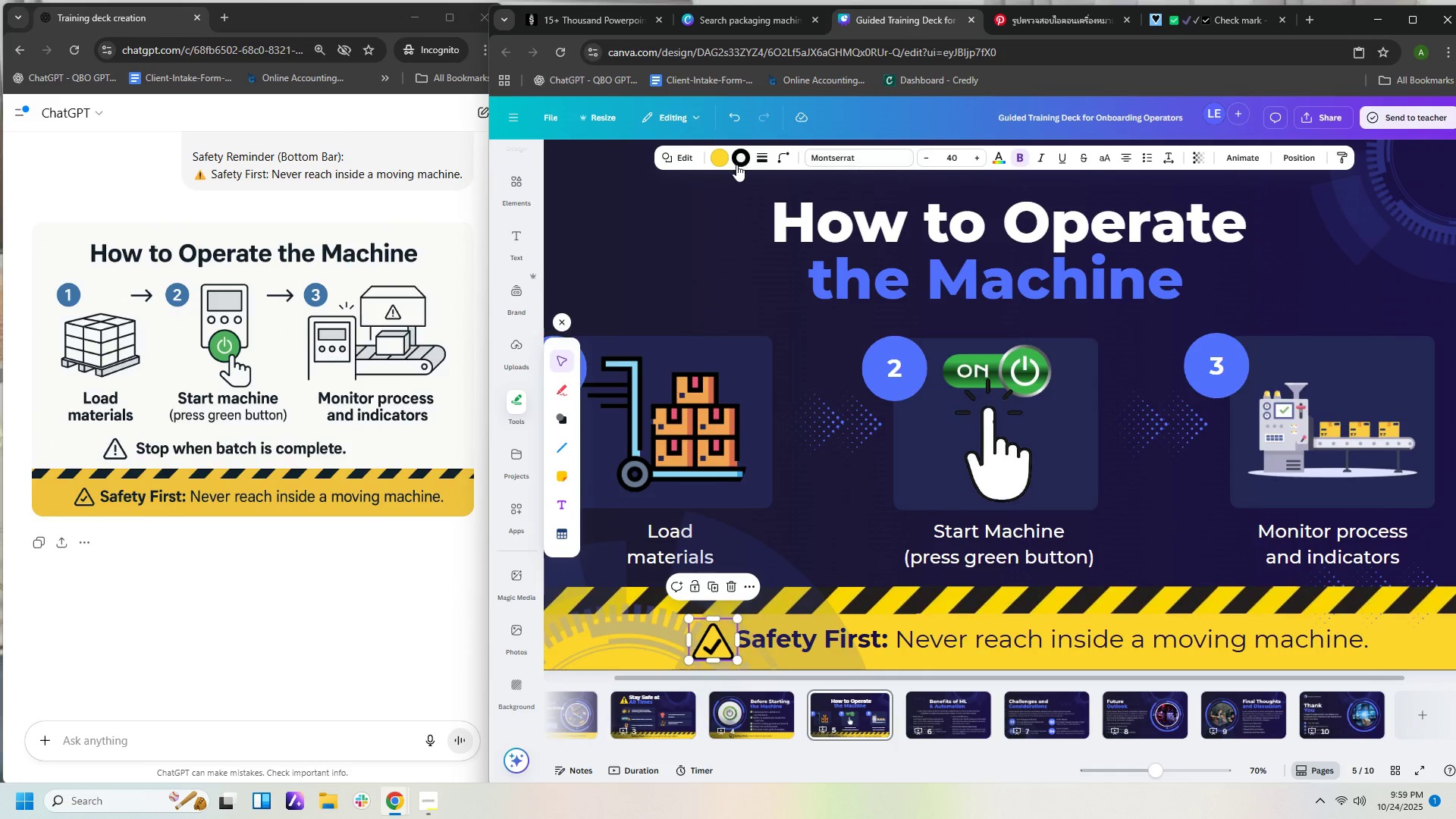 
left_click([747, 155])
 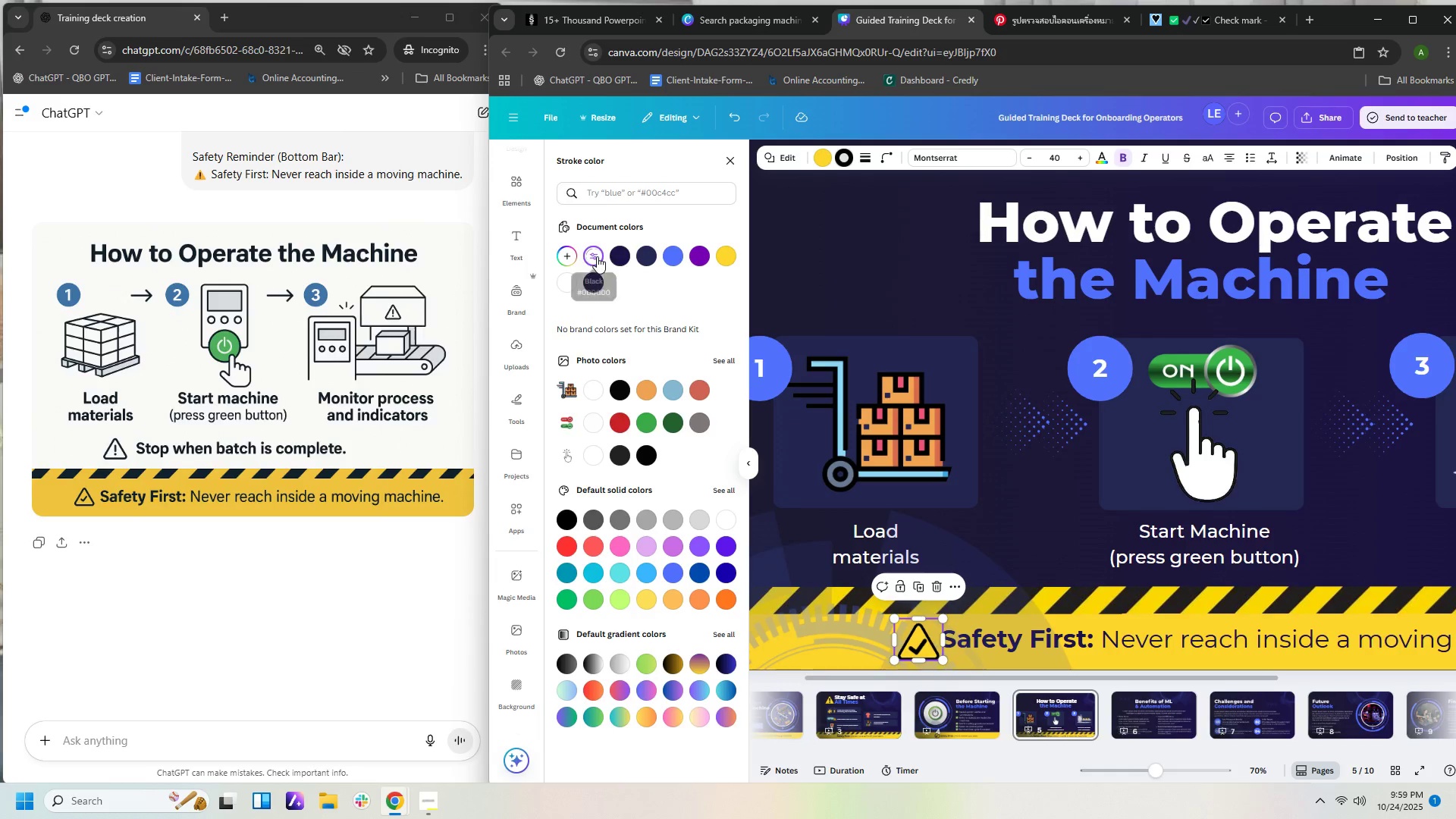 
left_click([619, 256])
 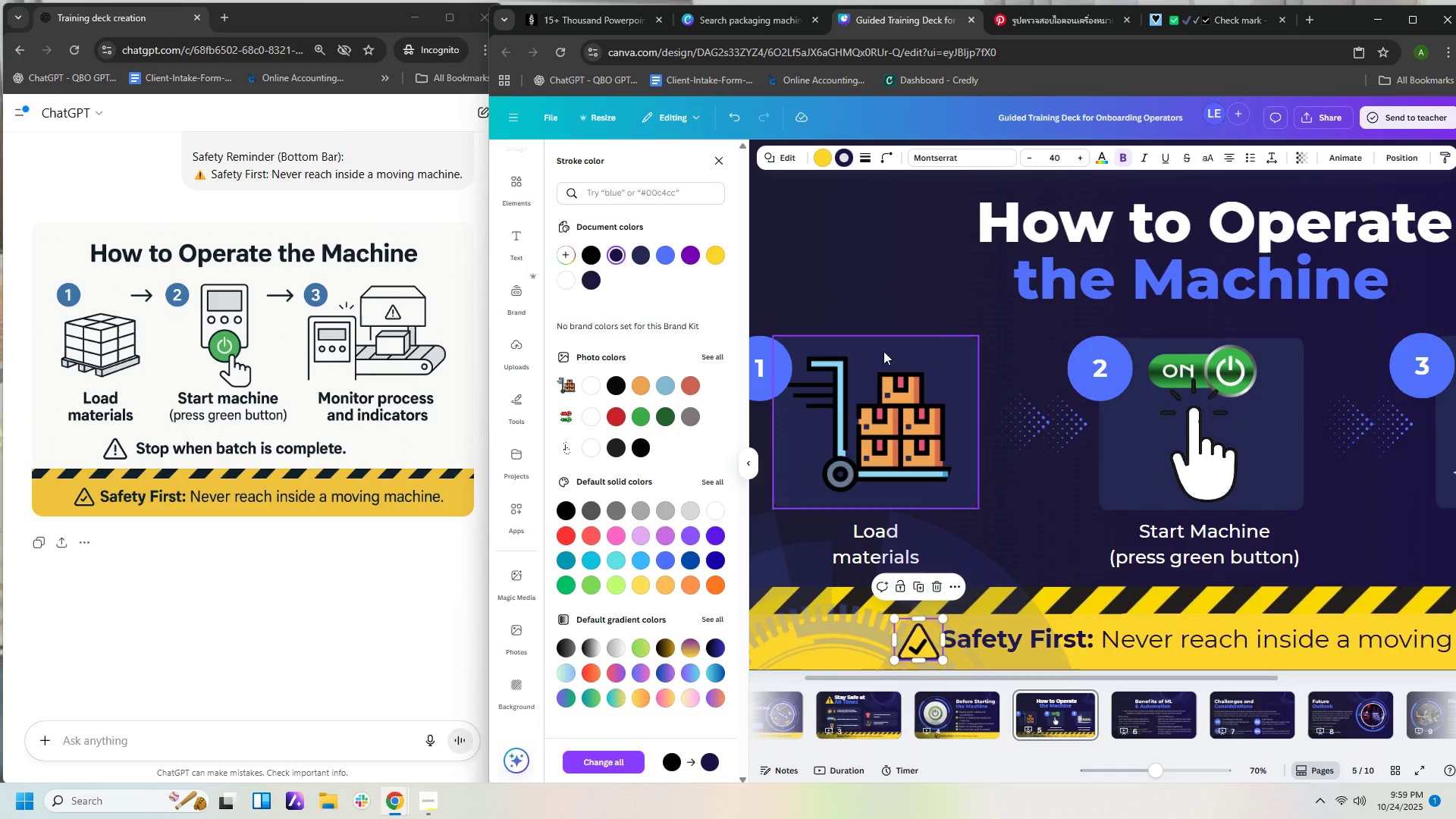 
left_click([890, 284])
 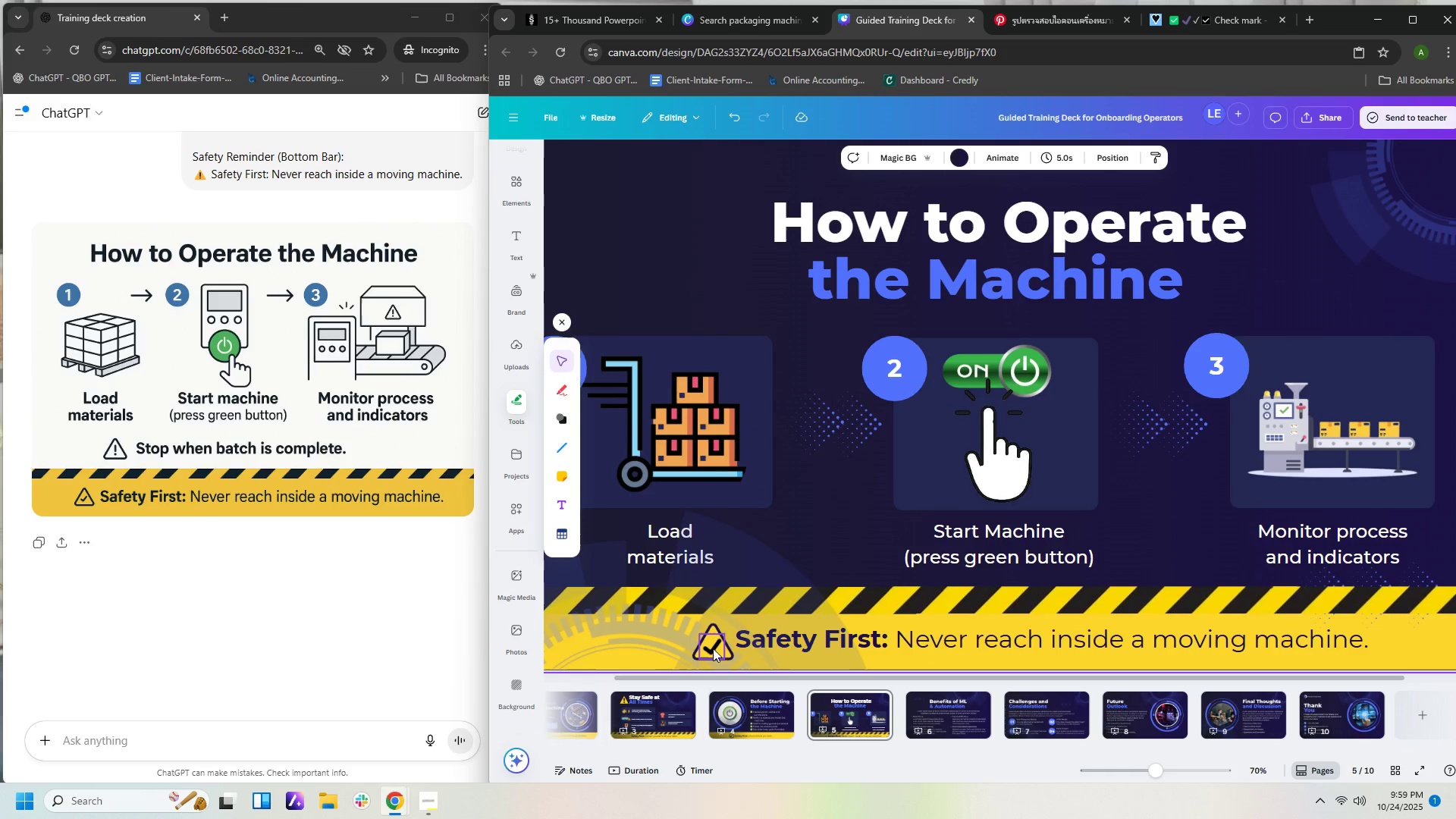 
double_click([713, 645])
 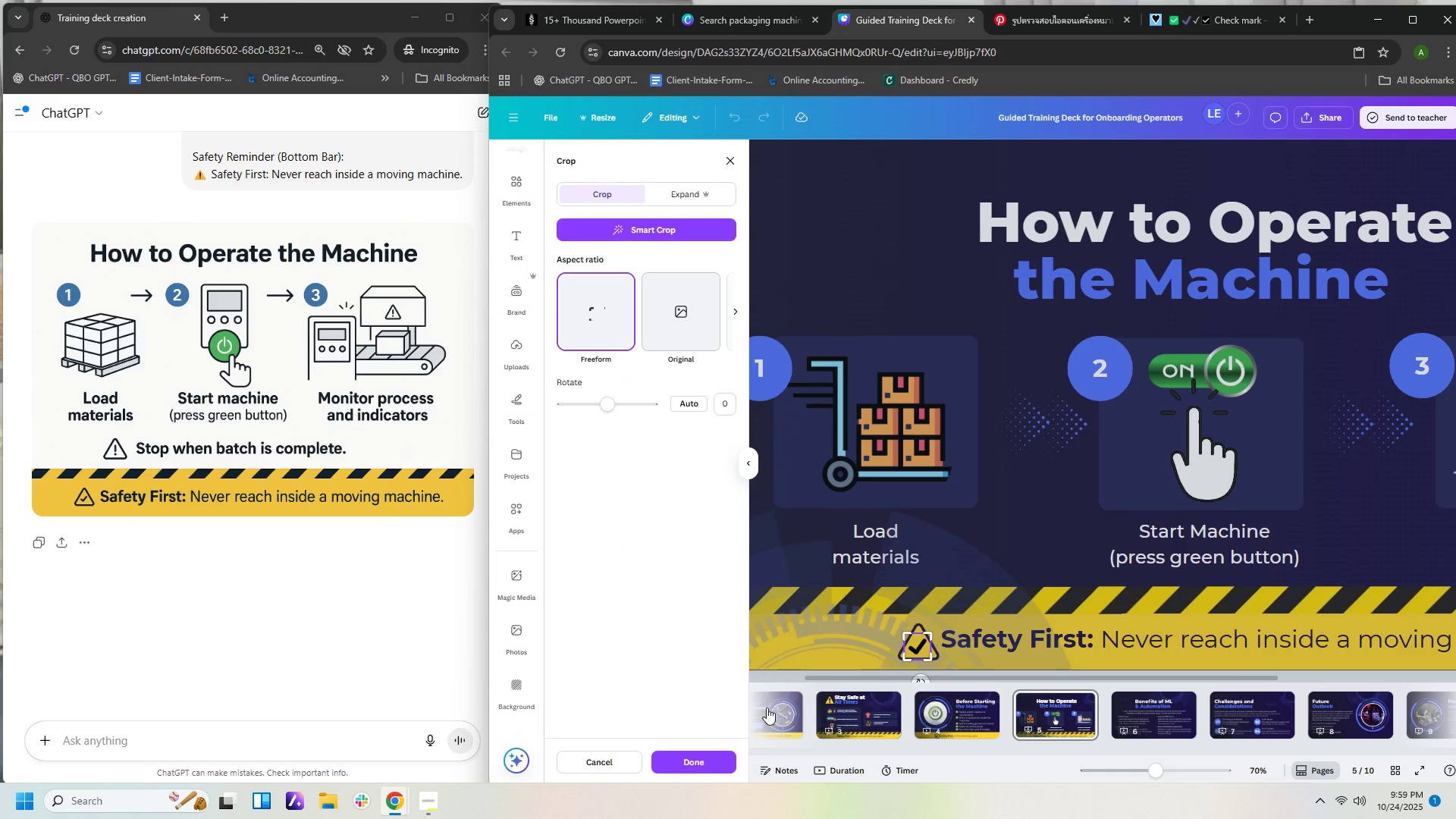 
left_click([957, 251])
 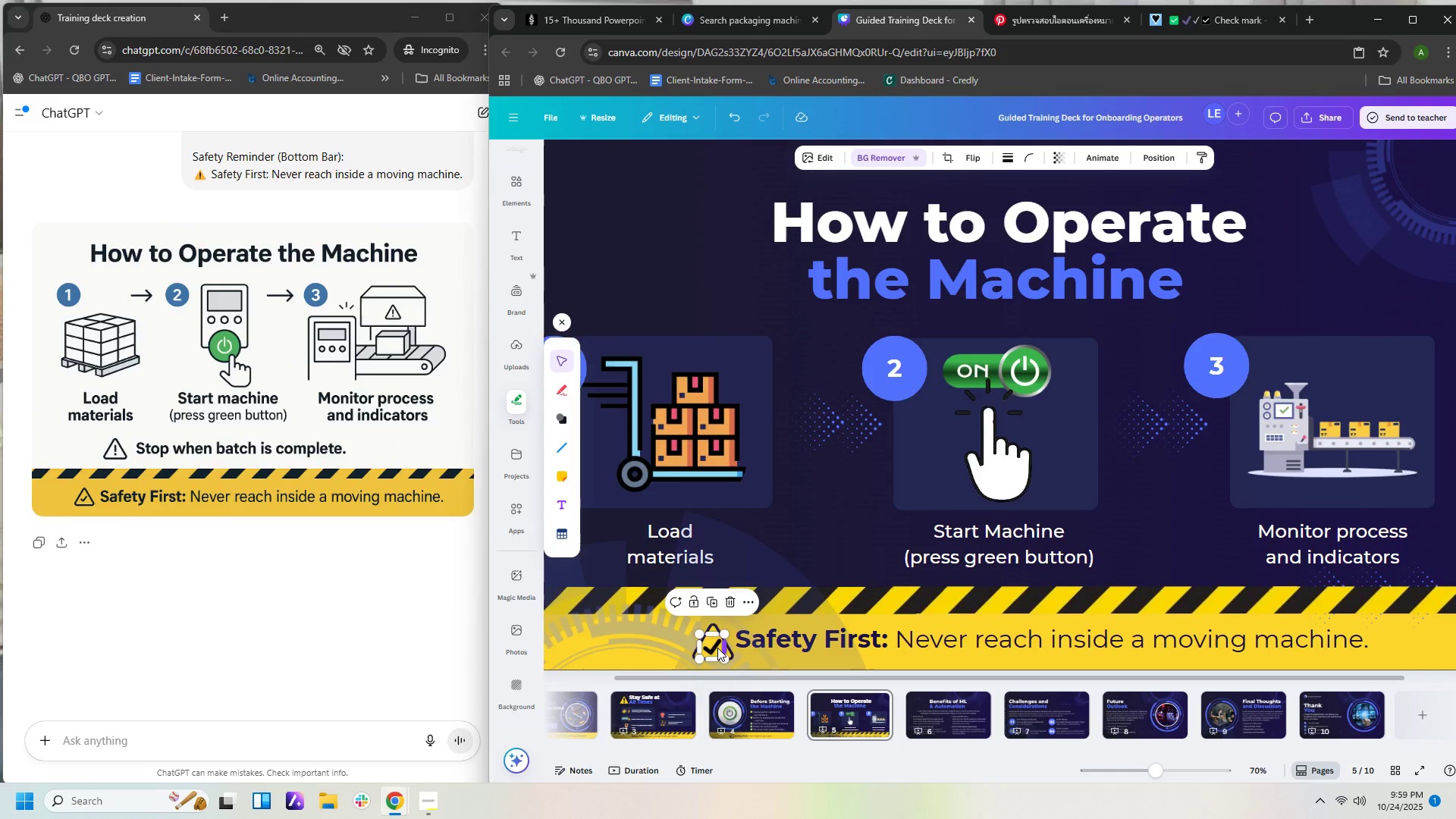 
left_click([714, 648])
 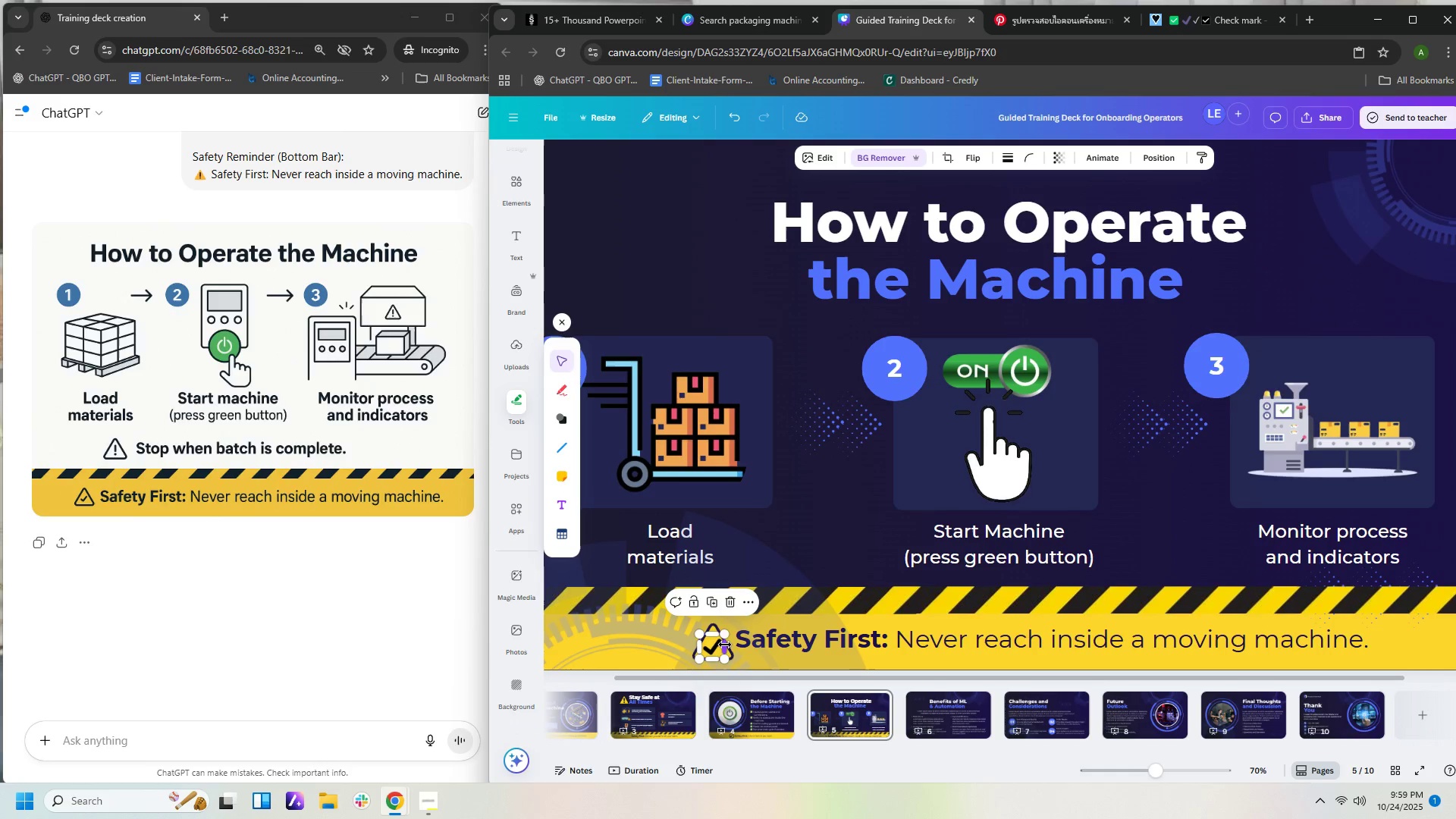 
left_click([830, 152])
 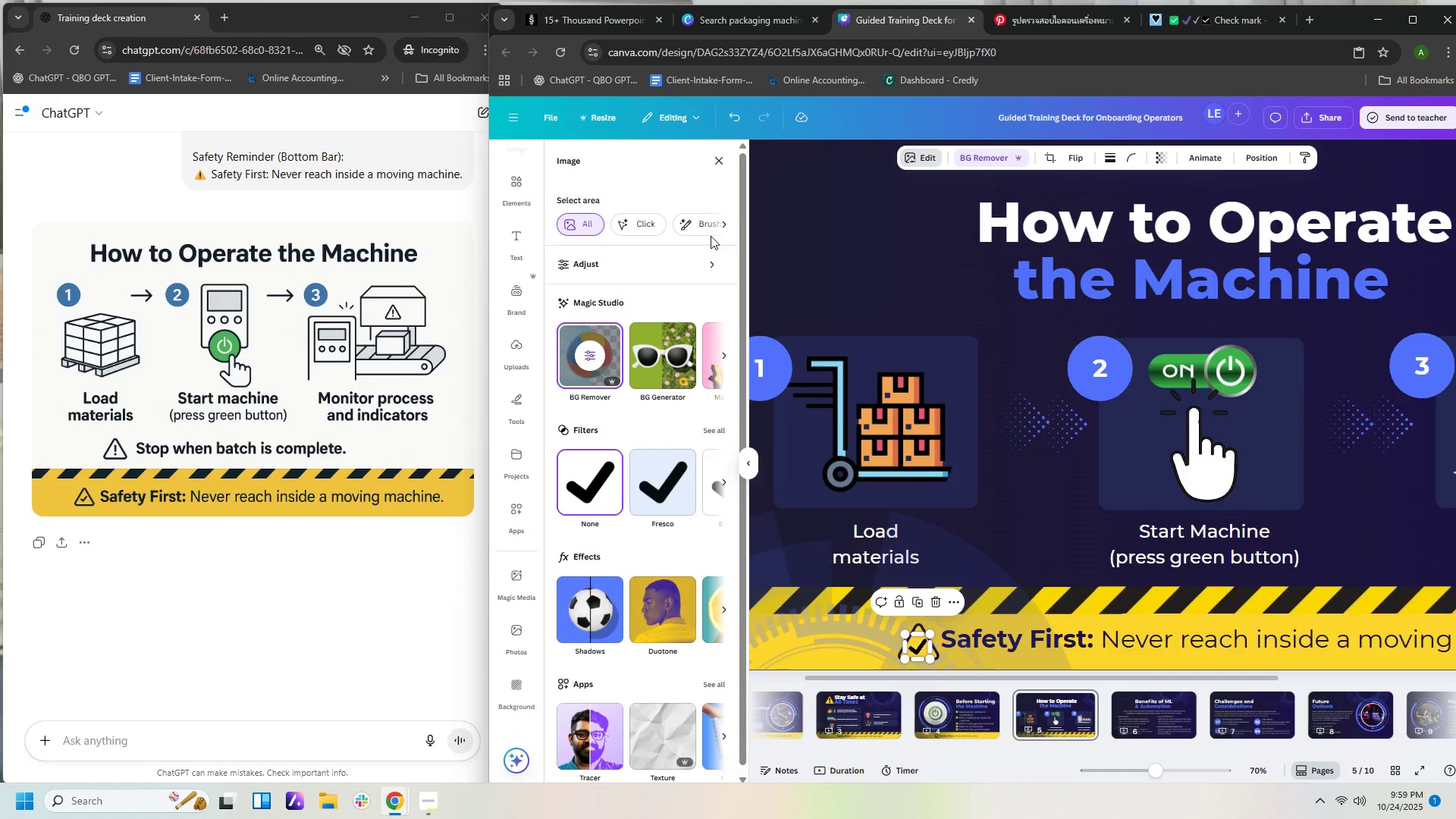 
wait(5.74)
 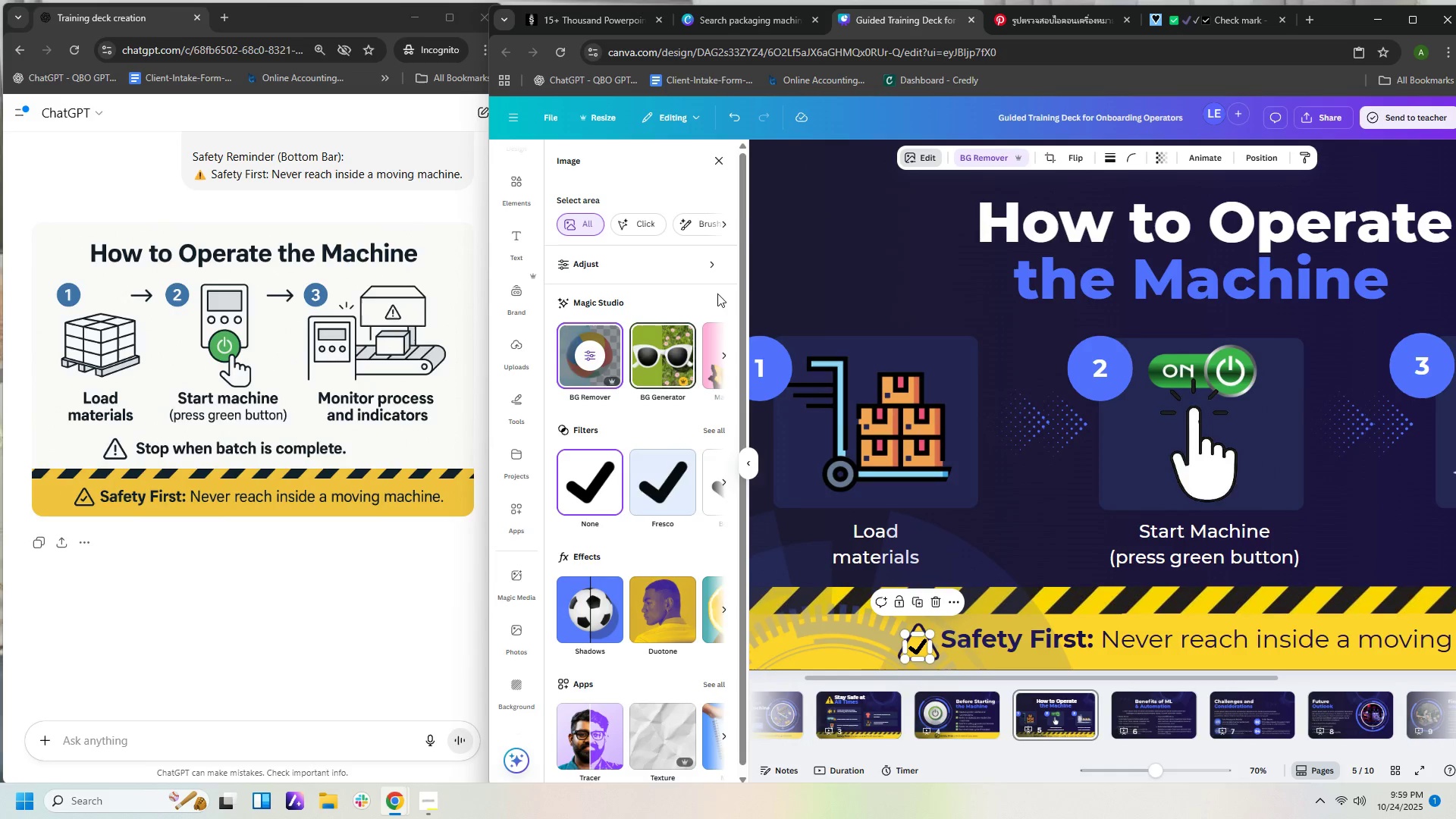 
left_click([823, 215])
 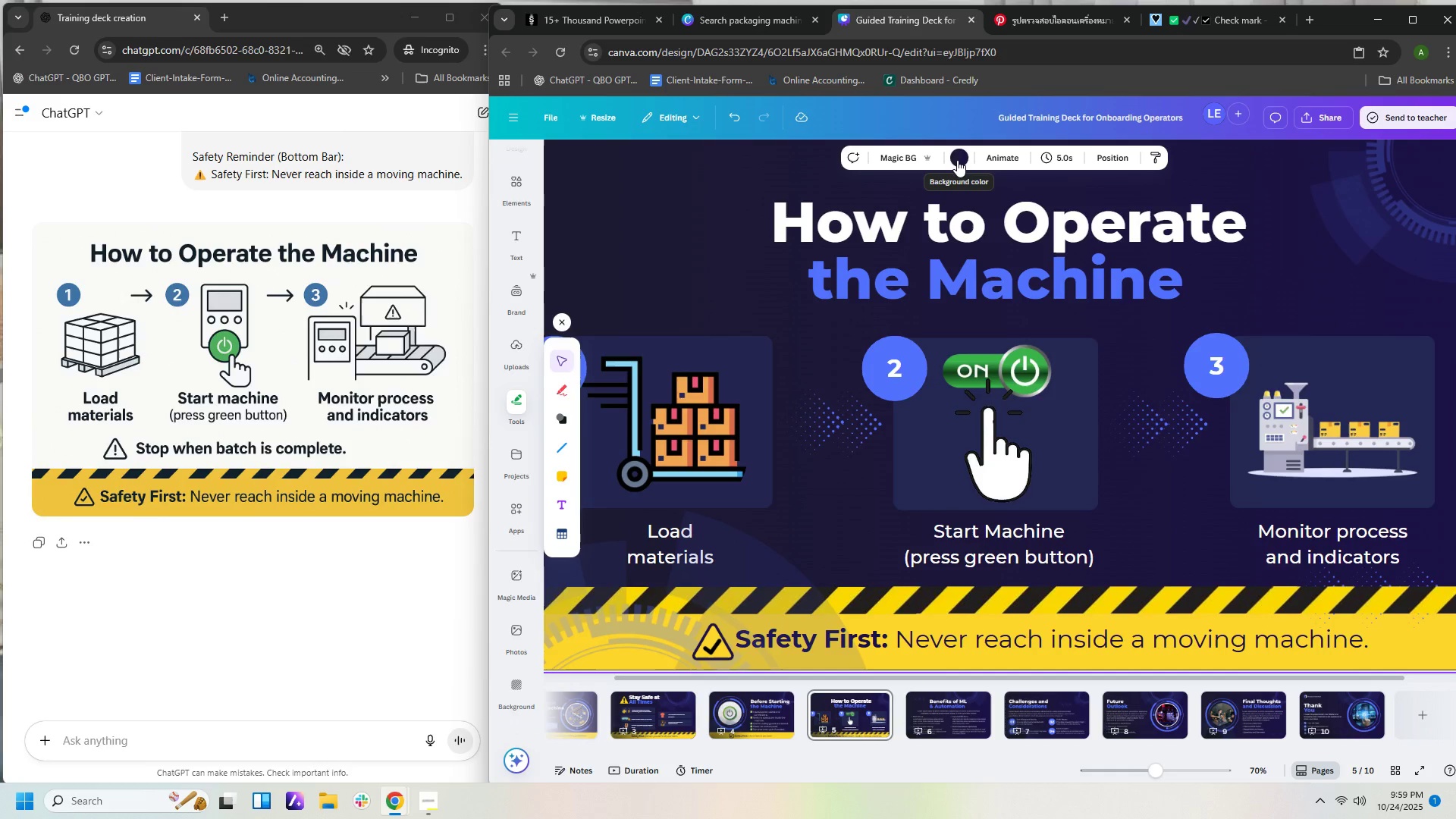 
left_click([957, 160])
 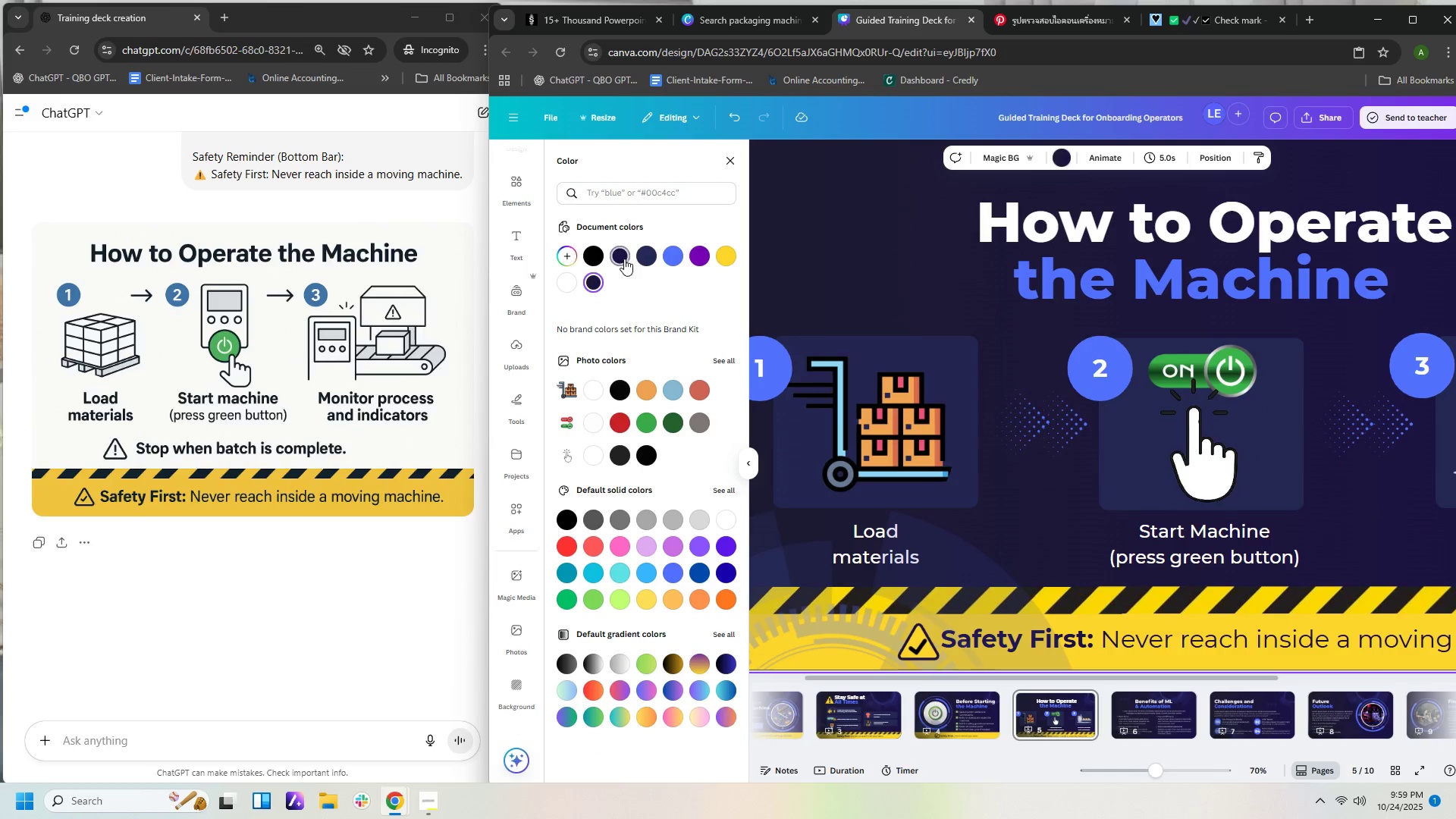 
left_click([623, 255])
 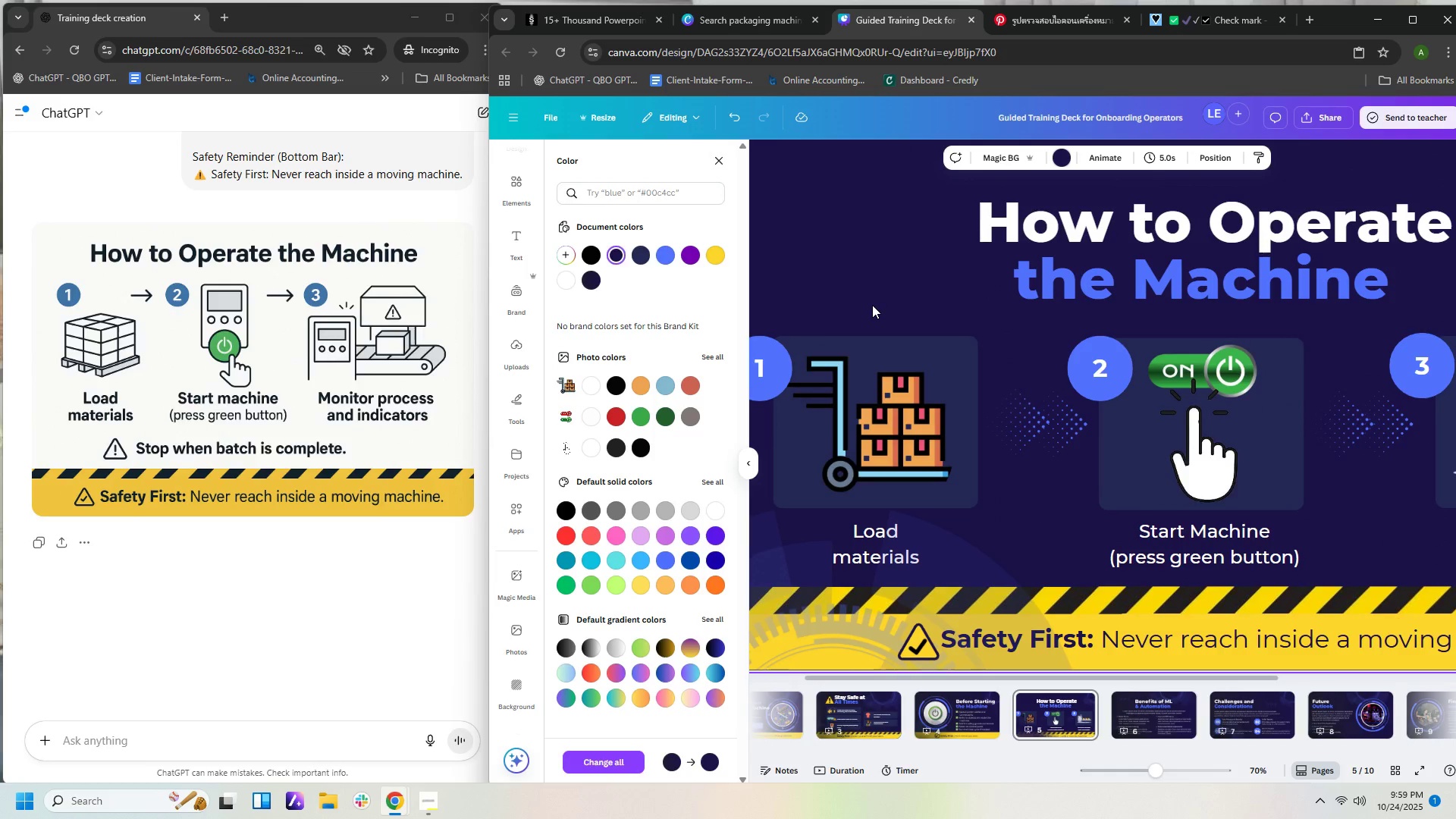 
left_click([872, 305])
 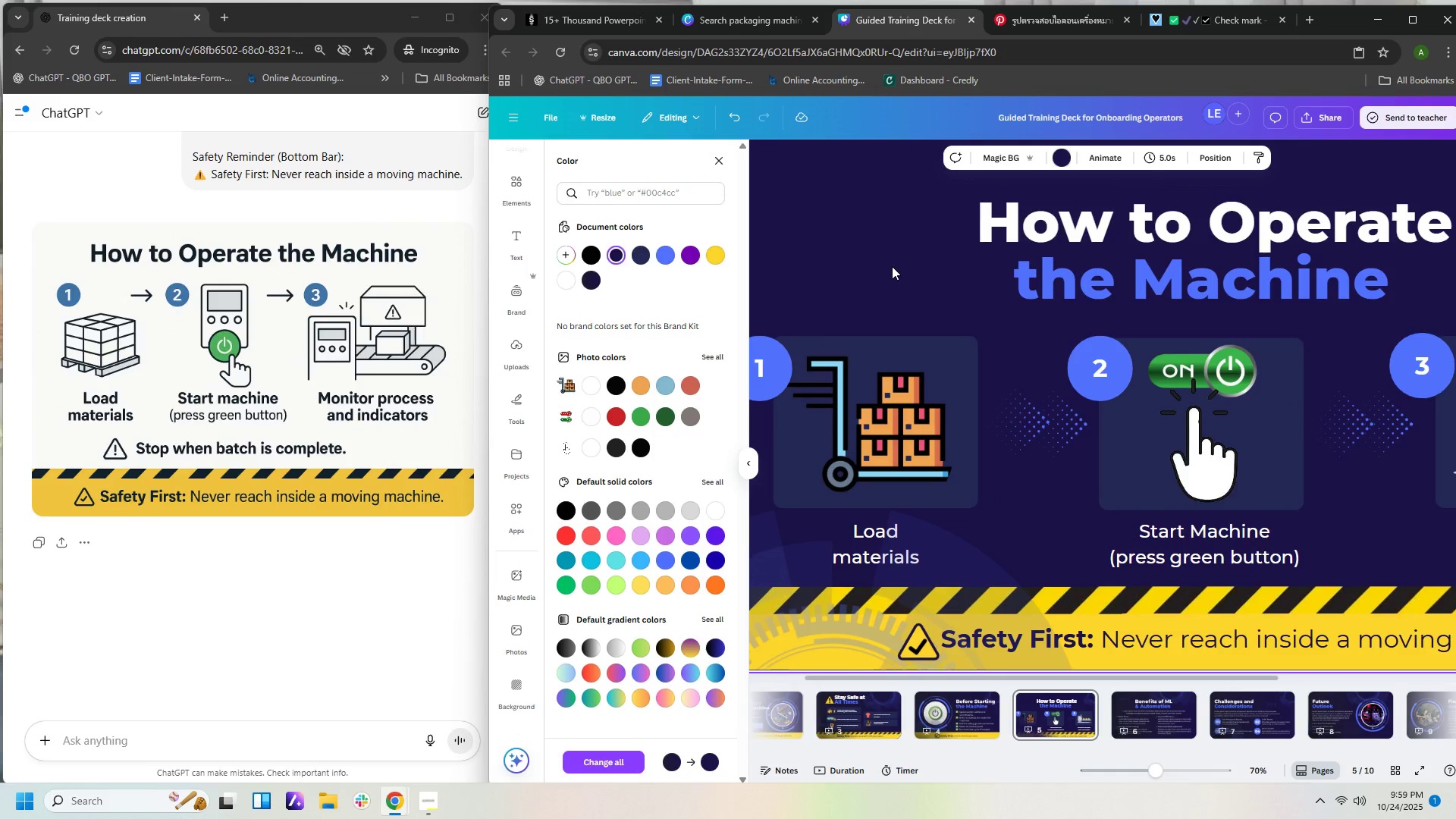 
double_click([876, 240])
 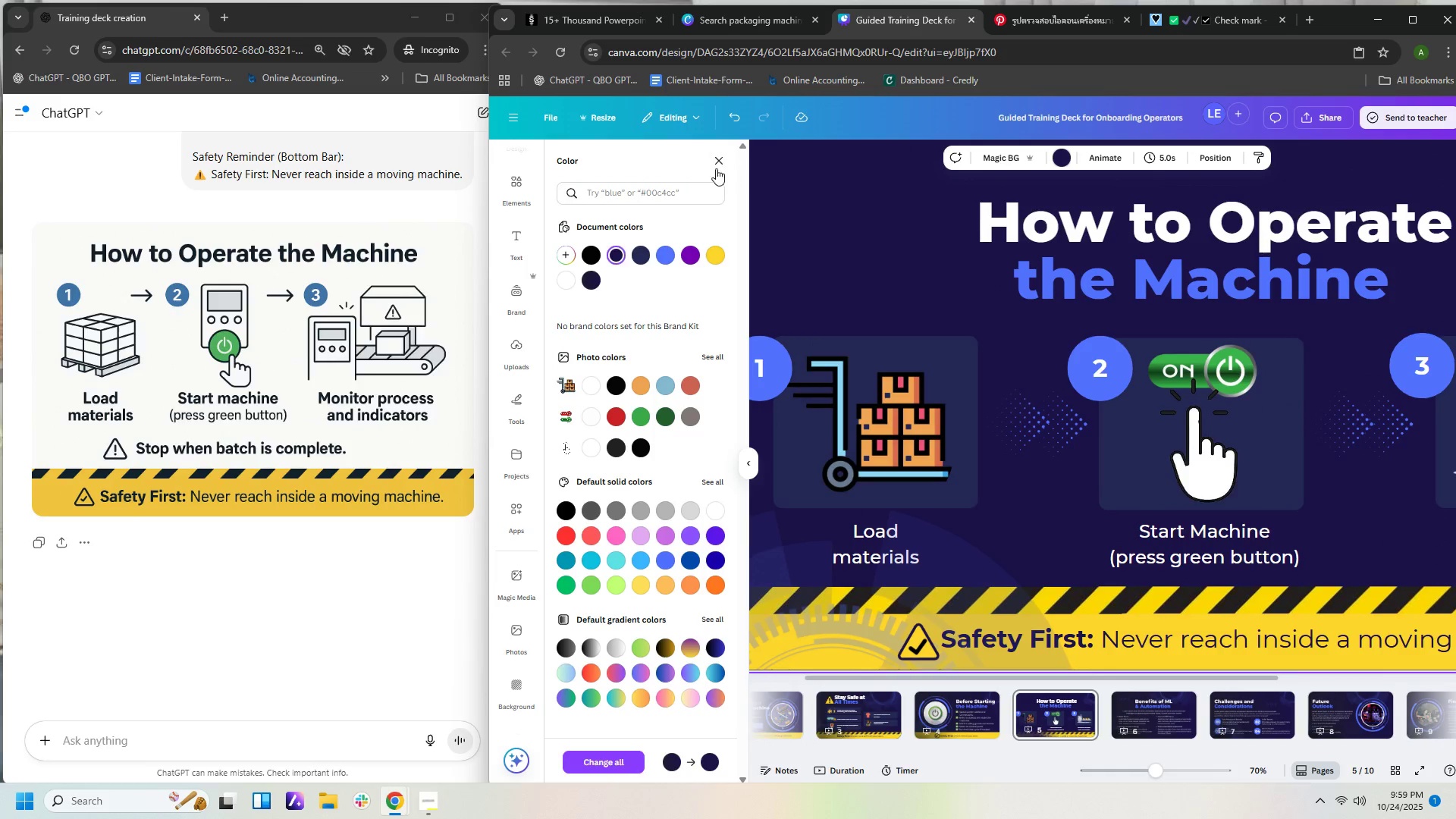 
left_click([717, 162])
 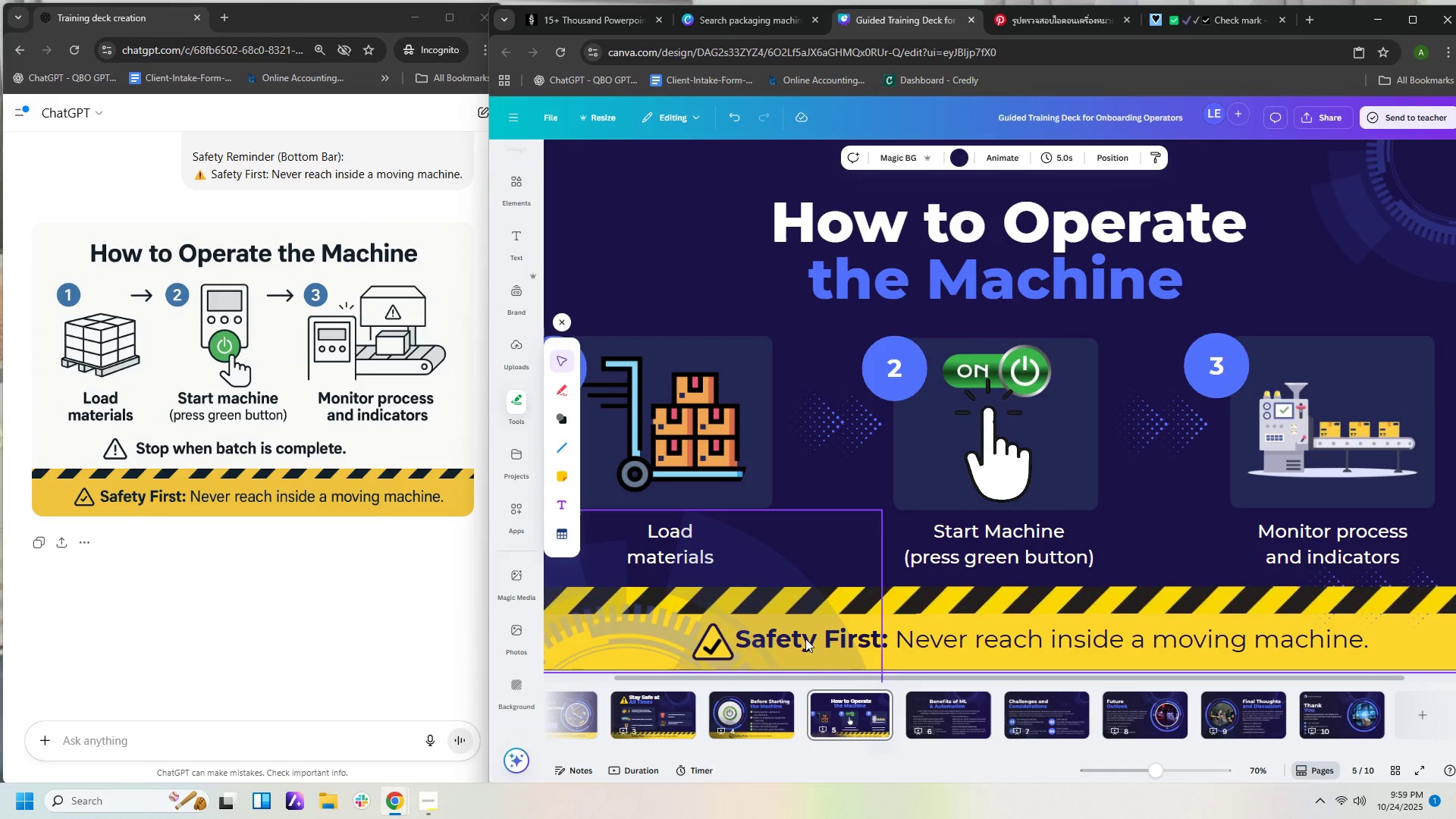 
hold_key(key=ControlLeft, duration=0.84)
scroll: coordinate [981, 593], scroll_direction: up, amount: 3.0
 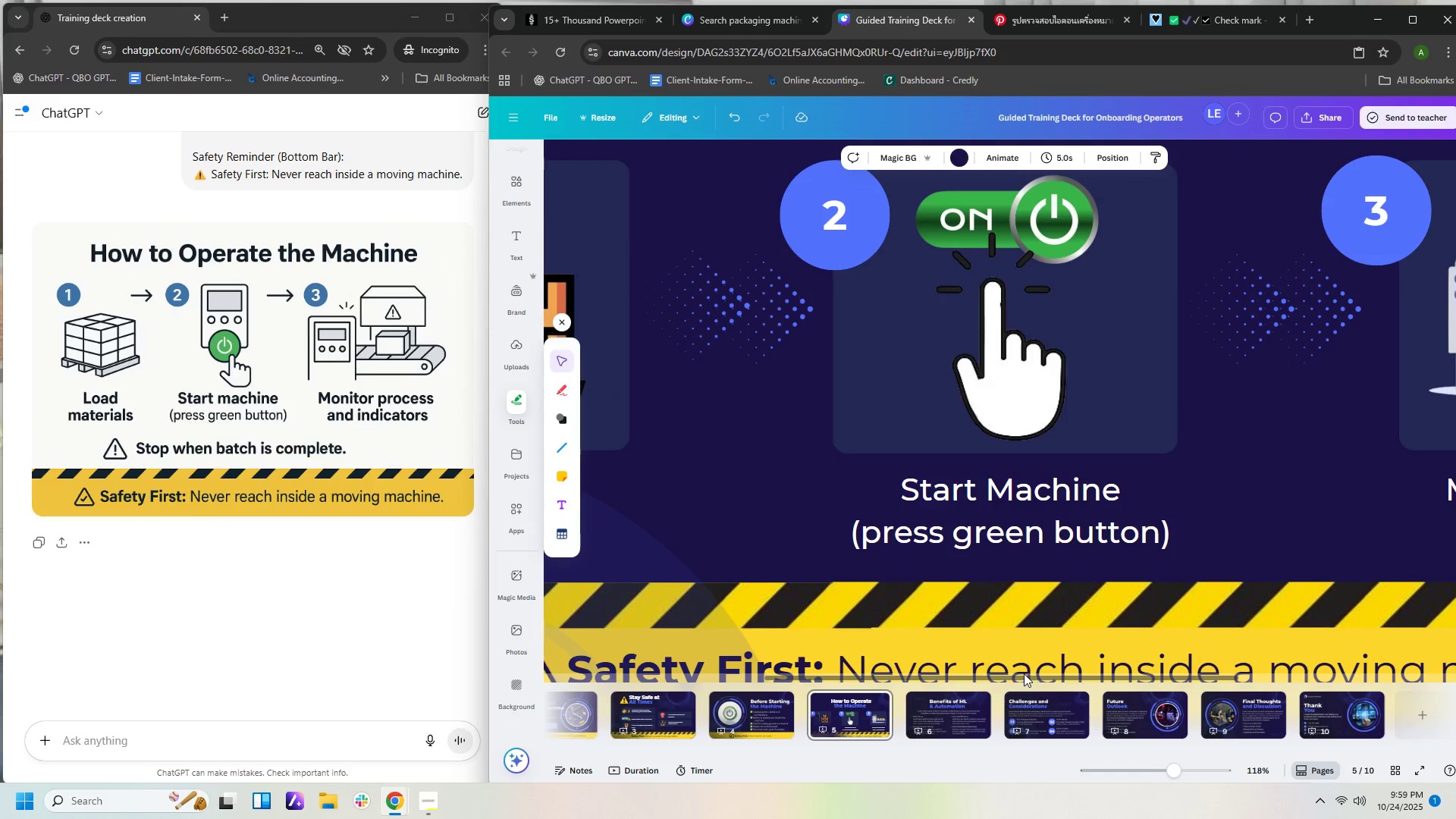 
left_click_drag(start_coordinate=[1024, 673], to_coordinate=[934, 678])
 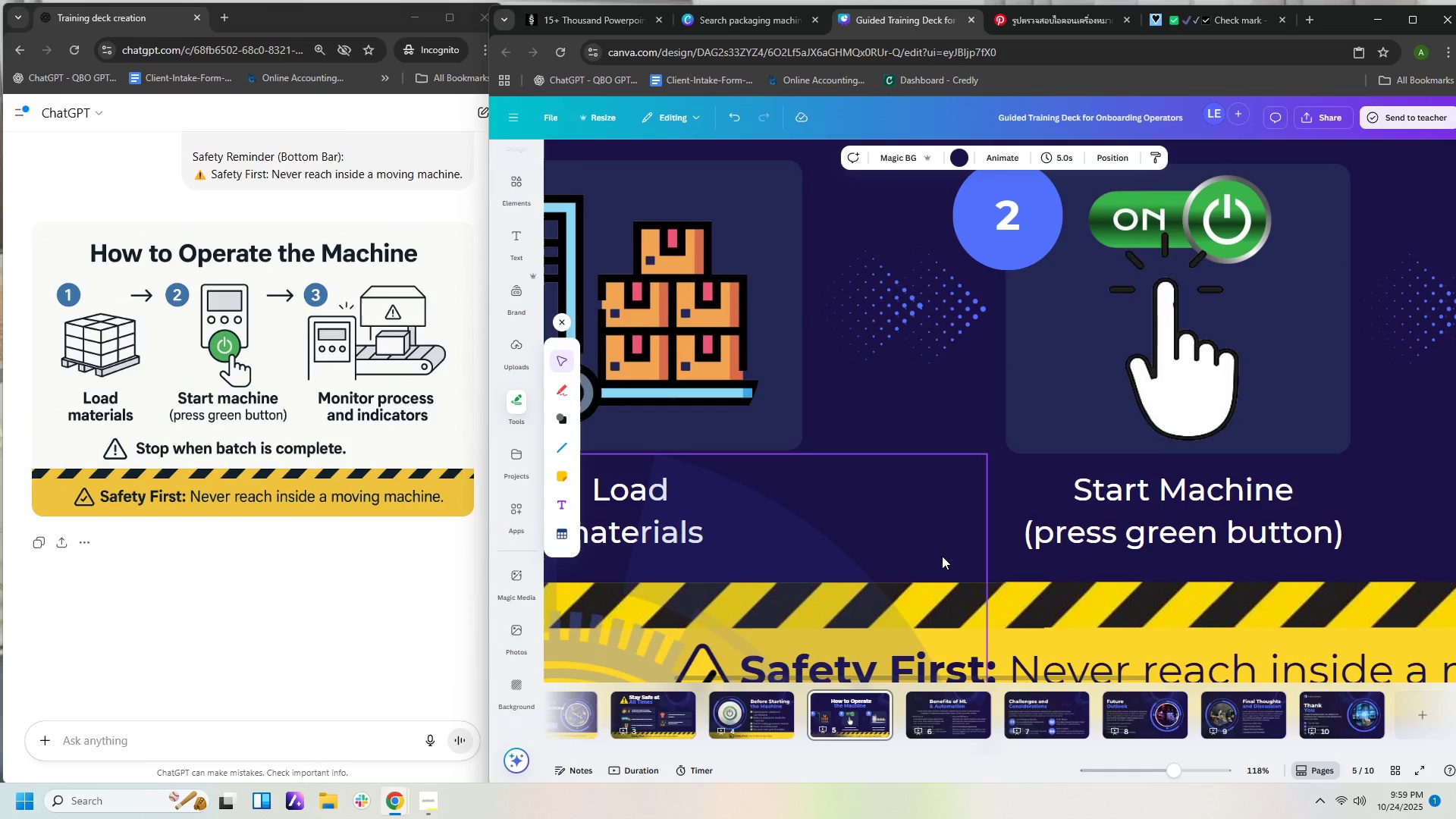 
scroll: coordinate [943, 554], scroll_direction: down, amount: 2.0
 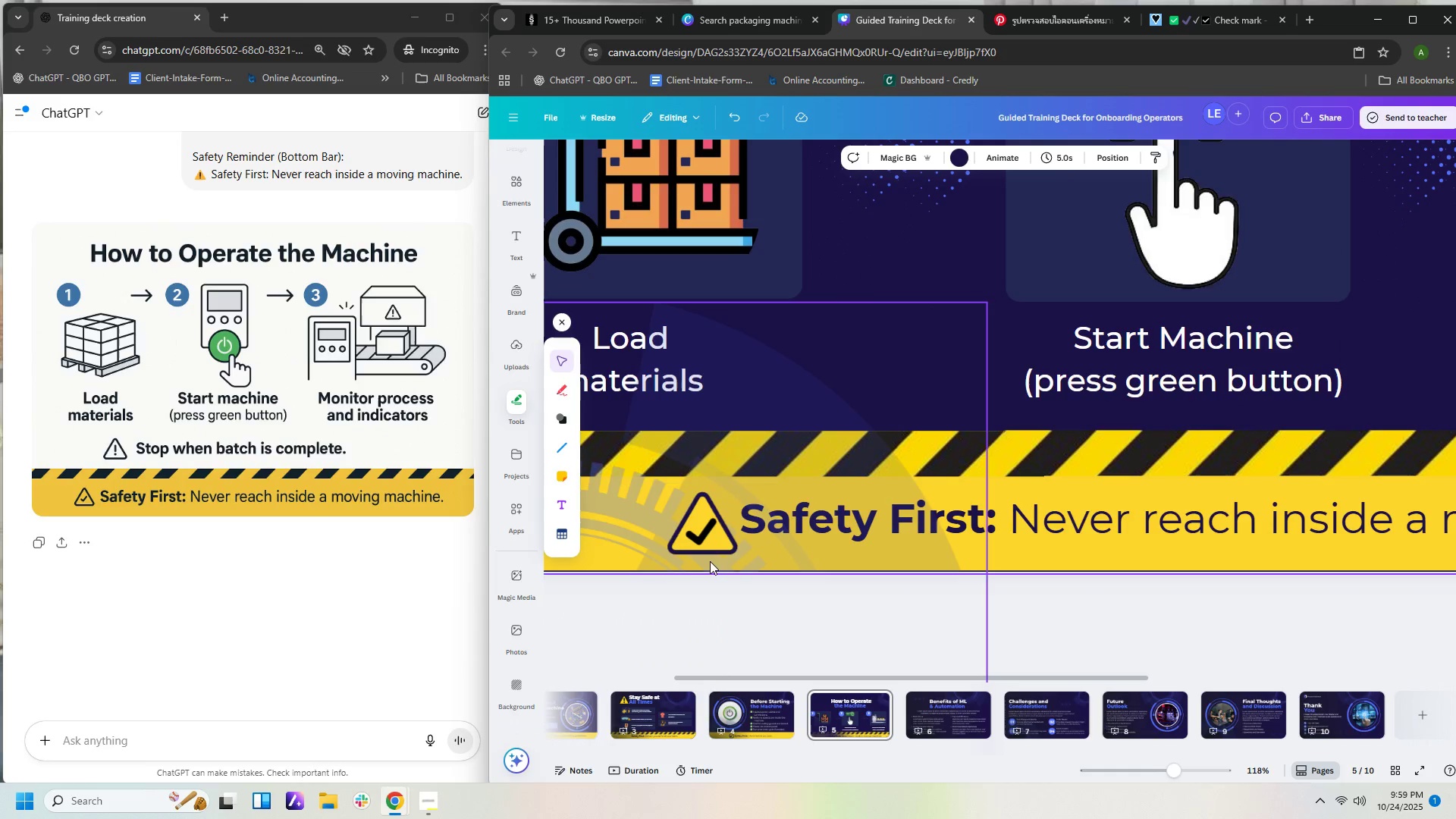 
left_click([913, 267])
 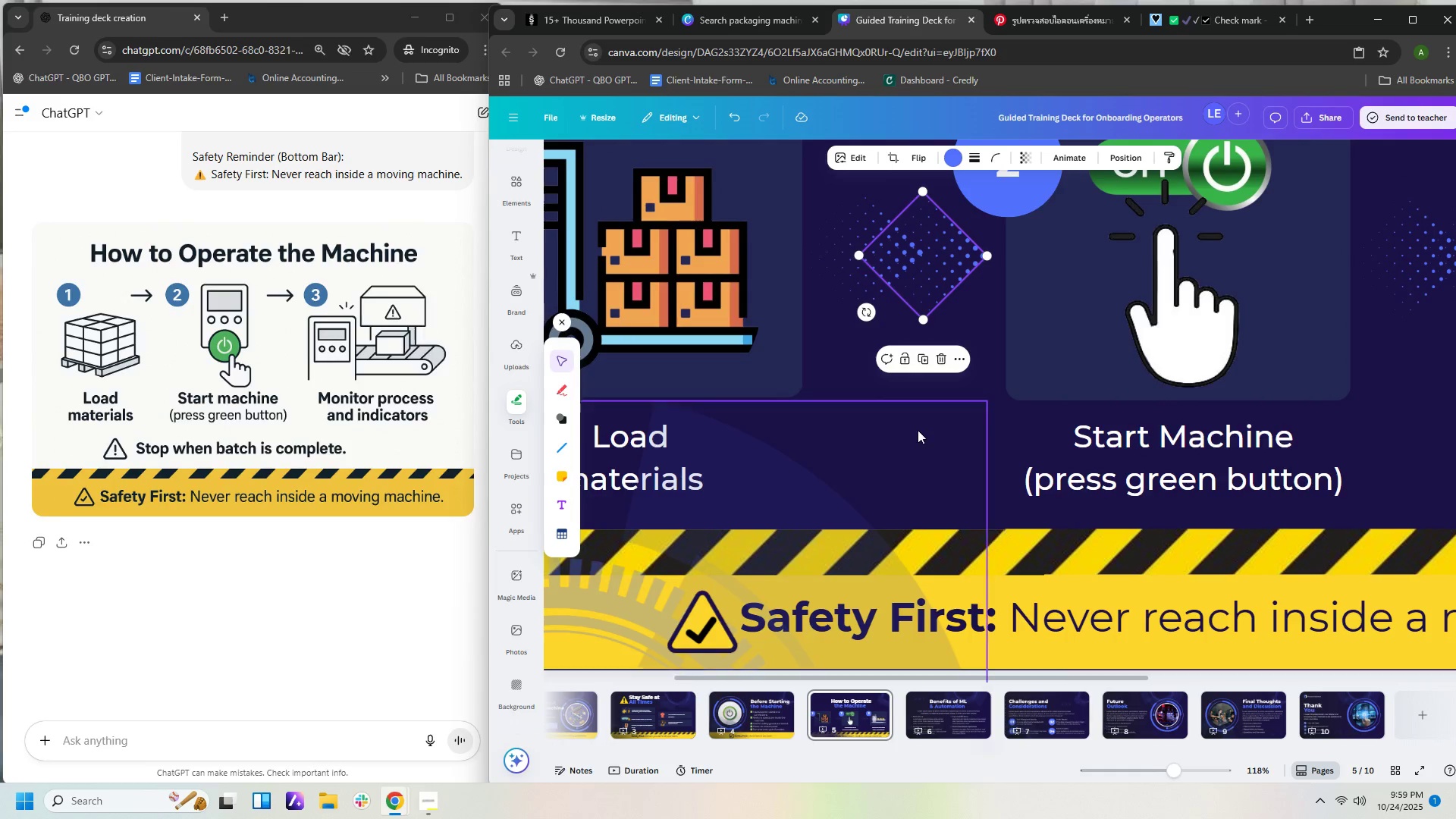 
left_click([918, 430])
 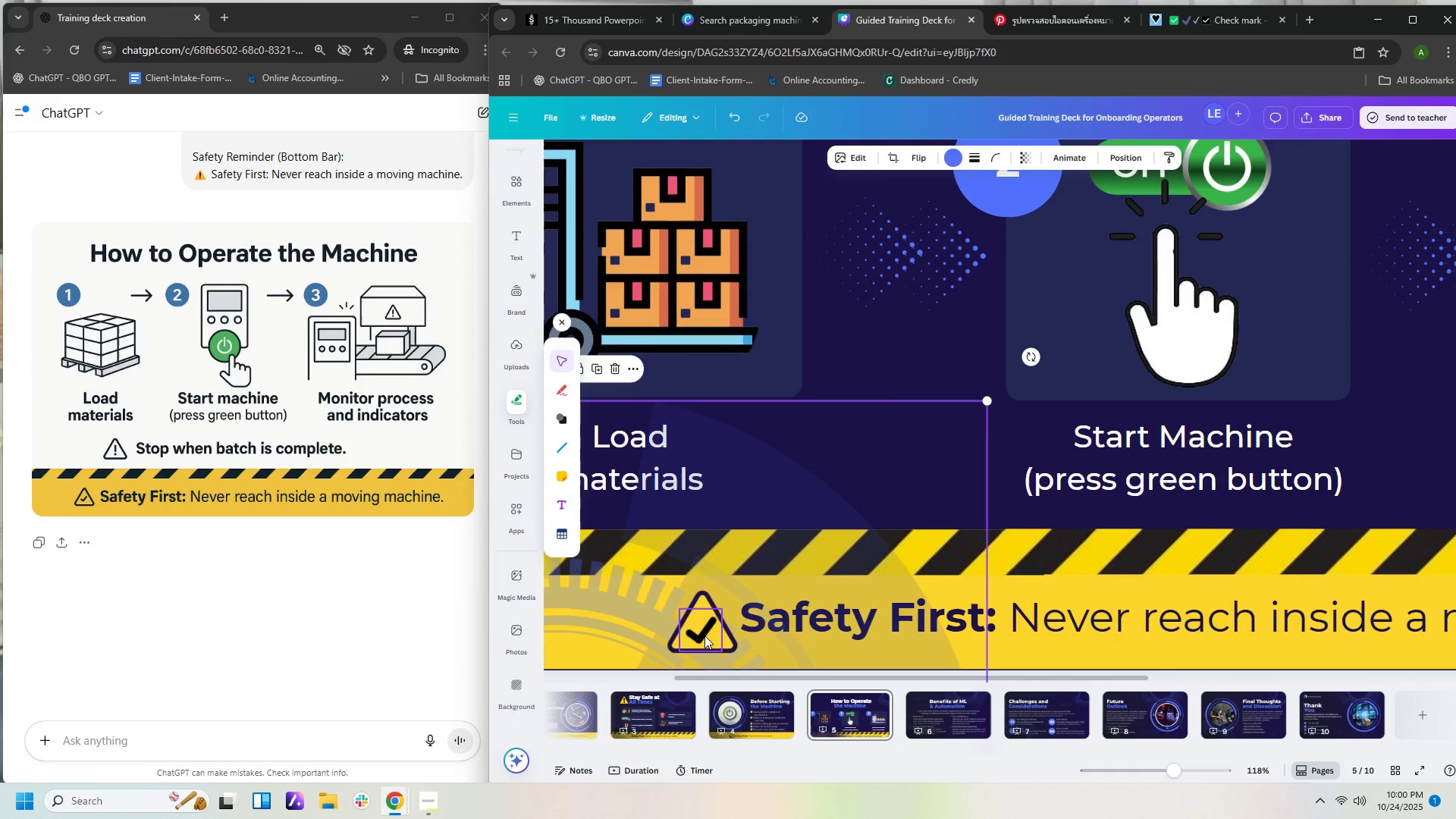 
left_click([704, 629])
 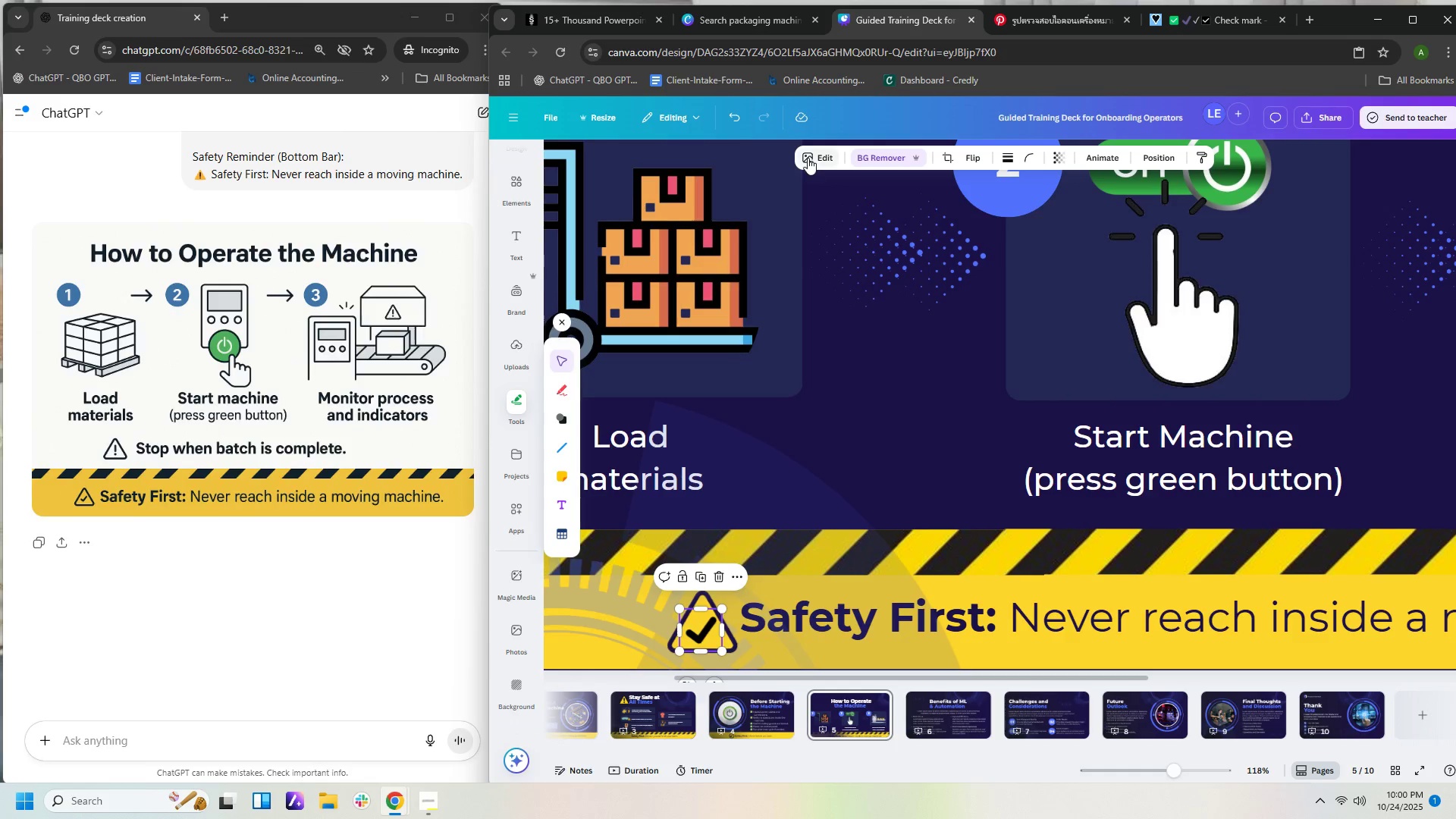 
wait(6.85)
 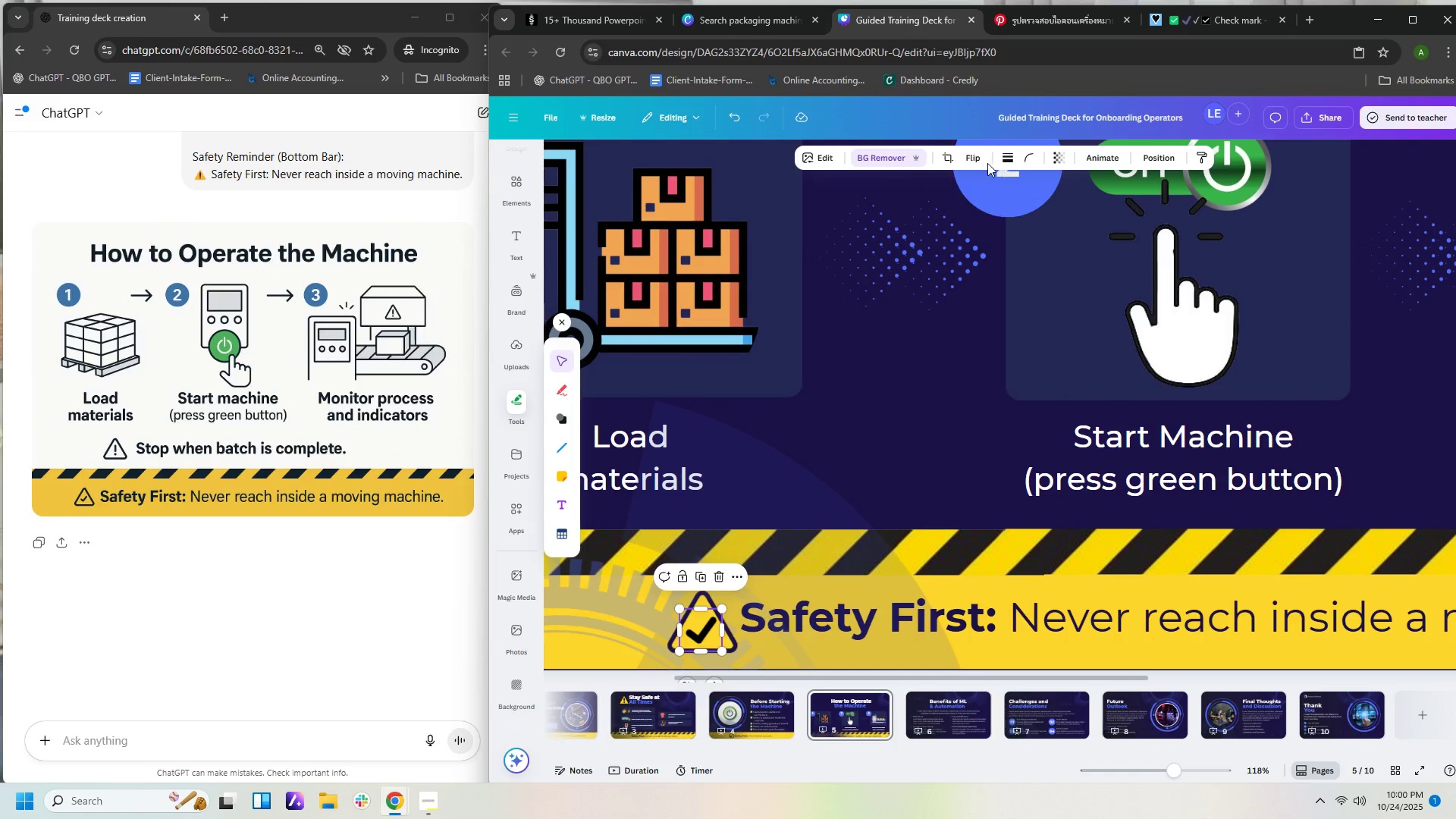 
left_click([821, 155])
 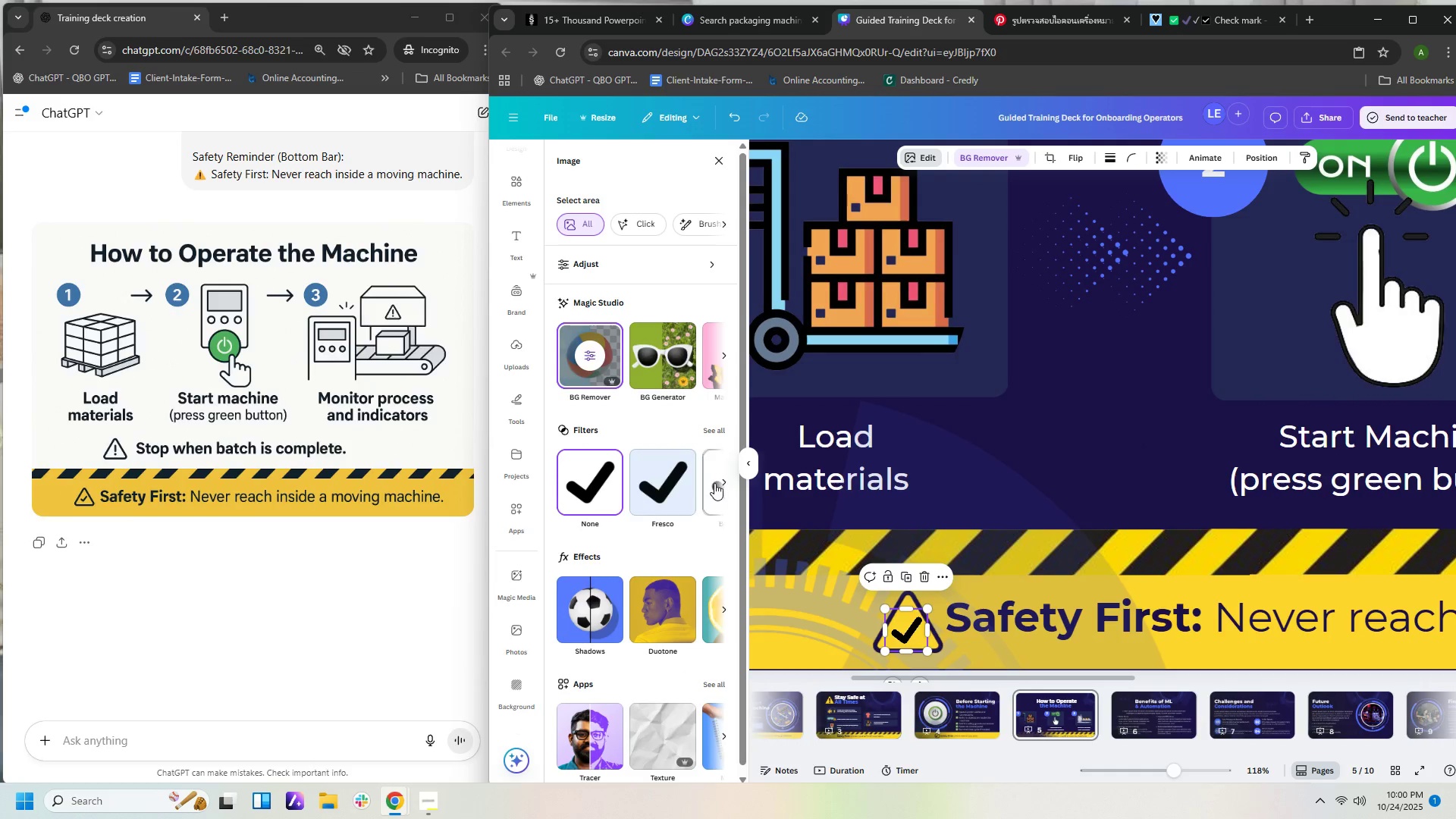 
double_click([726, 479])
 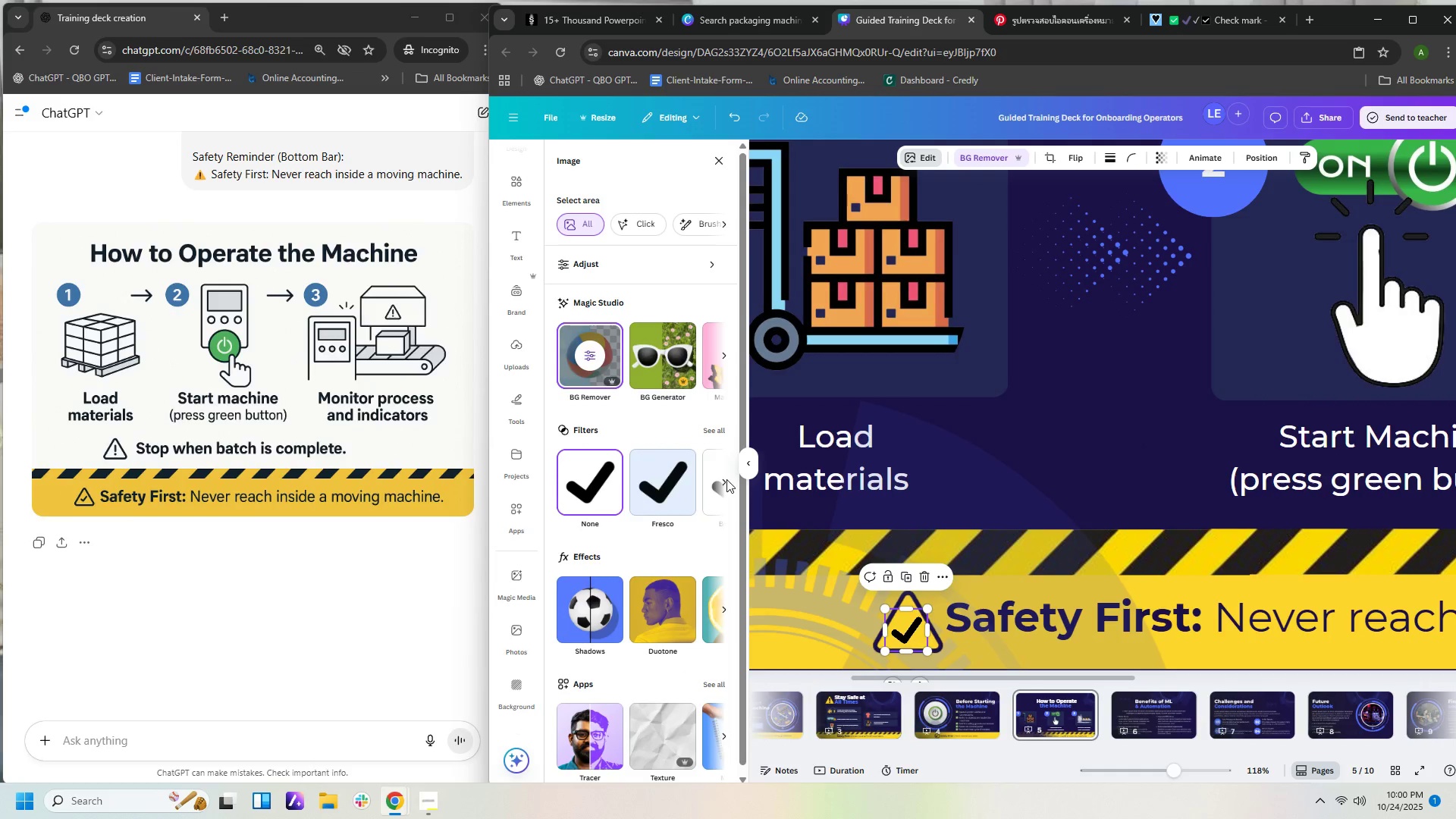 
triple_click([726, 479])
 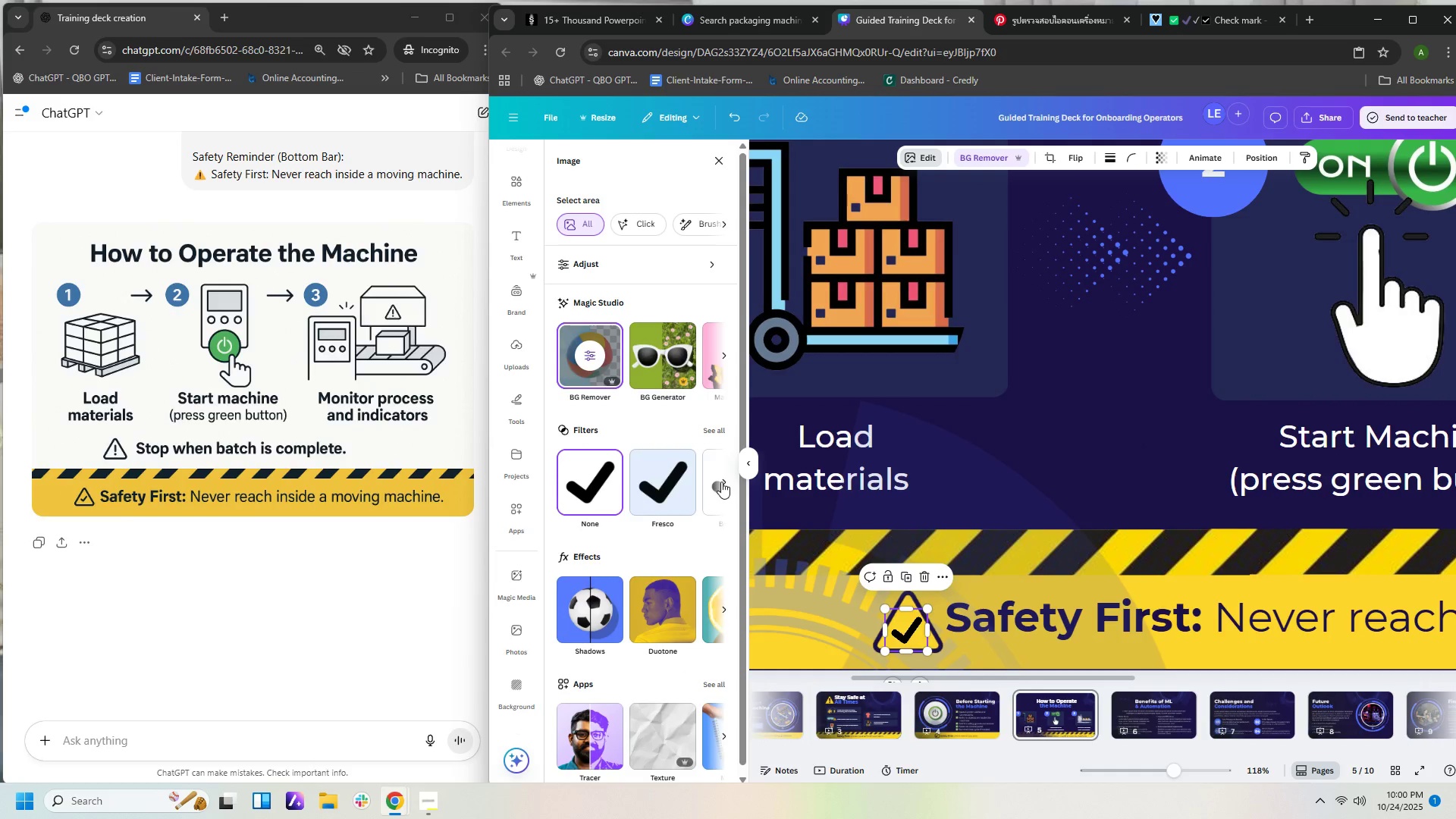 
triple_click([721, 482])
 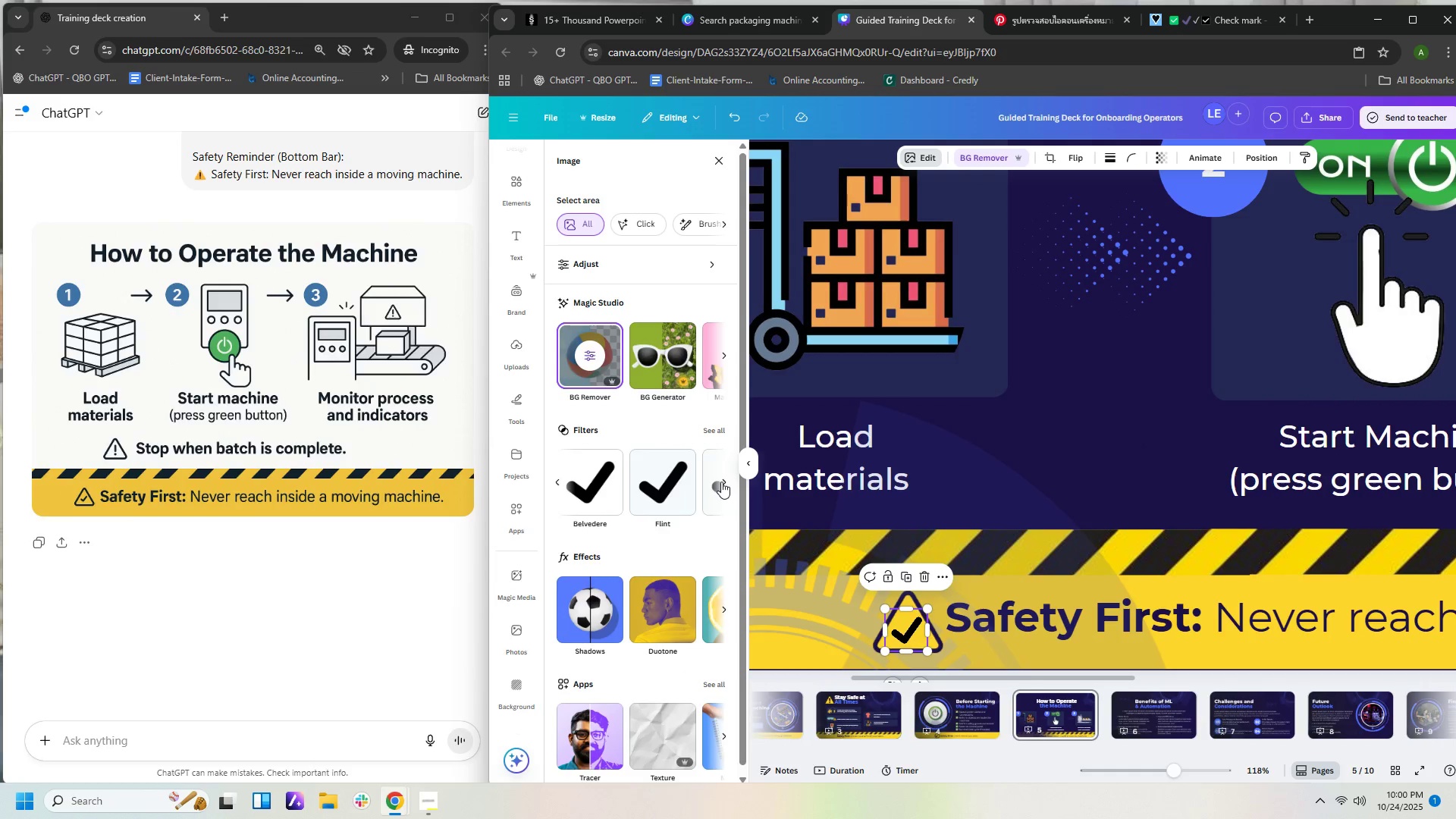 
double_click([721, 482])
 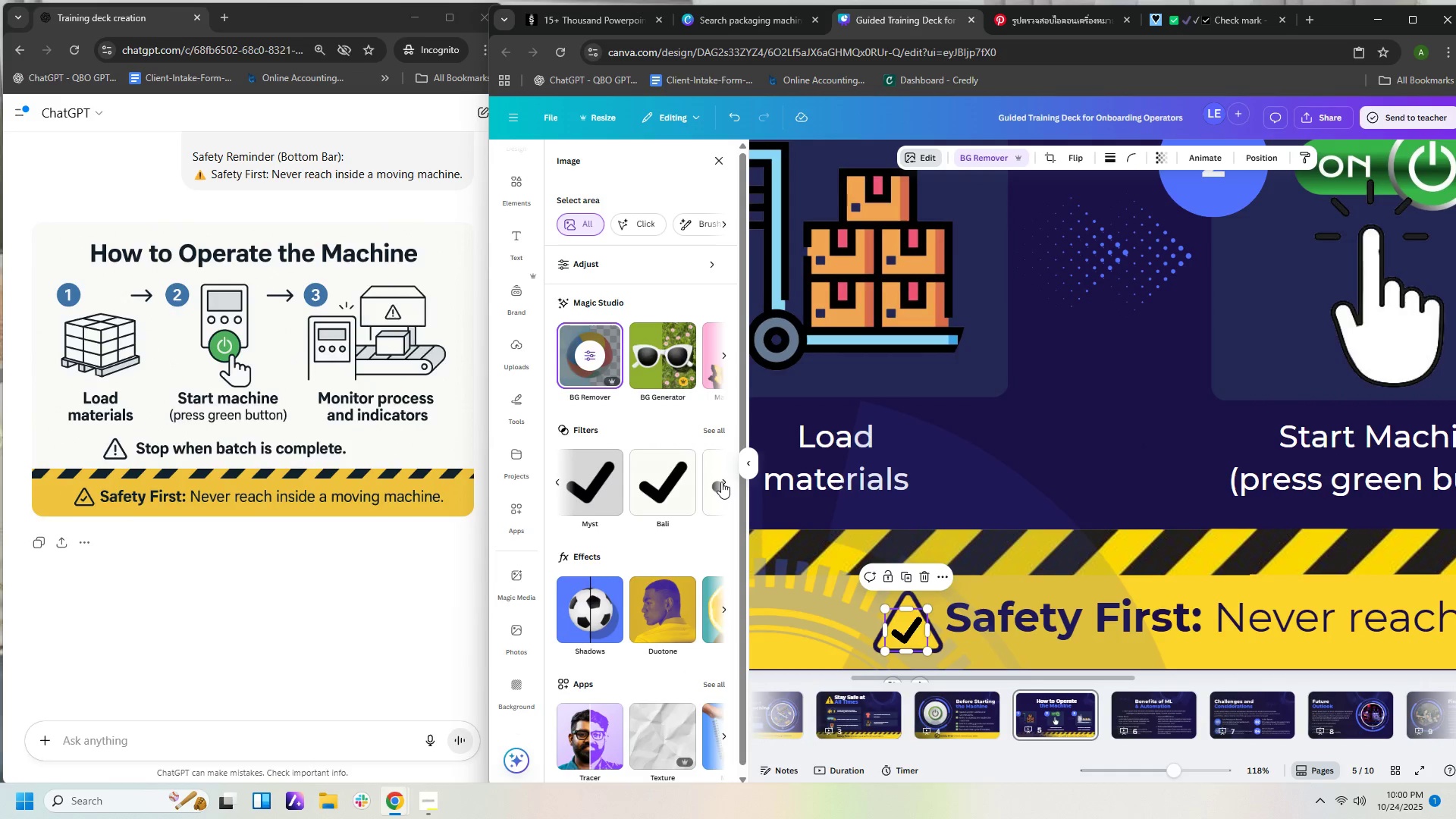 
scroll: coordinate [629, 704], scroll_direction: down, amount: 11.0
 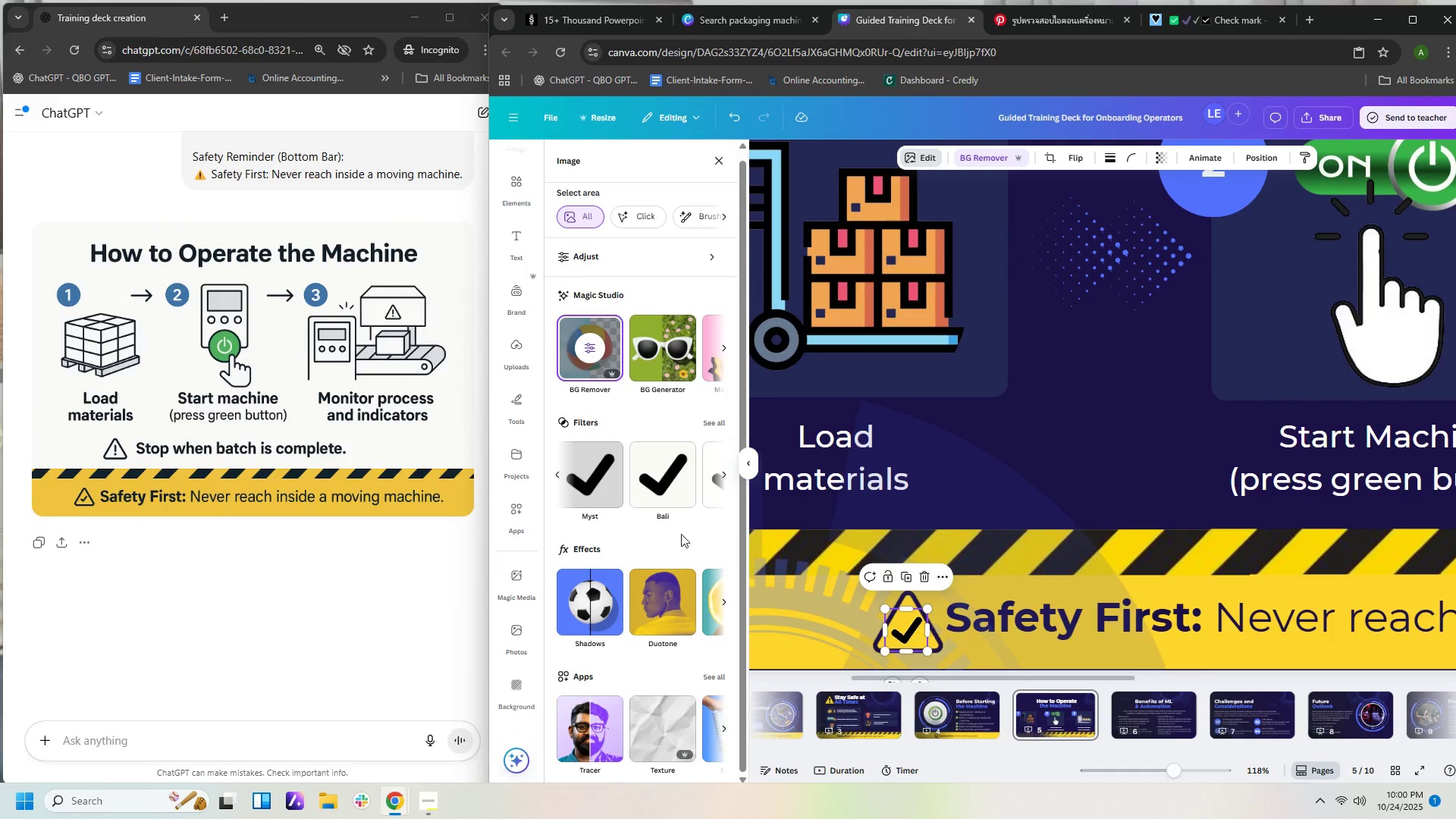 
scroll: coordinate [662, 516], scroll_direction: up, amount: 5.0
 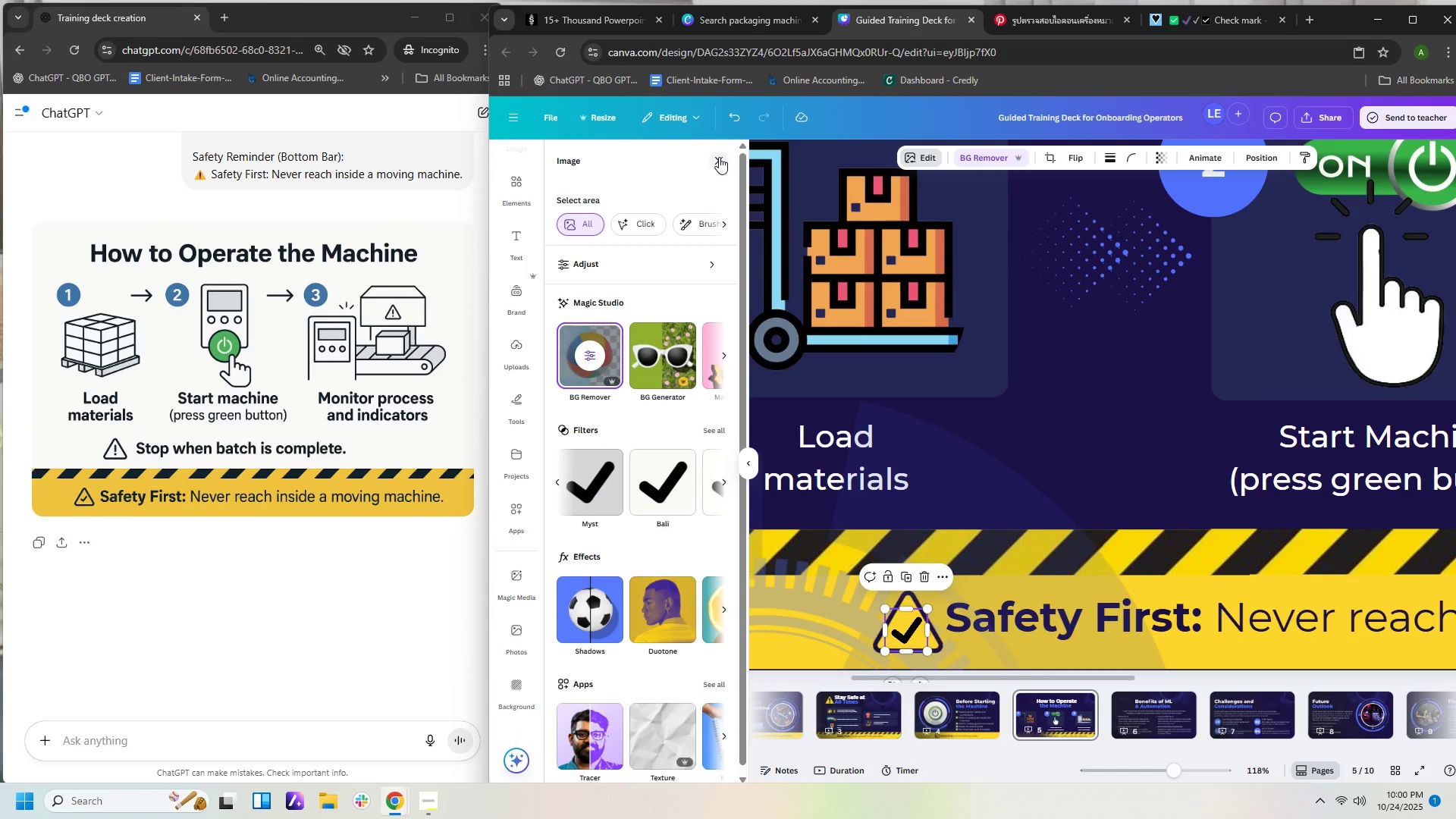 
left_click([719, 160])
 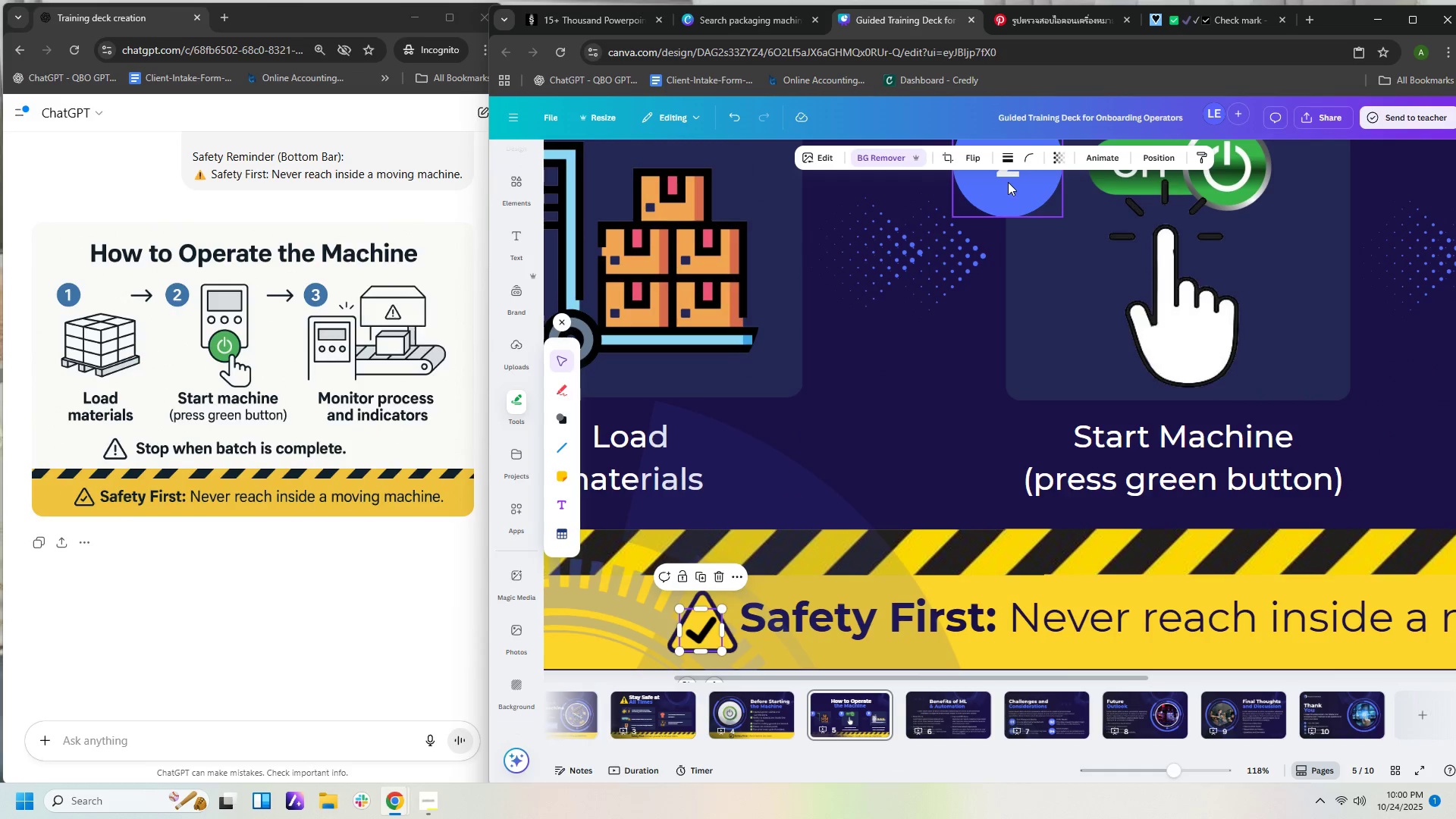 
mouse_move([1018, 158])
 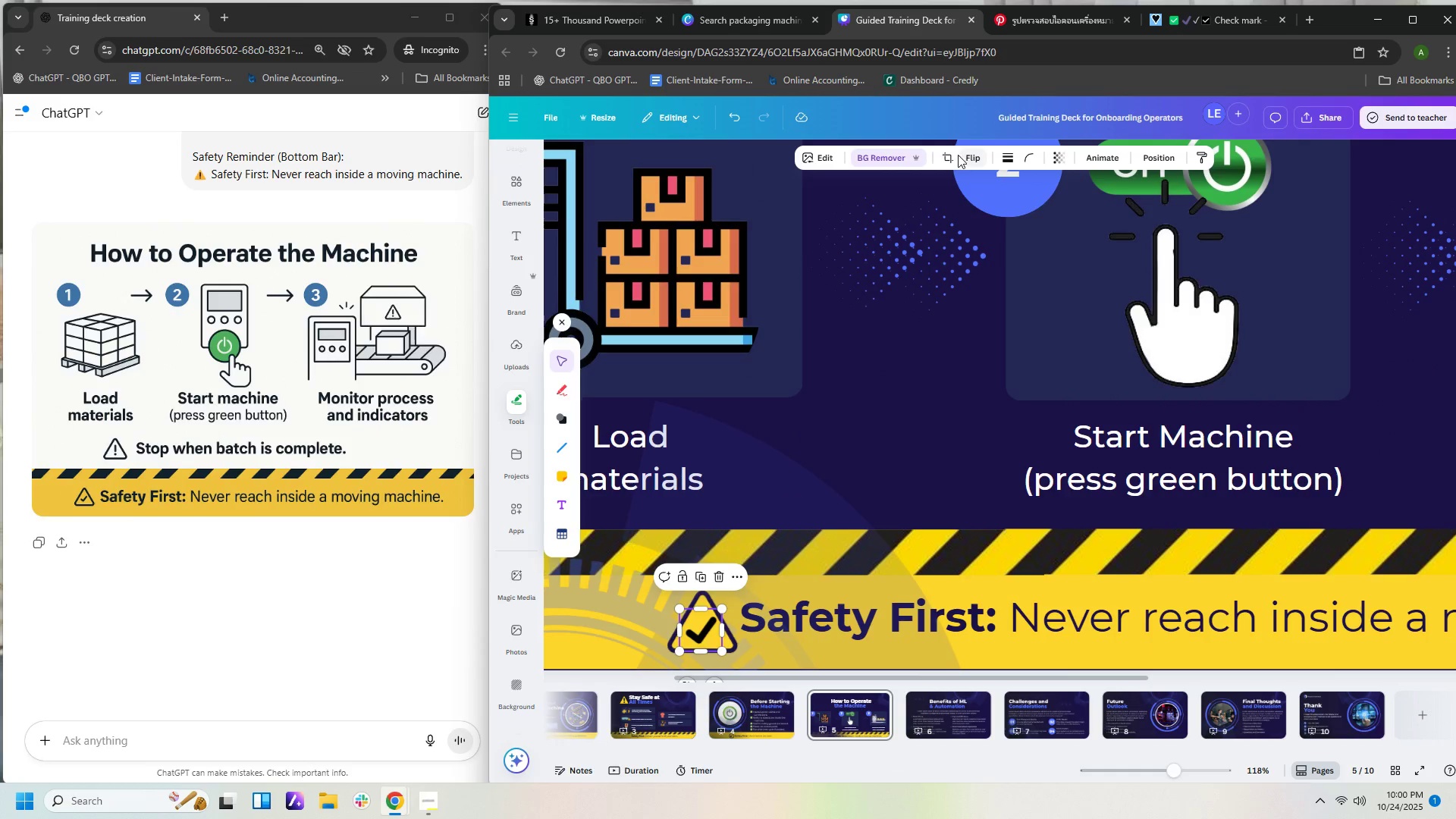 
mouse_move([857, 152])
 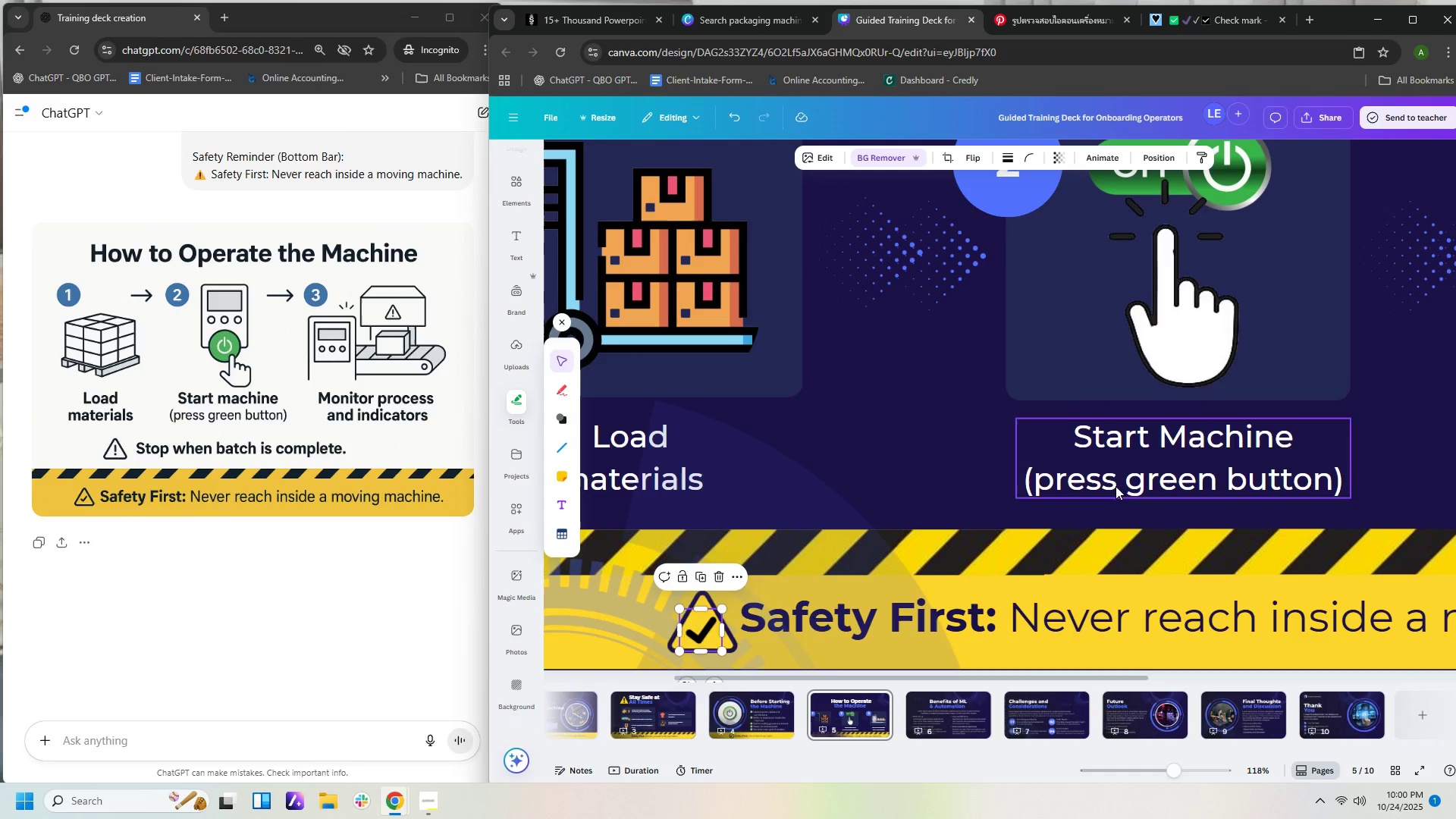 
left_click([956, 417])
 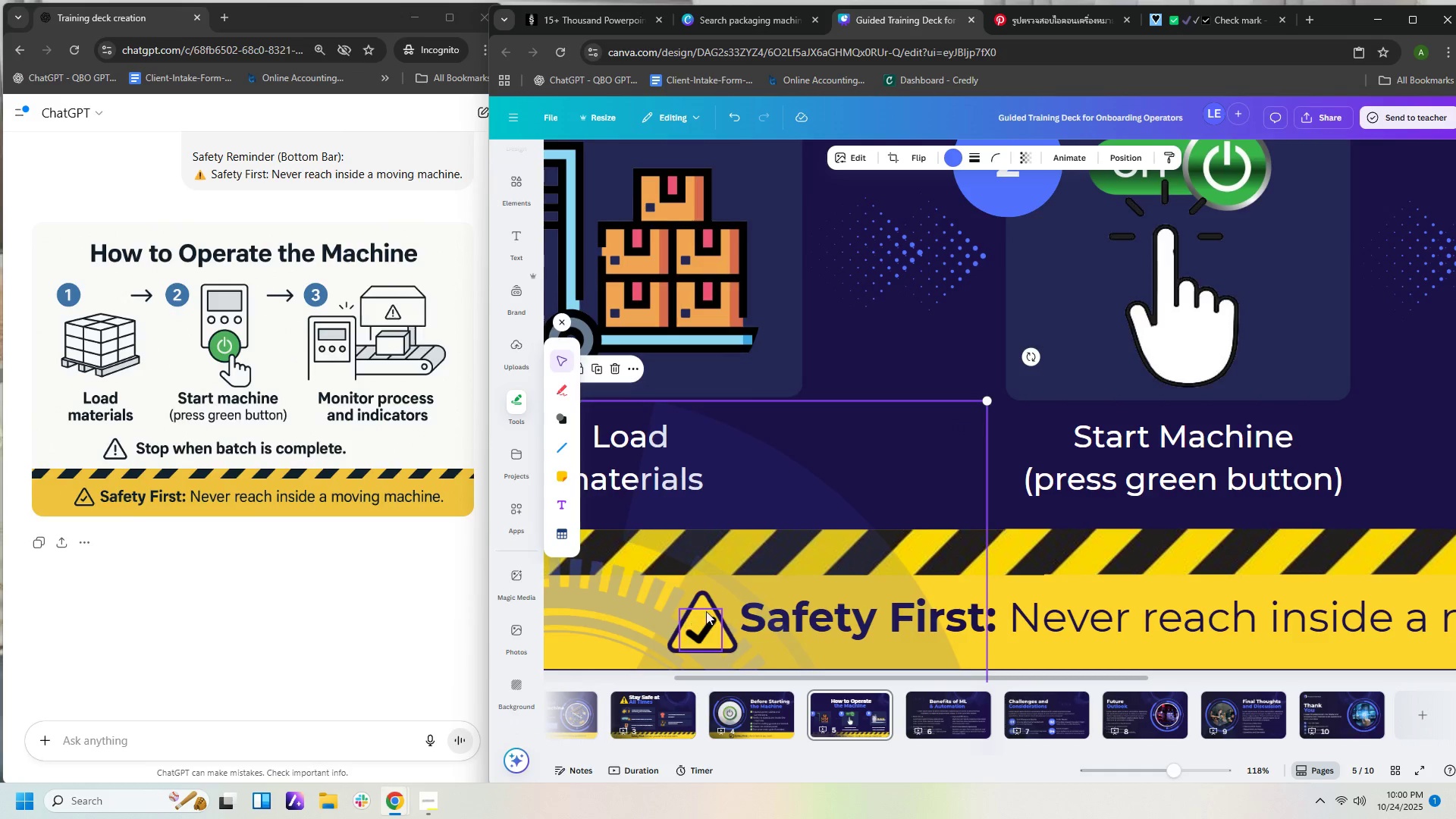 
left_click([712, 596])
 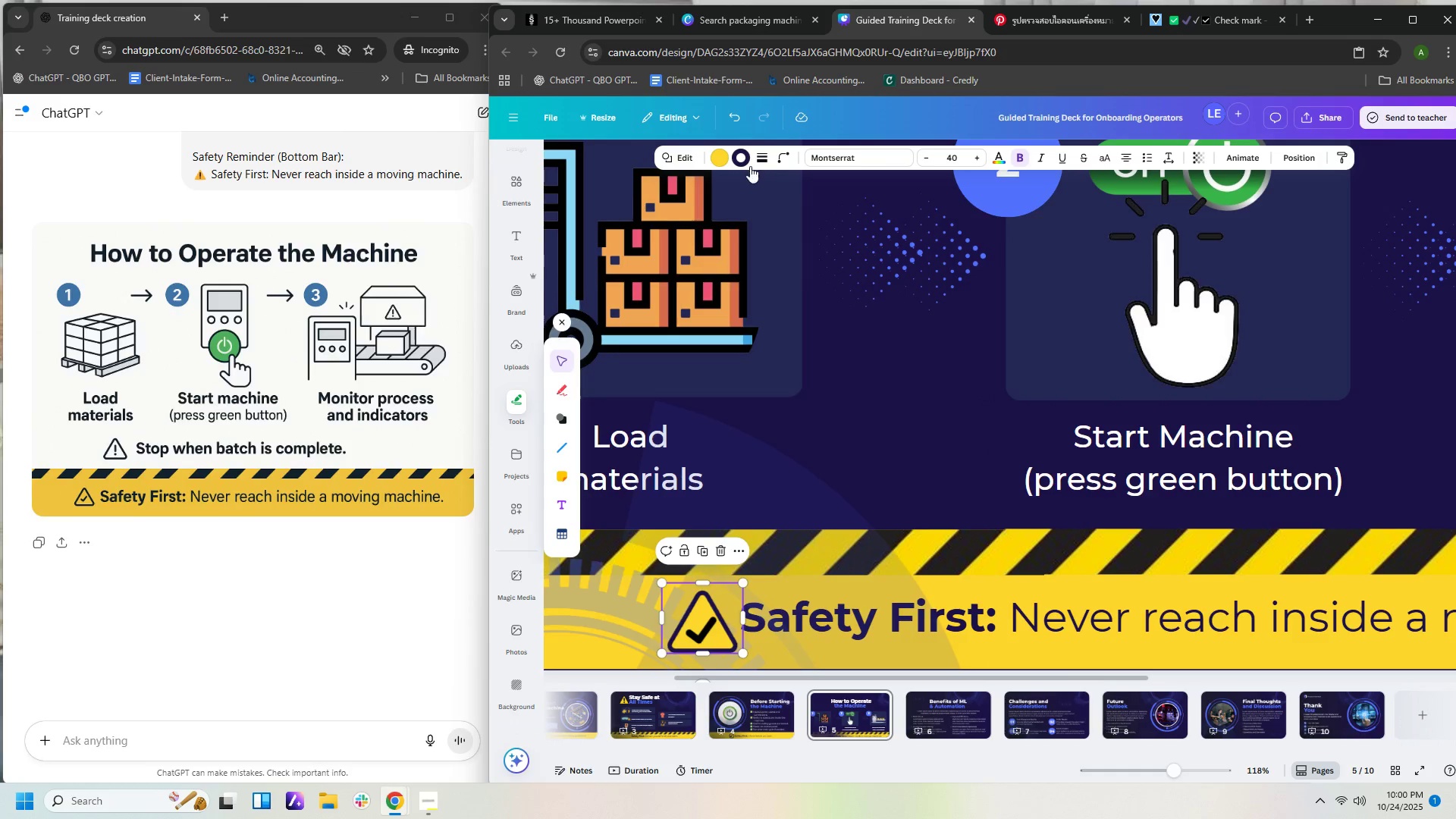 
left_click([742, 159])
 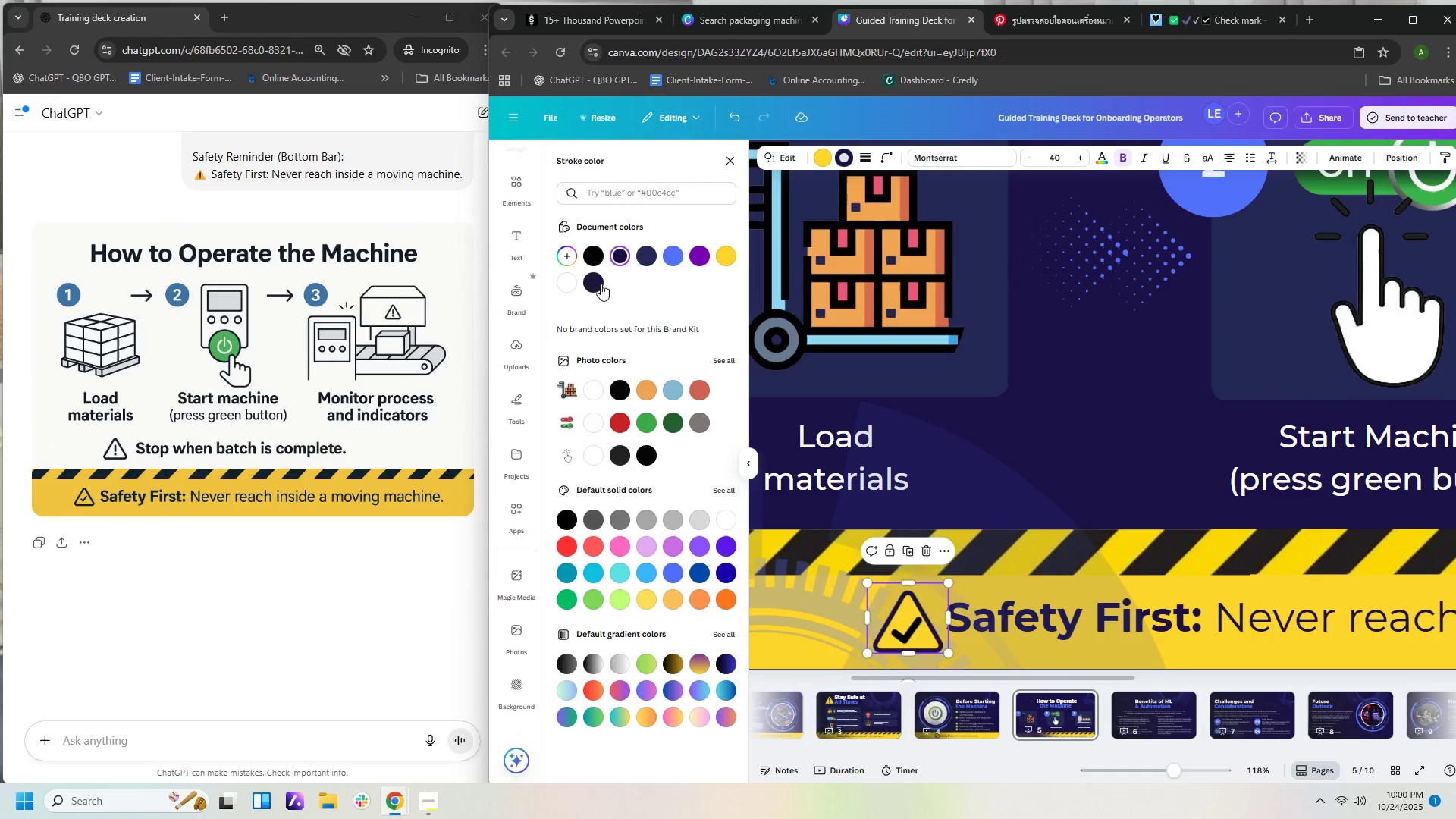 
left_click([594, 284])
 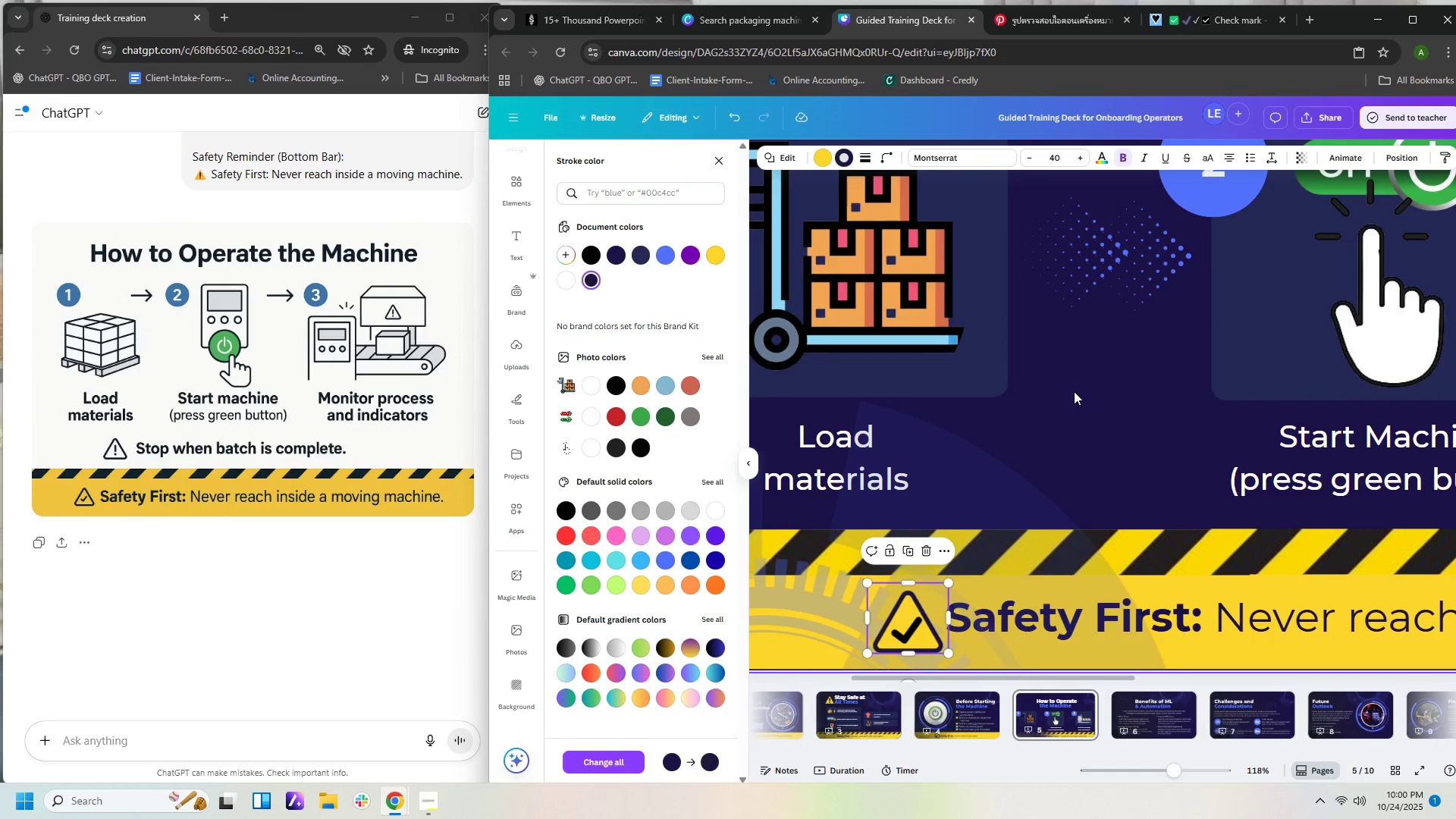 
left_click([1074, 391])
 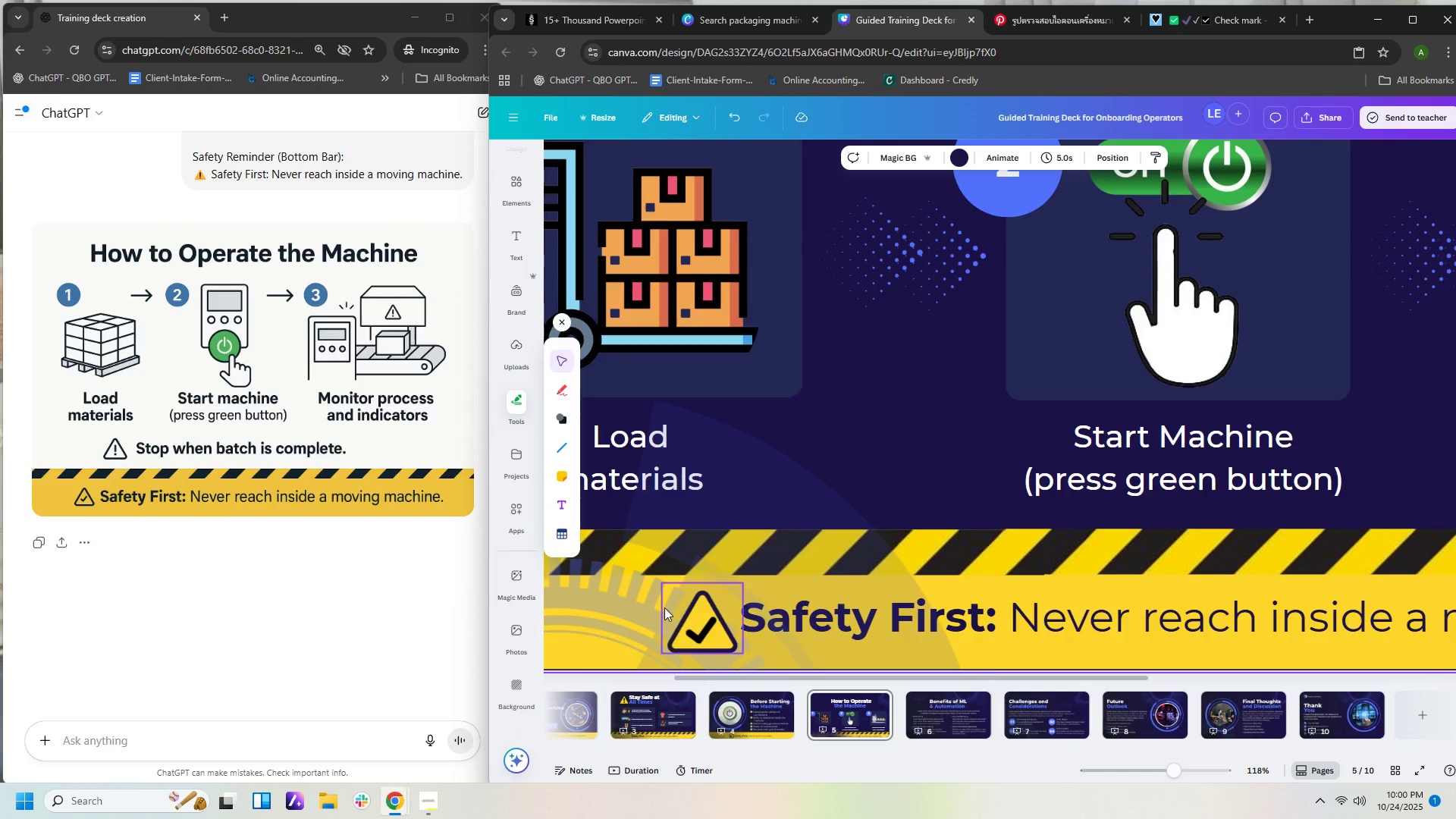 
left_click([679, 613])
 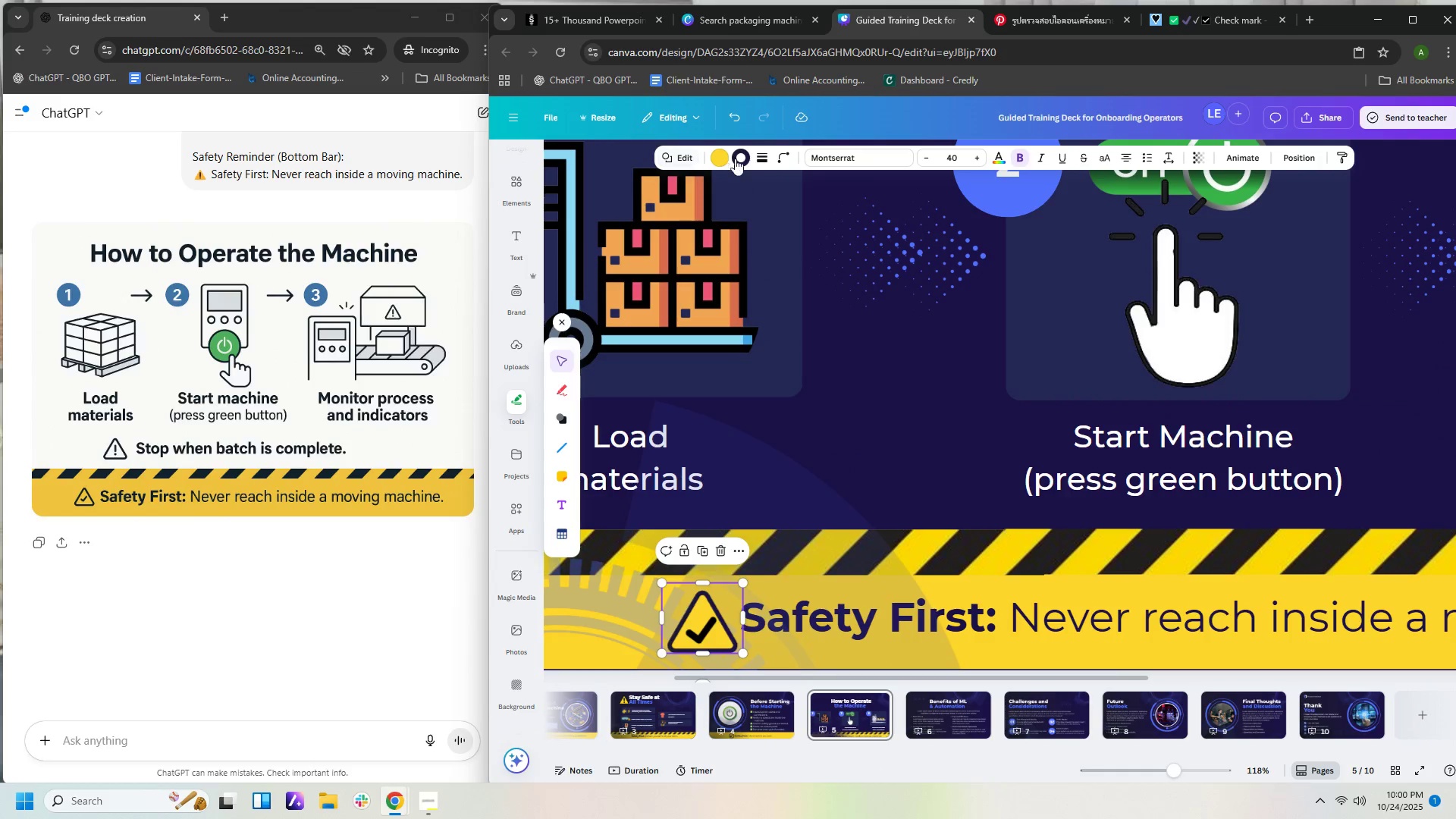 
left_click([740, 156])
 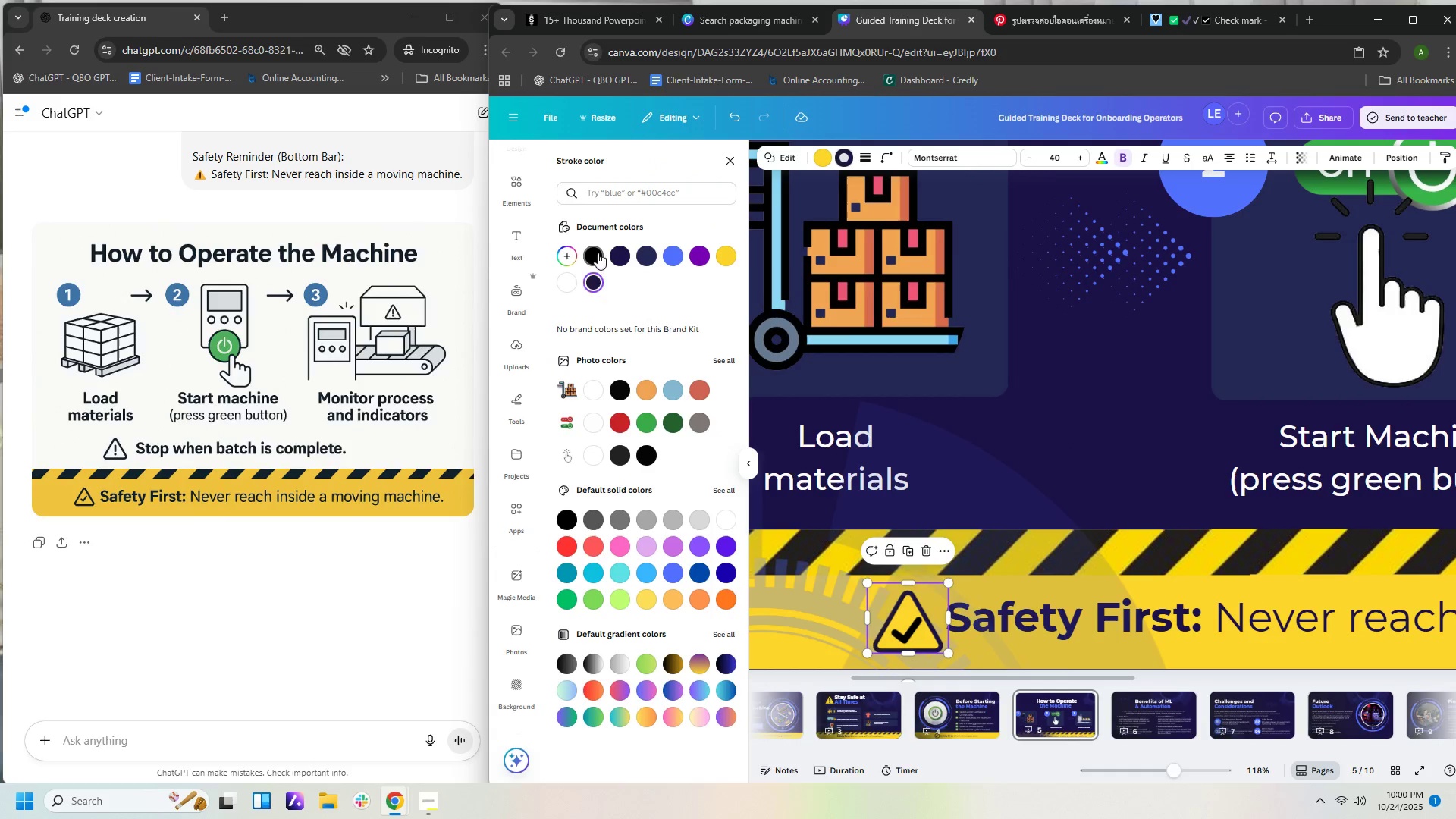 
left_click([588, 256])
 